 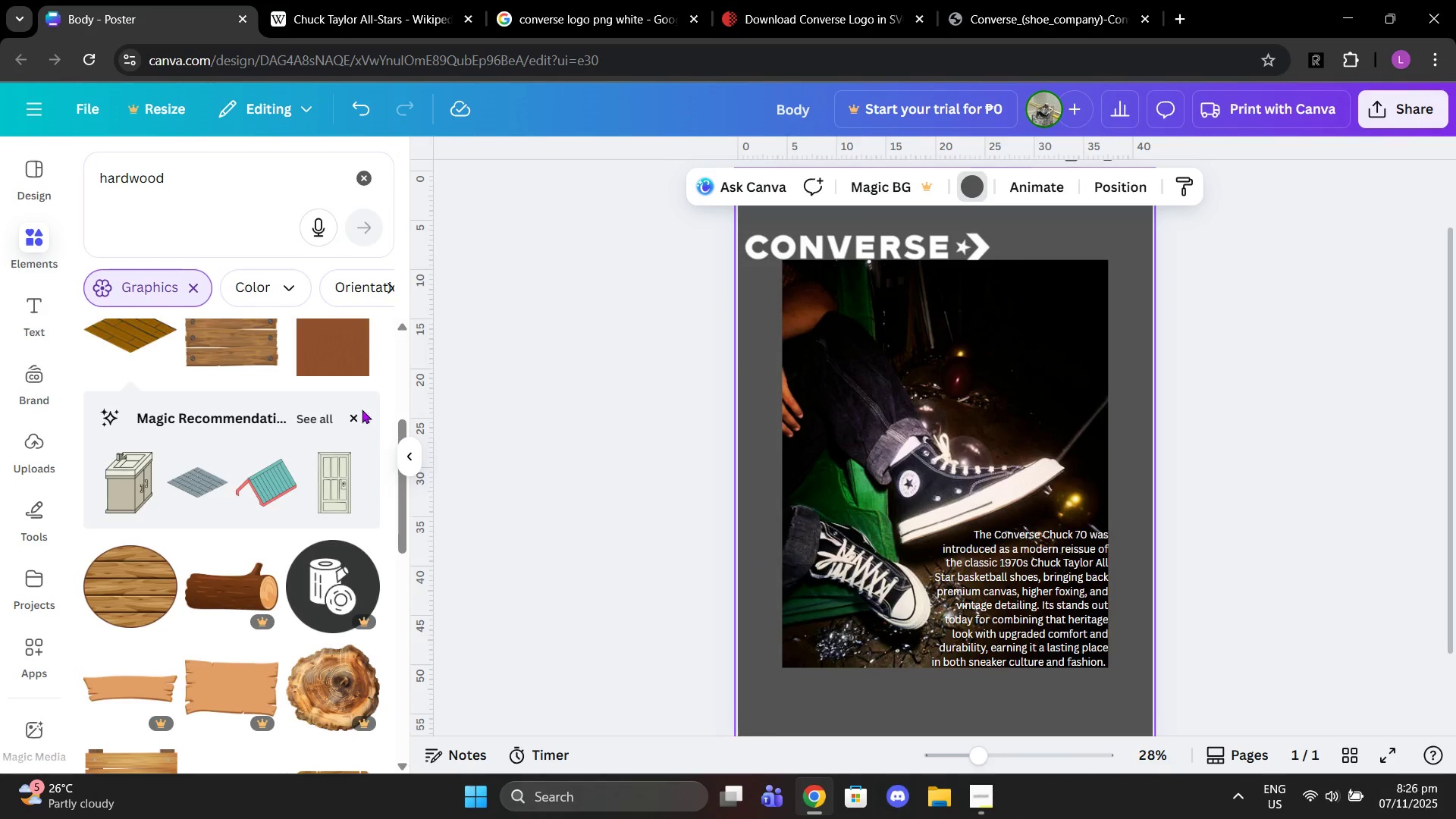 
left_click([150, 509])
 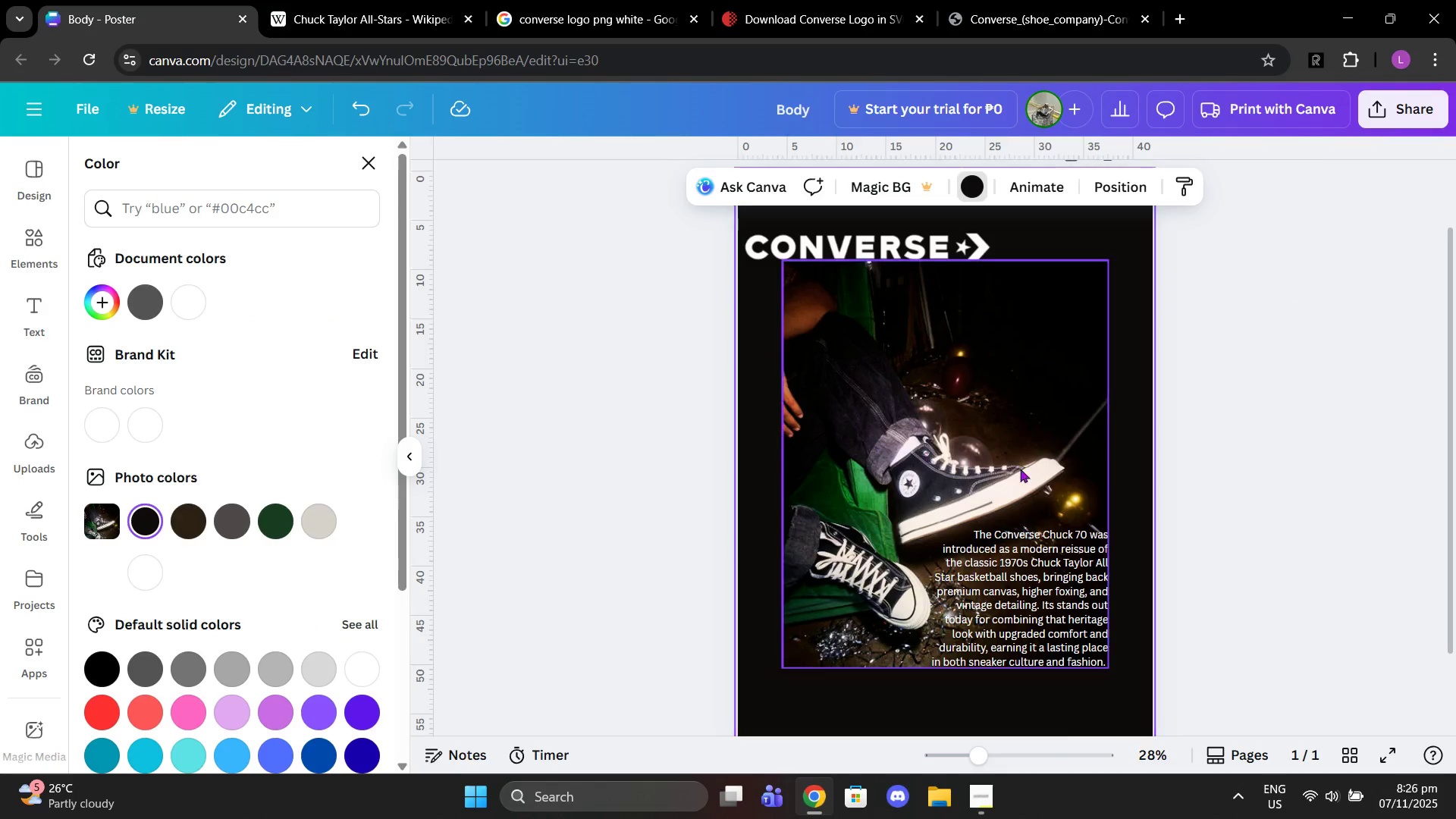 
scroll: coordinate [1176, 479], scroll_direction: up, amount: 2.0
 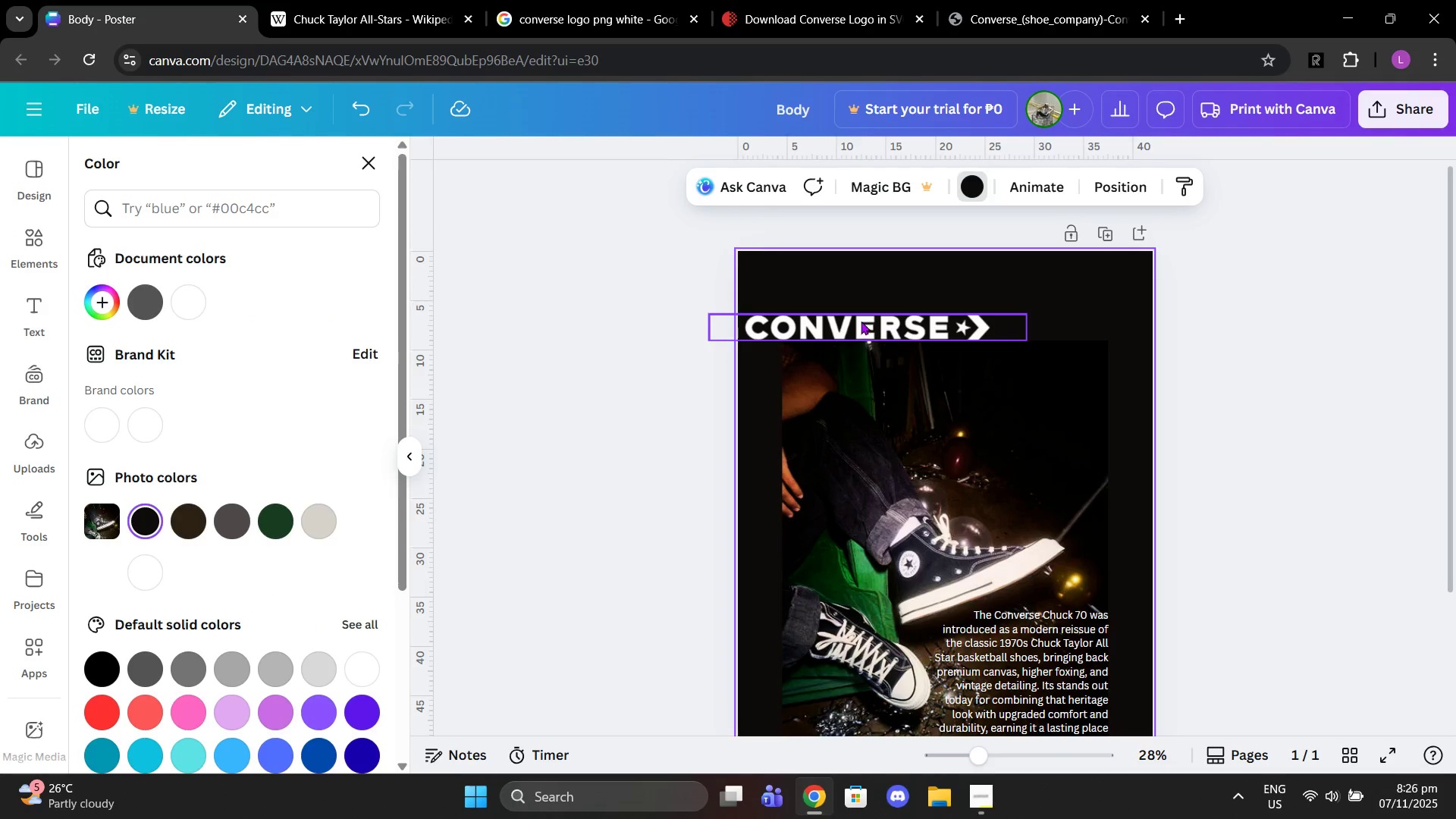 
left_click([861, 315])
 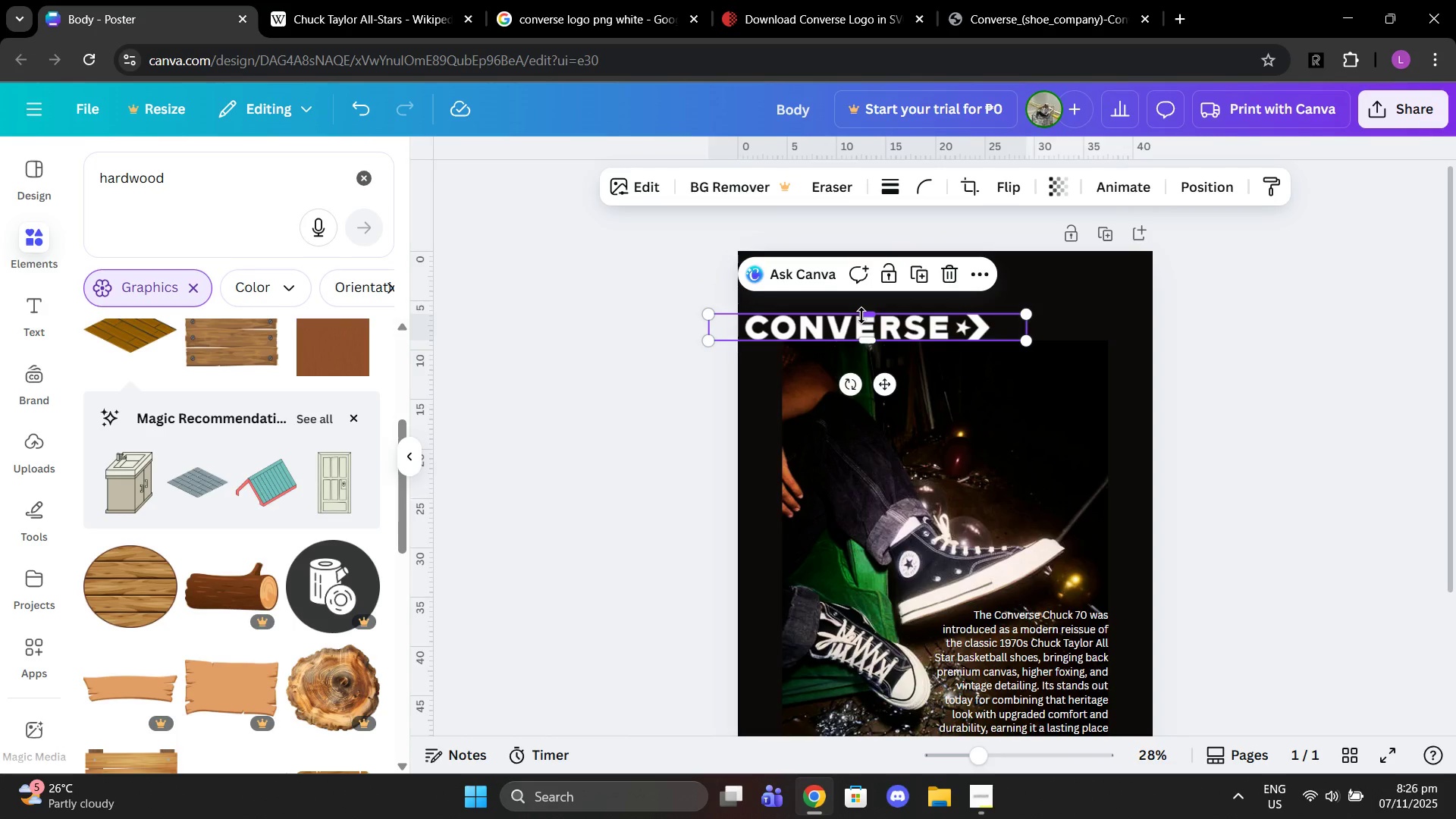 
key(Control+ControlLeft)
 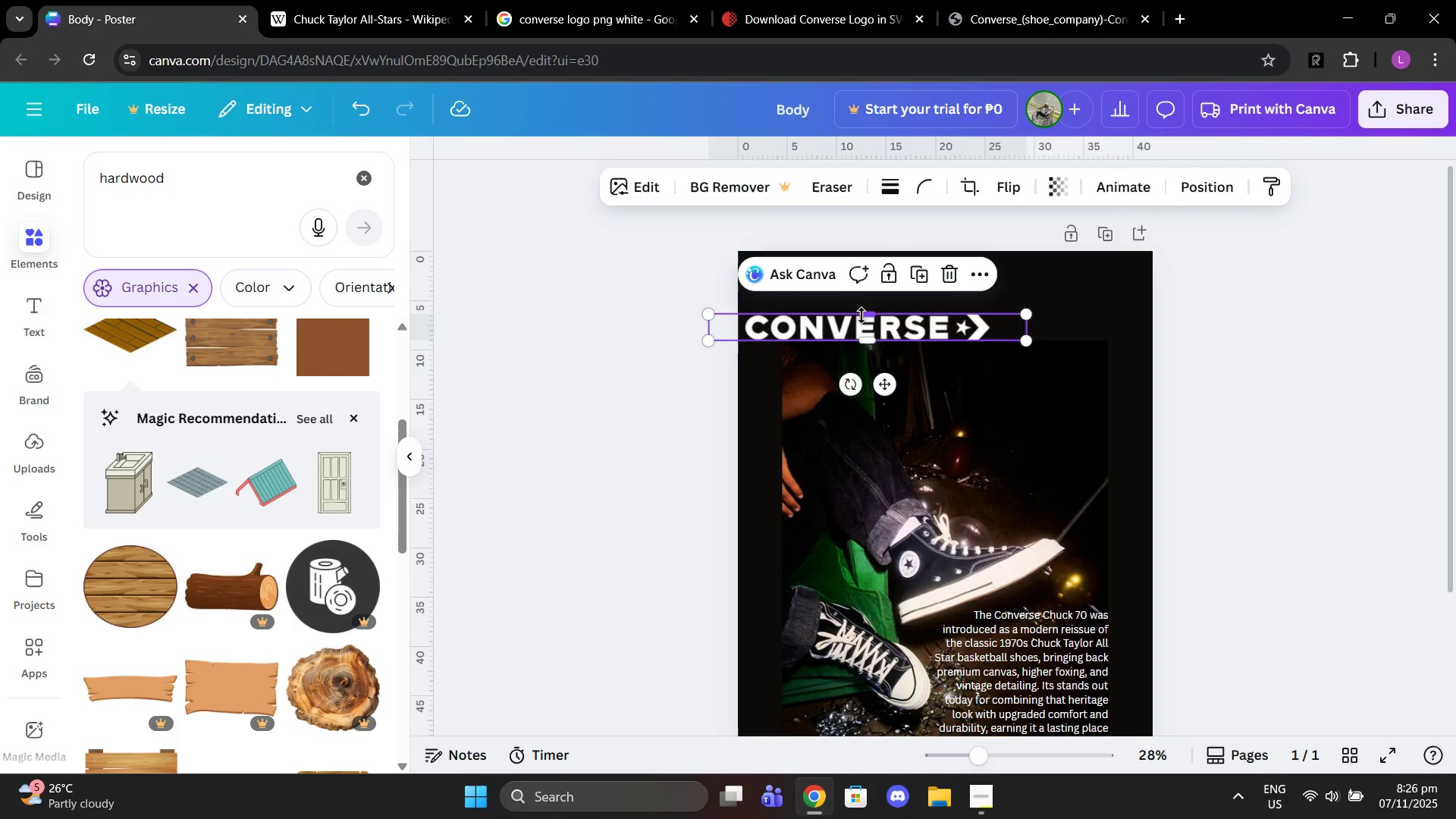 
key(Control+C)
 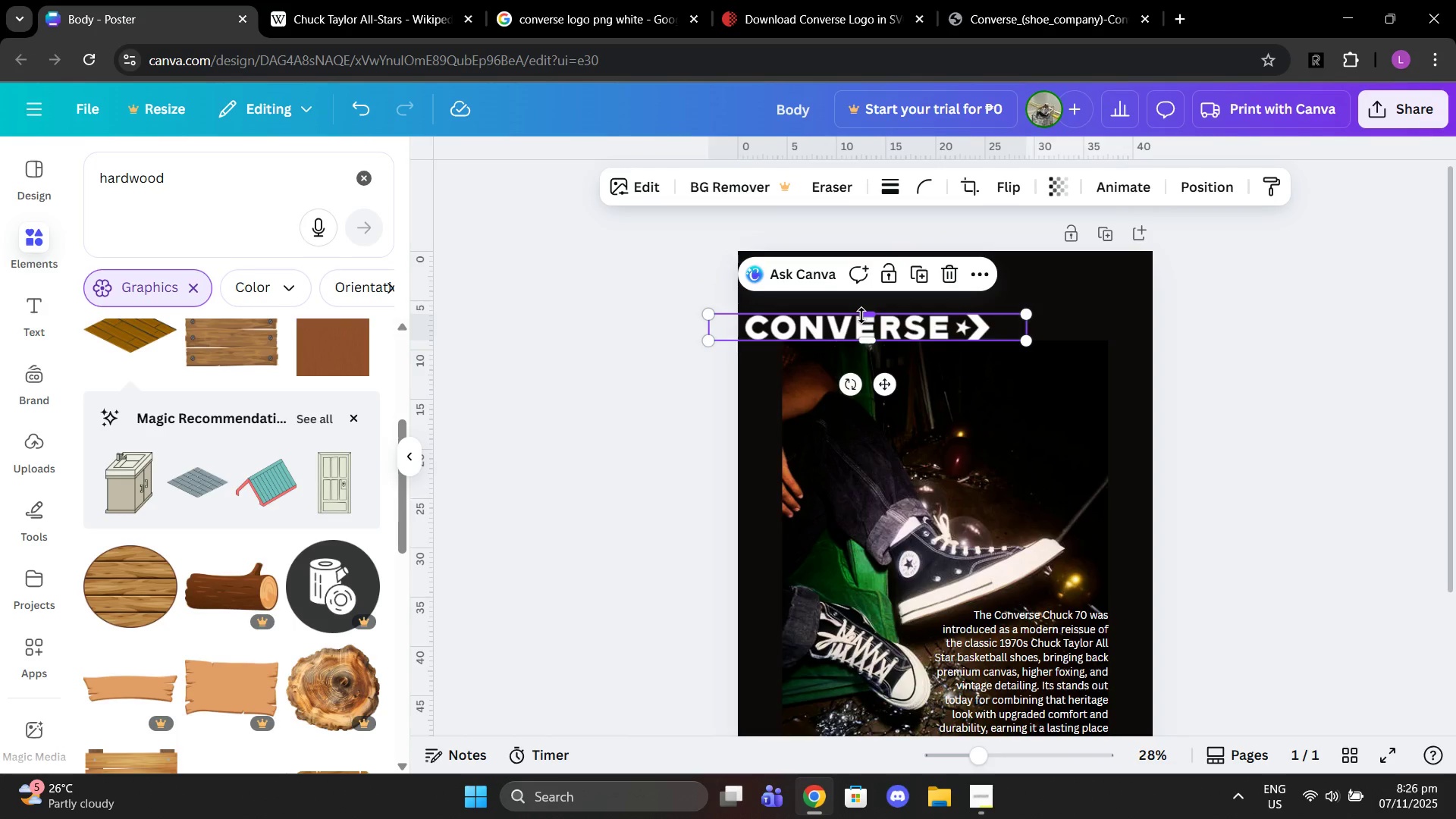 
key(Control+ControlLeft)
 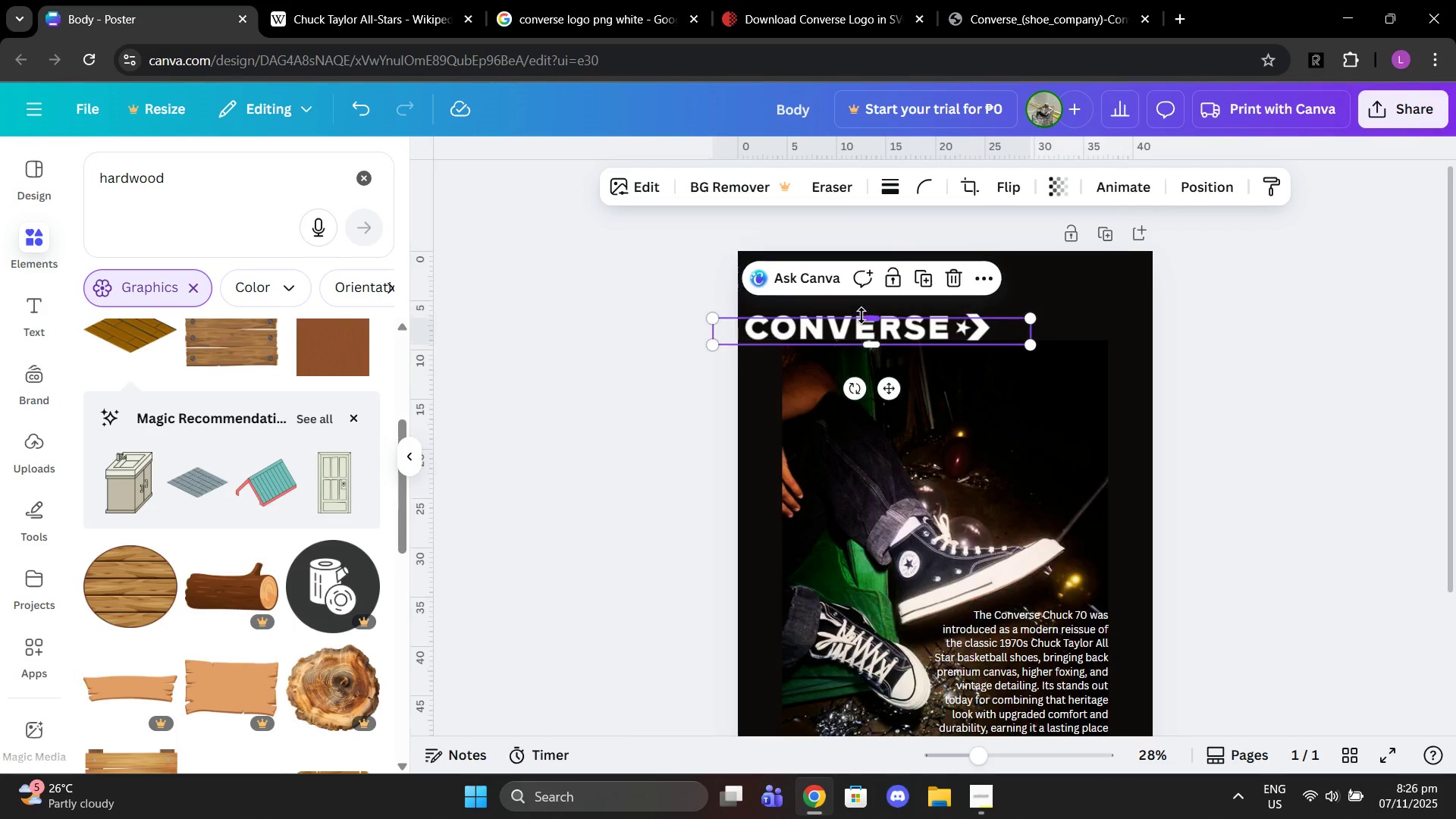 
key(Control+V)
 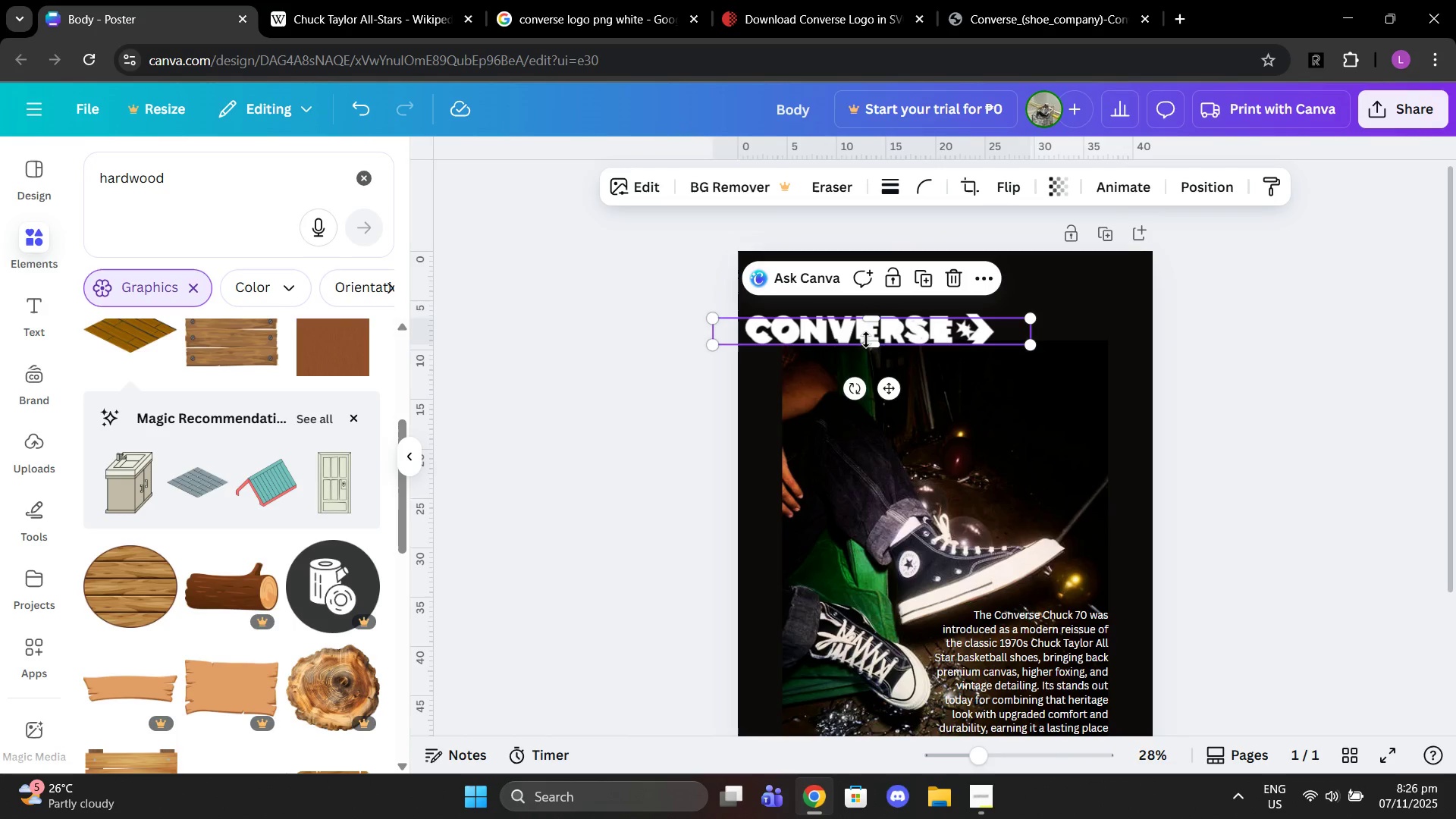 
left_click_drag(start_coordinate=[869, 335], to_coordinate=[865, 303])
 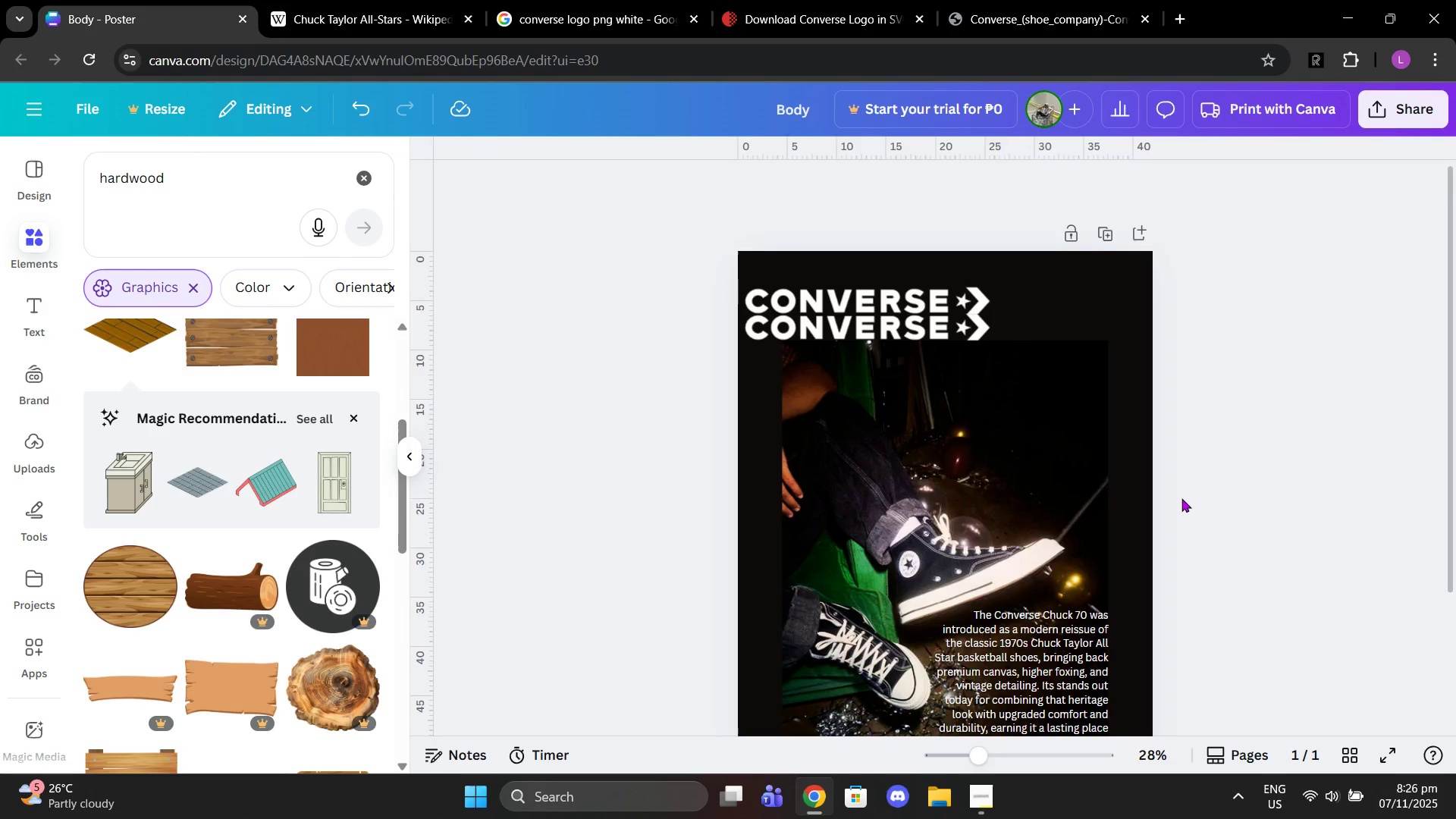 
scroll: coordinate [1177, 500], scroll_direction: down, amount: 1.0
 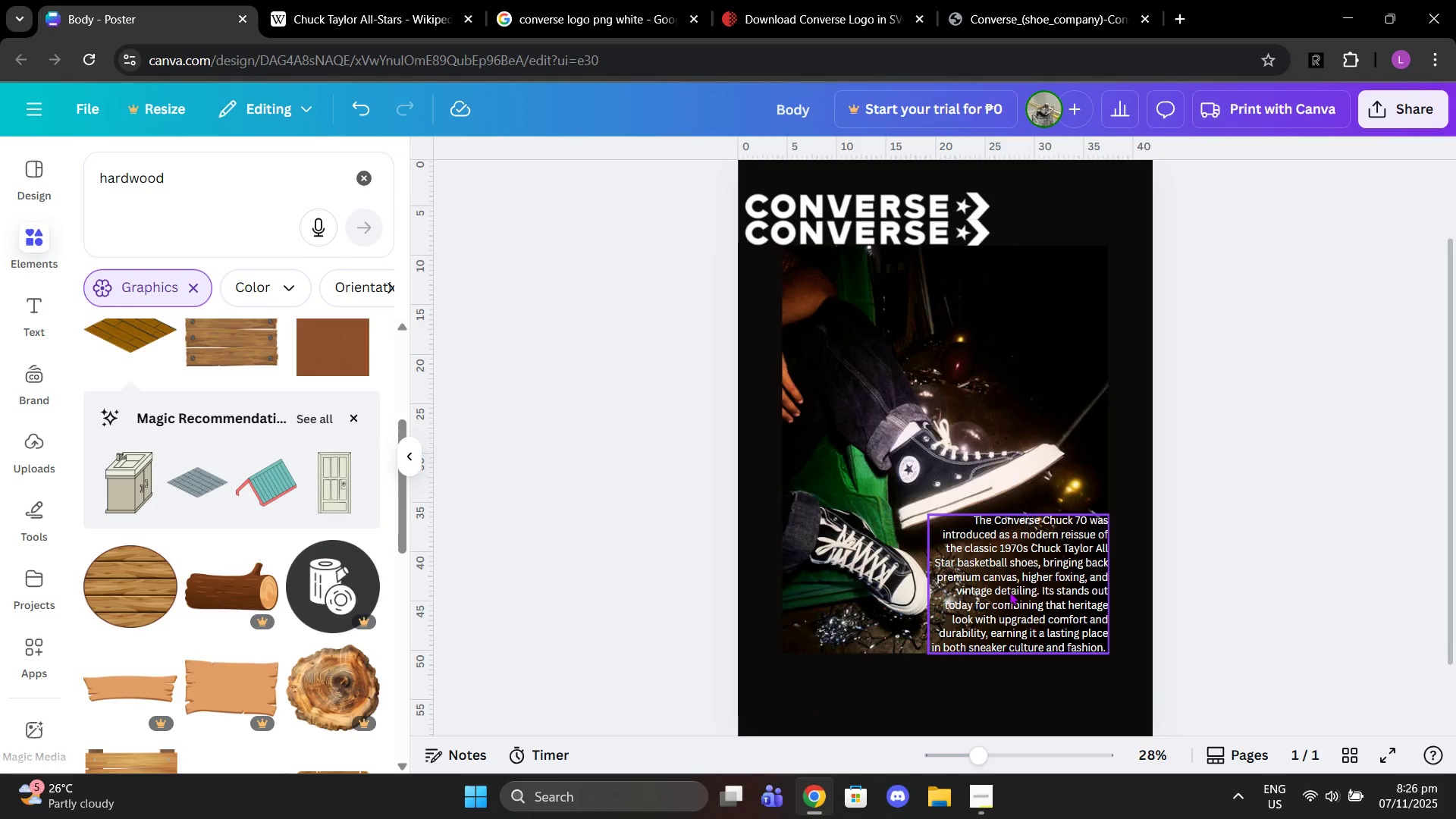 
left_click([1009, 592])
 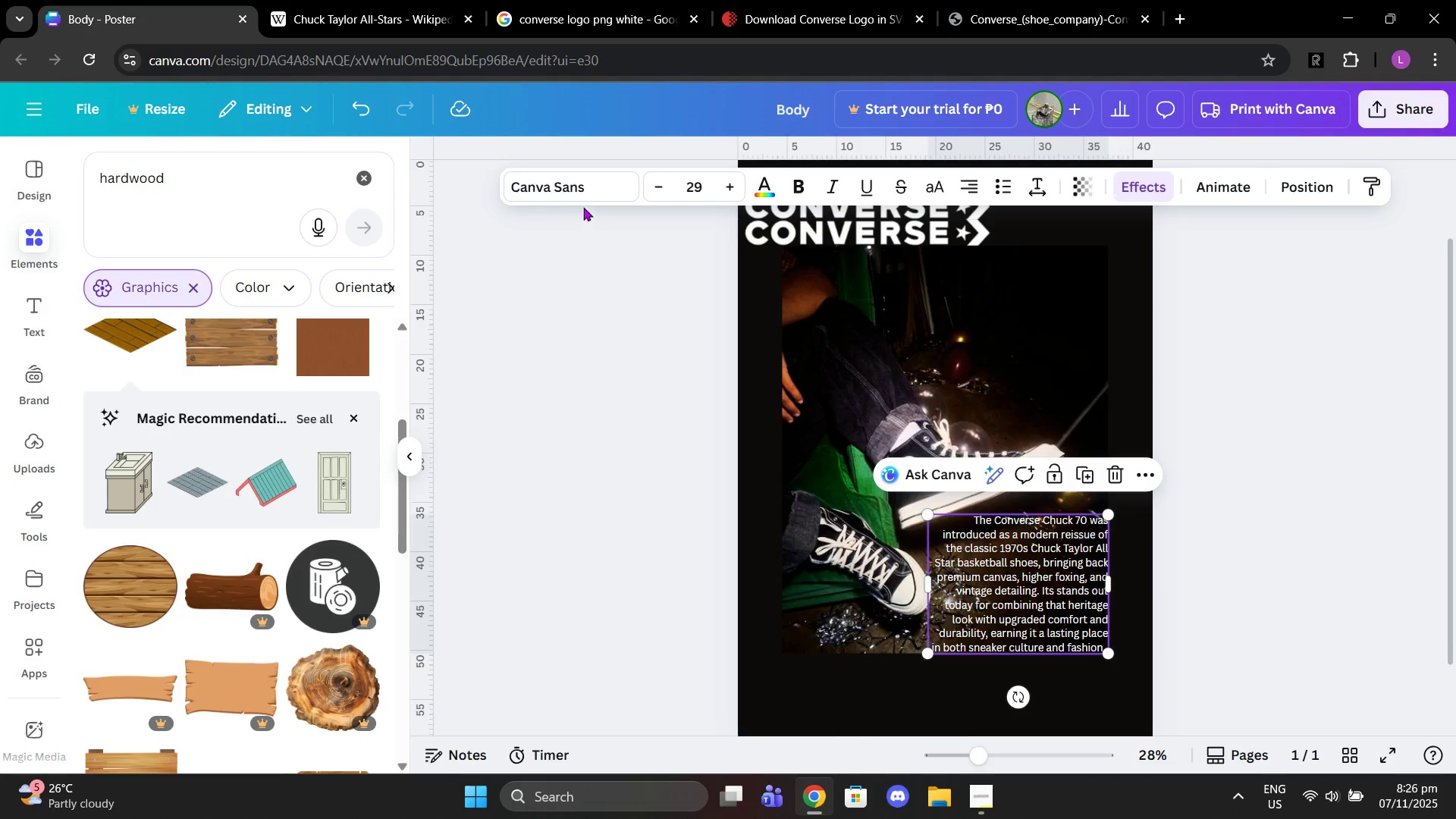 
left_click([579, 186])
 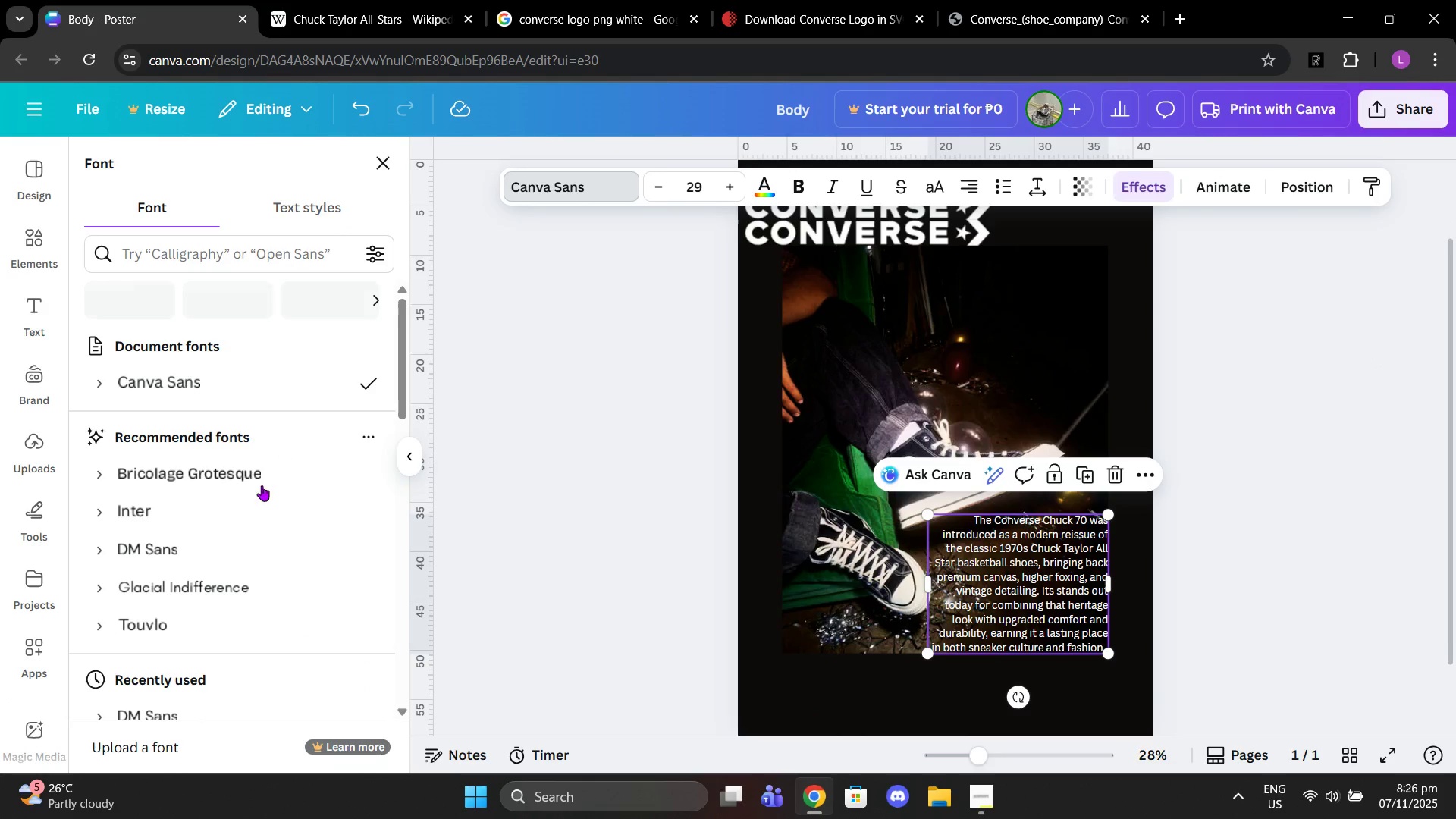 
left_click([261, 486])
 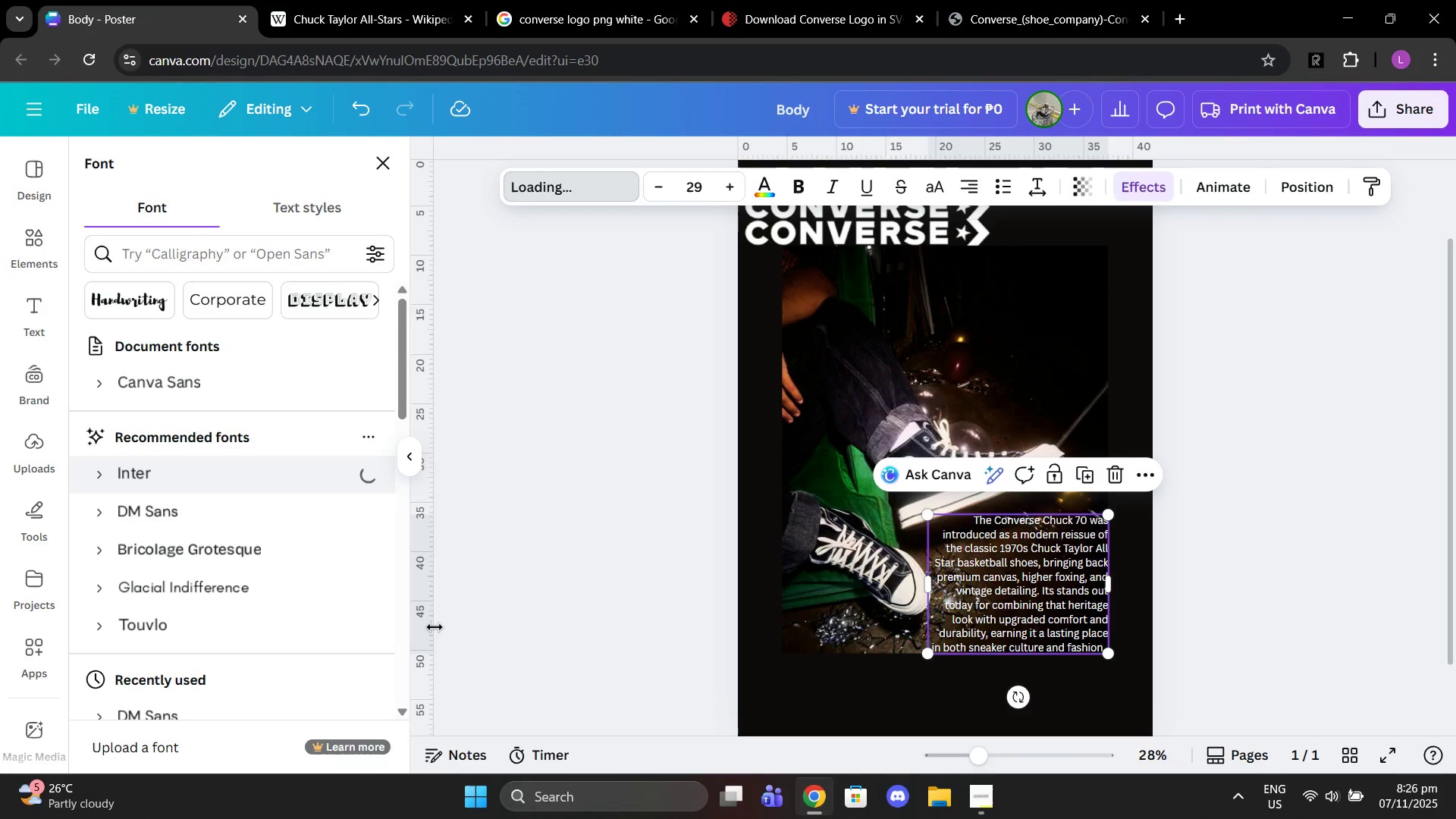 
wait(8.61)
 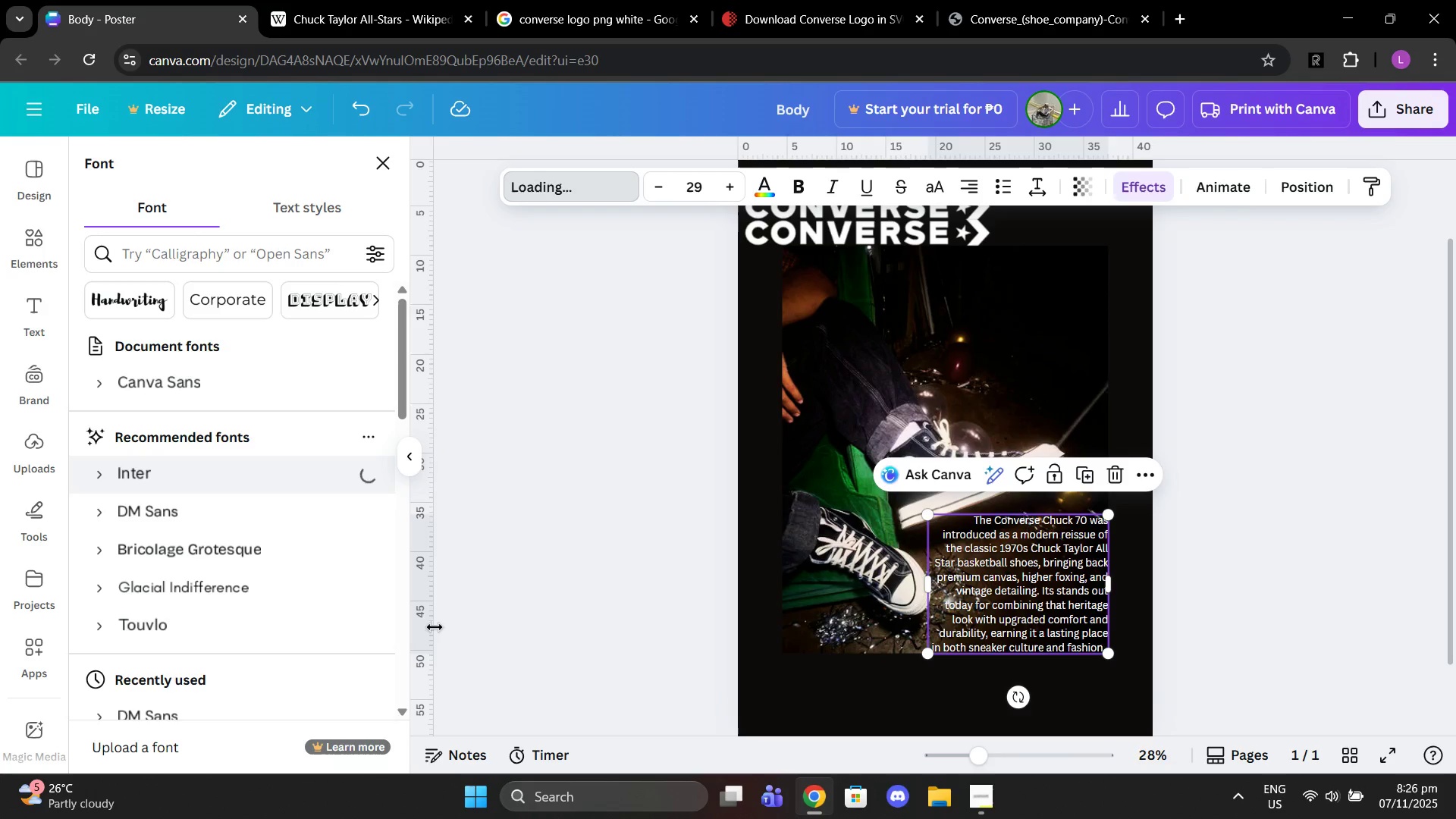 
left_click([273, 544])
 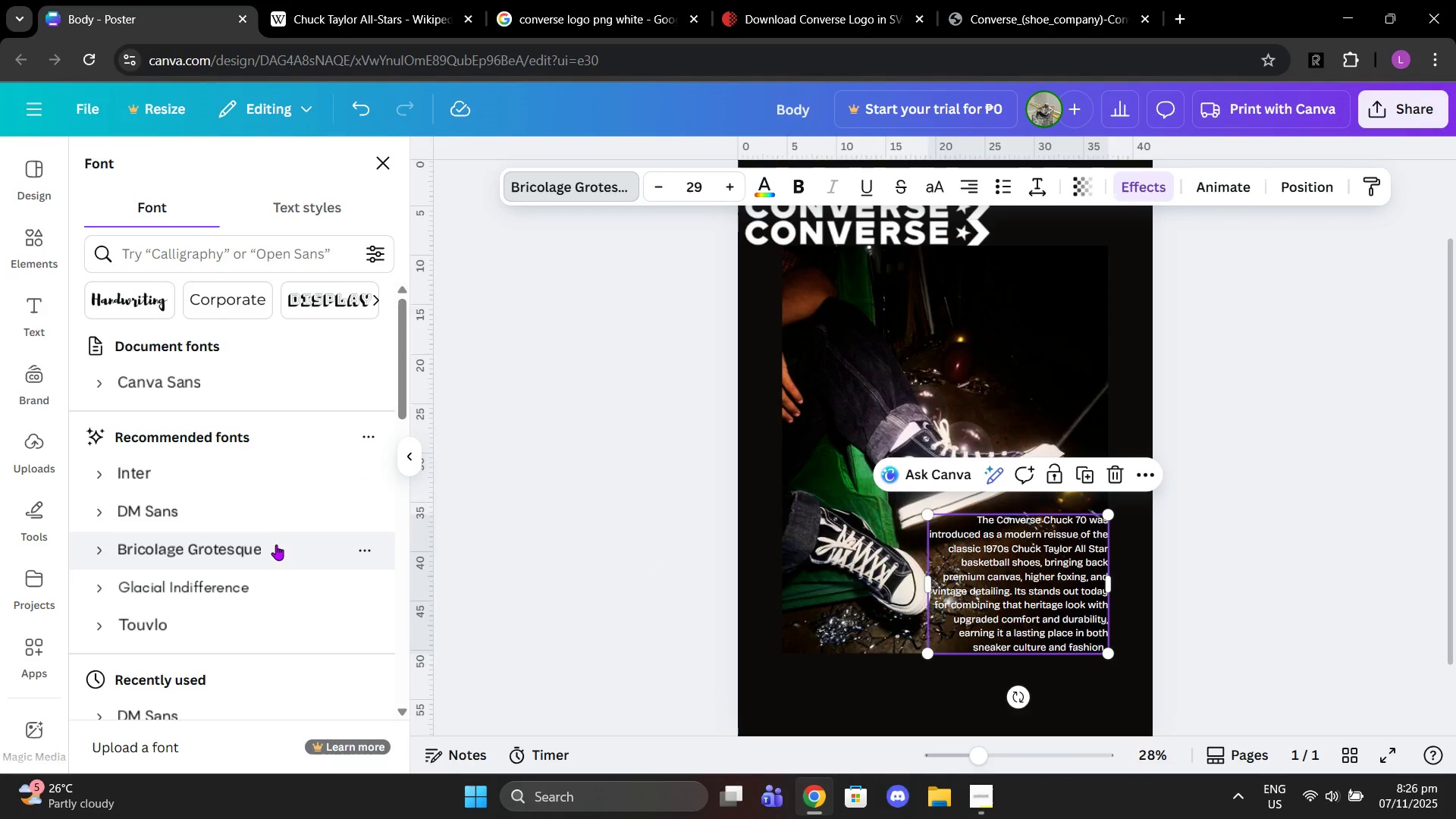 
scroll: coordinate [275, 537], scroll_direction: down, amount: 2.0
 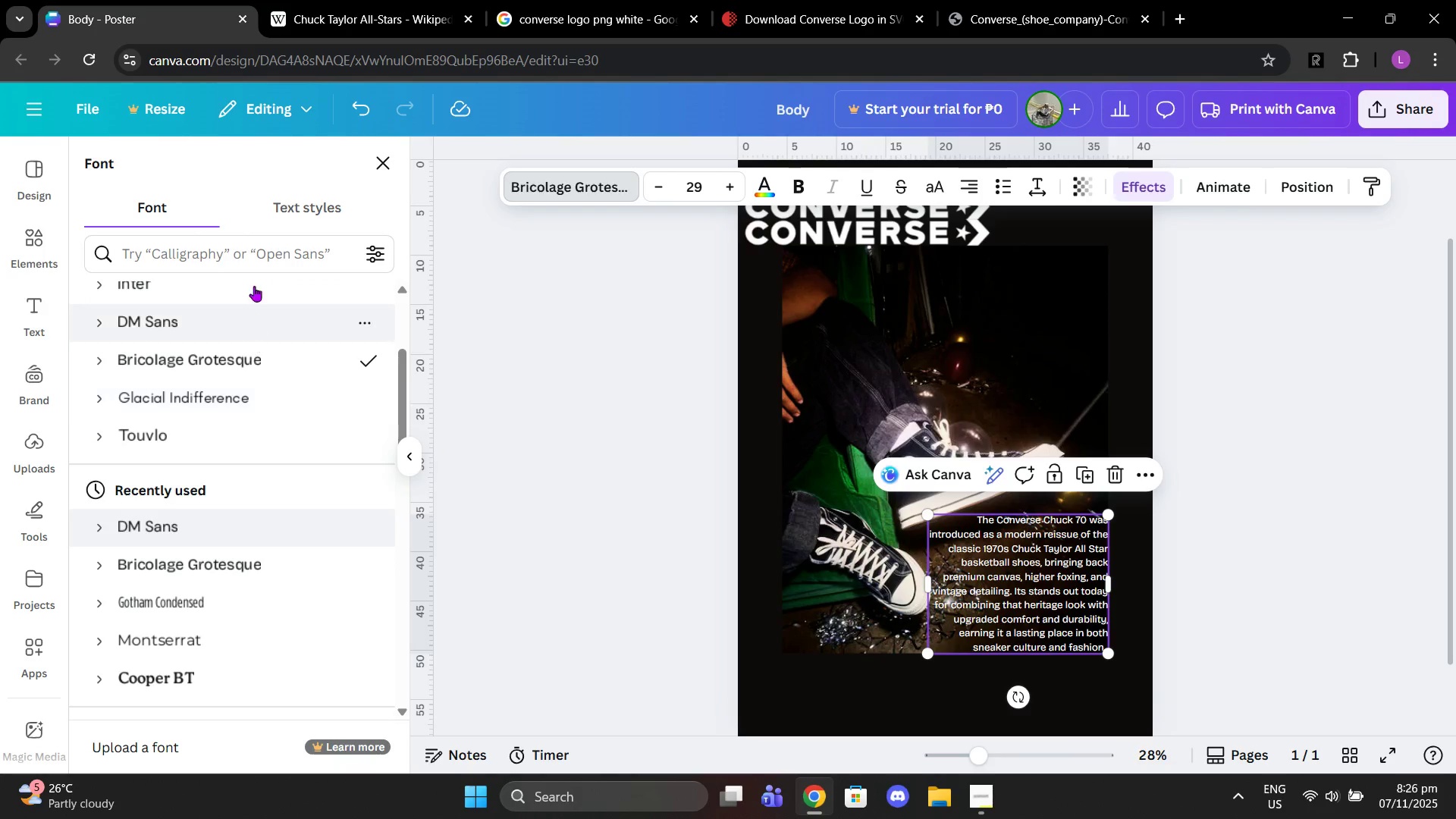 
left_click([254, 269])
 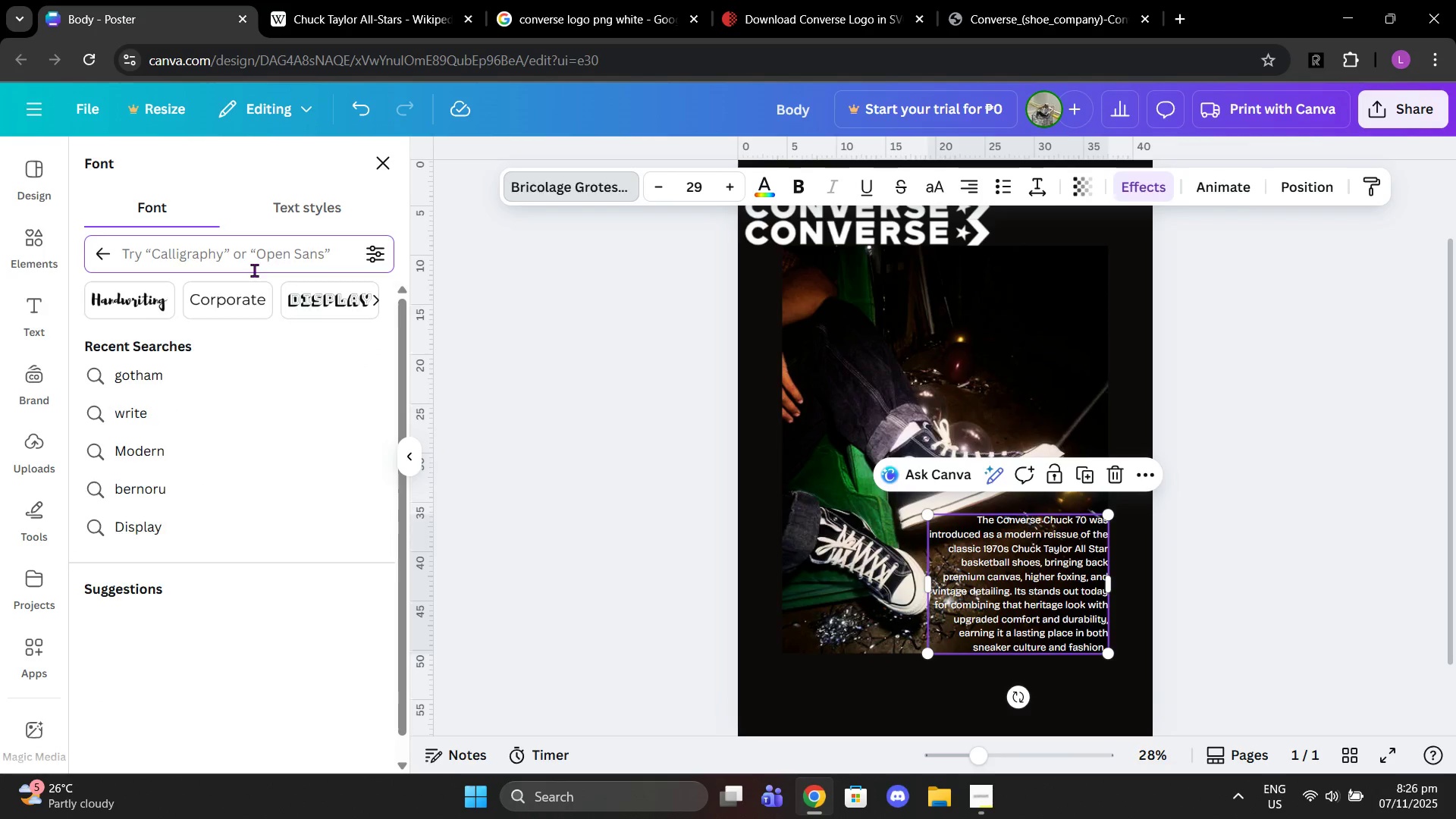 
type(times)
 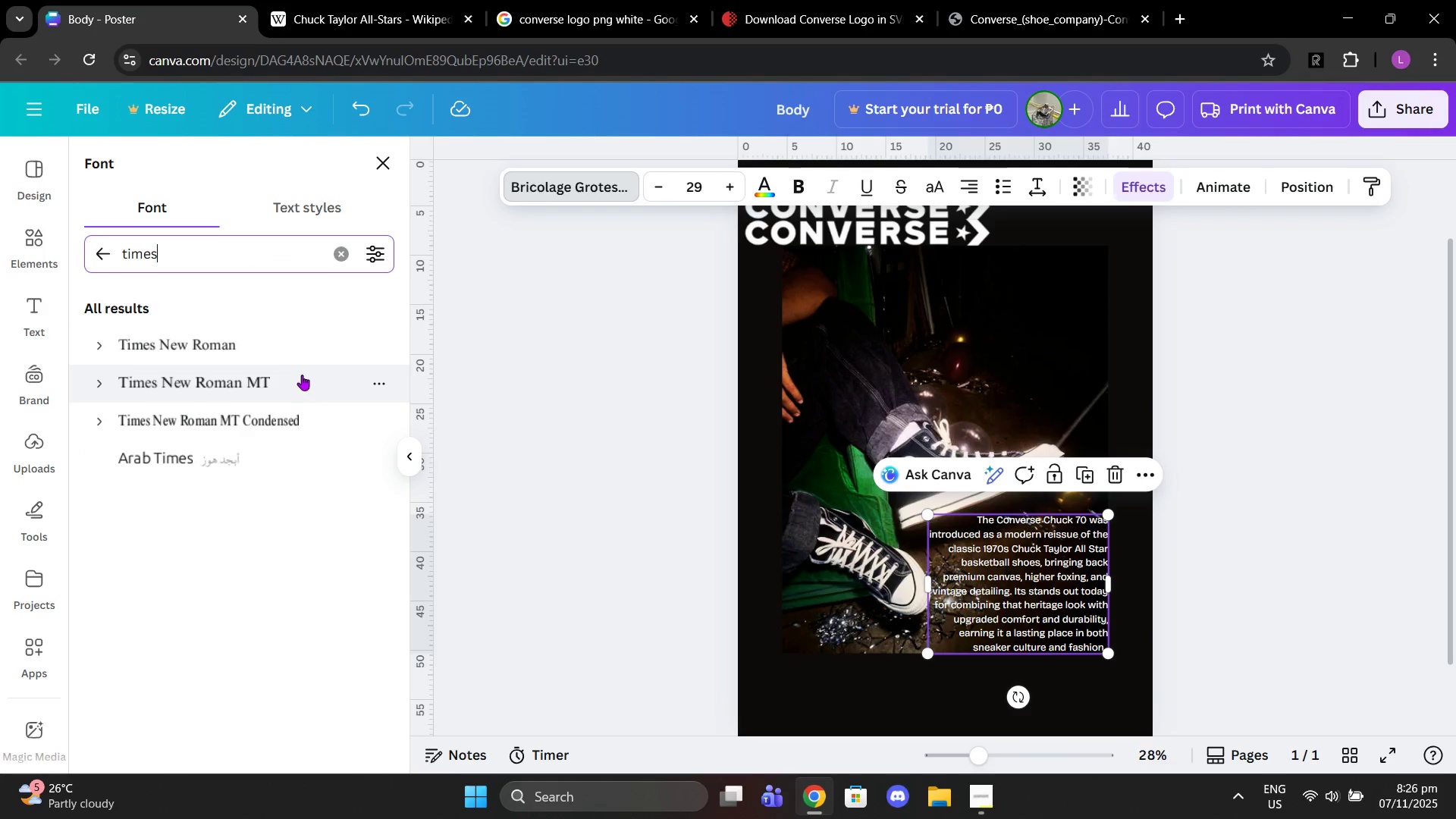 
left_click([285, 375])
 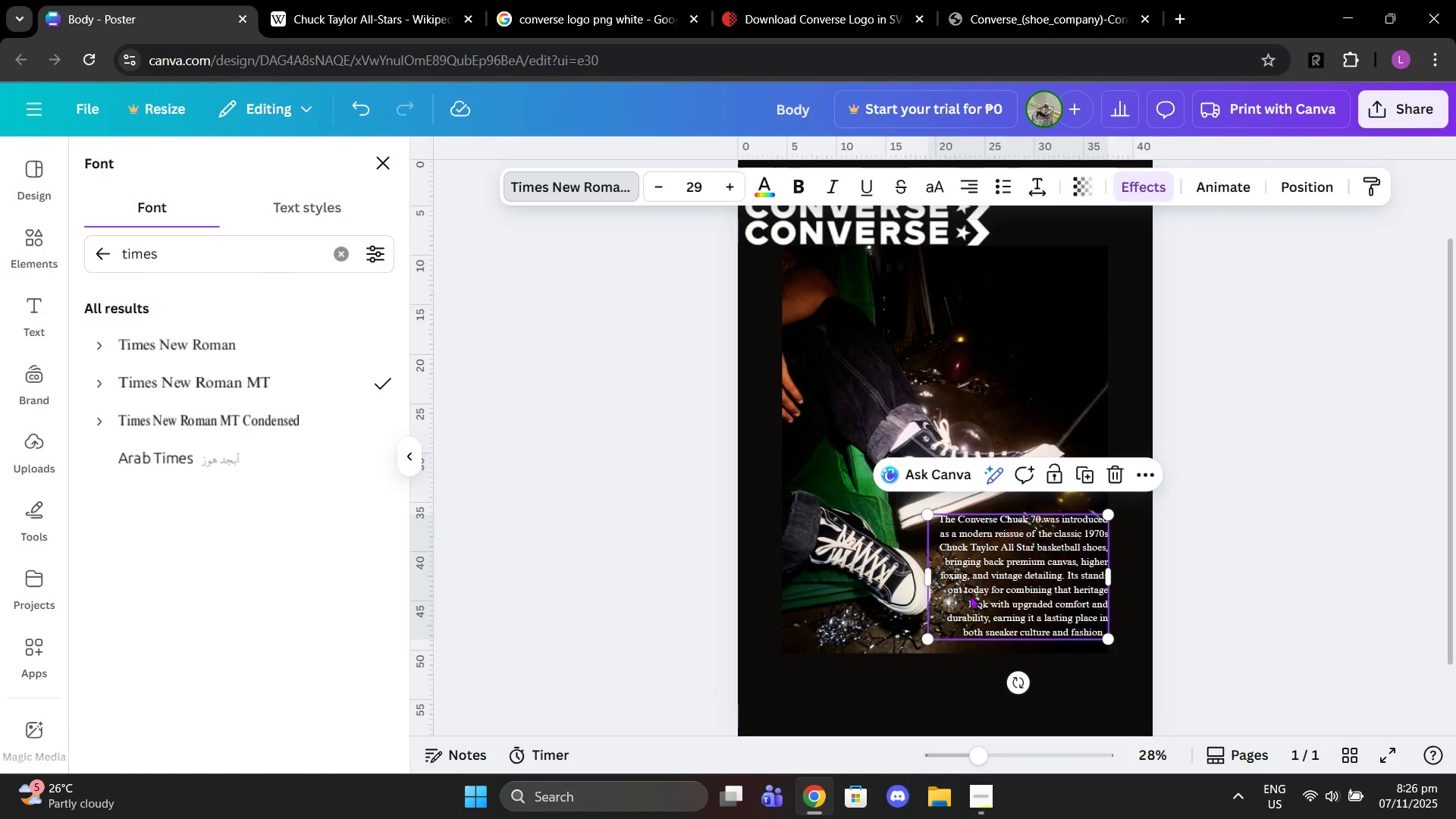 
left_click_drag(start_coordinate=[934, 637], to_coordinate=[917, 652])
 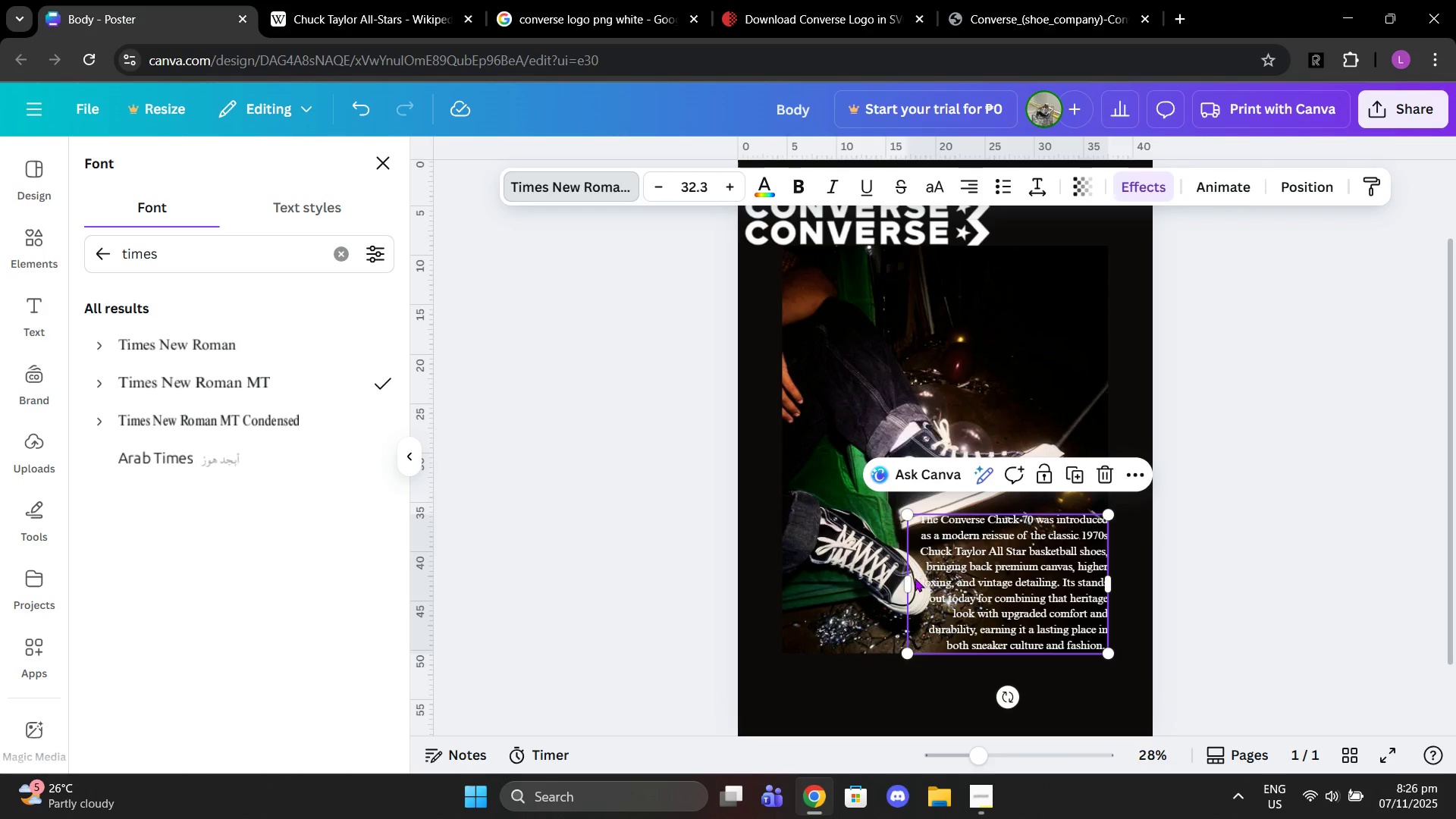 
left_click_drag(start_coordinate=[905, 578], to_coordinate=[928, 577])
 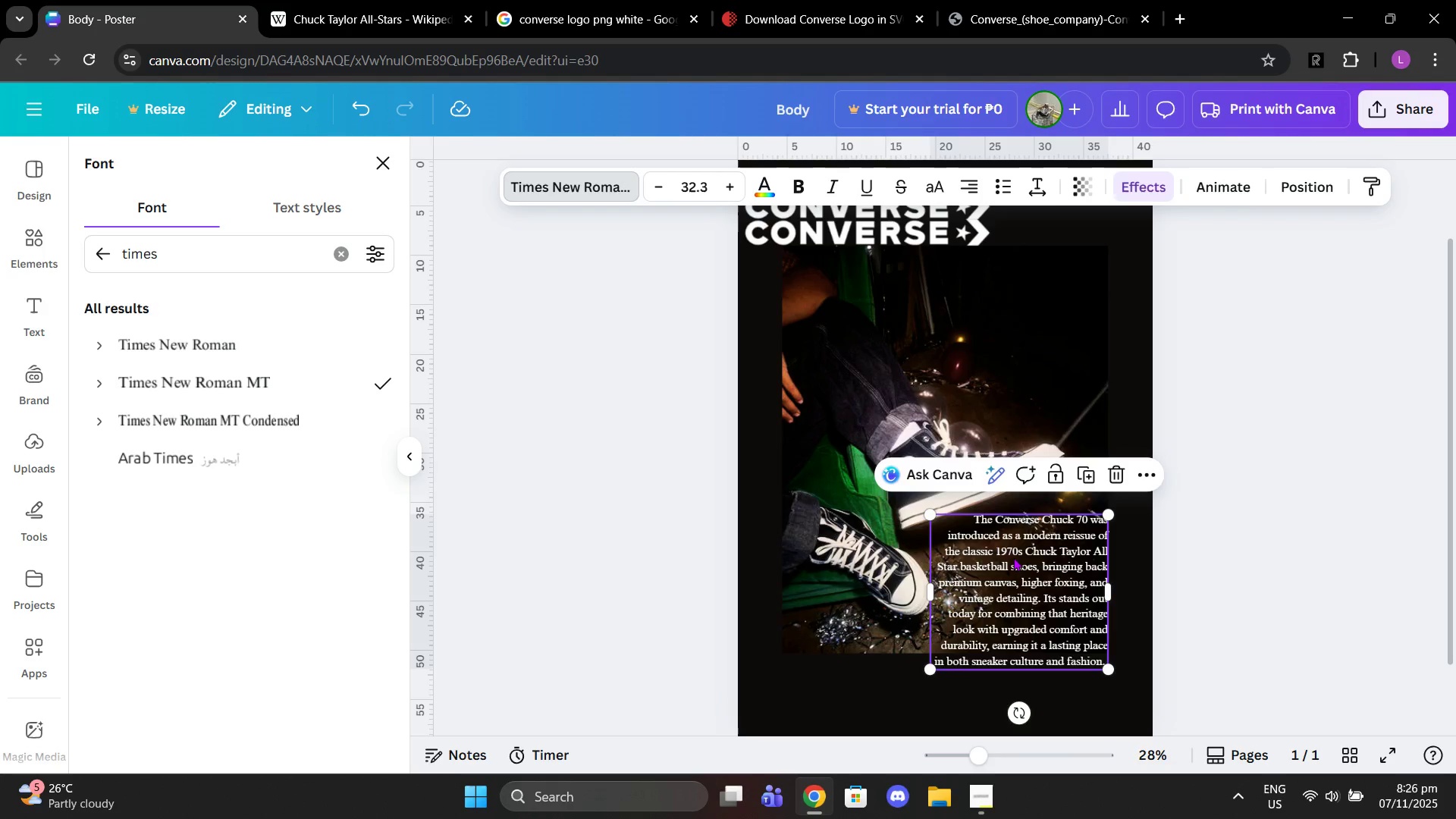 
left_click_drag(start_coordinate=[1012, 557], to_coordinate=[1028, 571])
 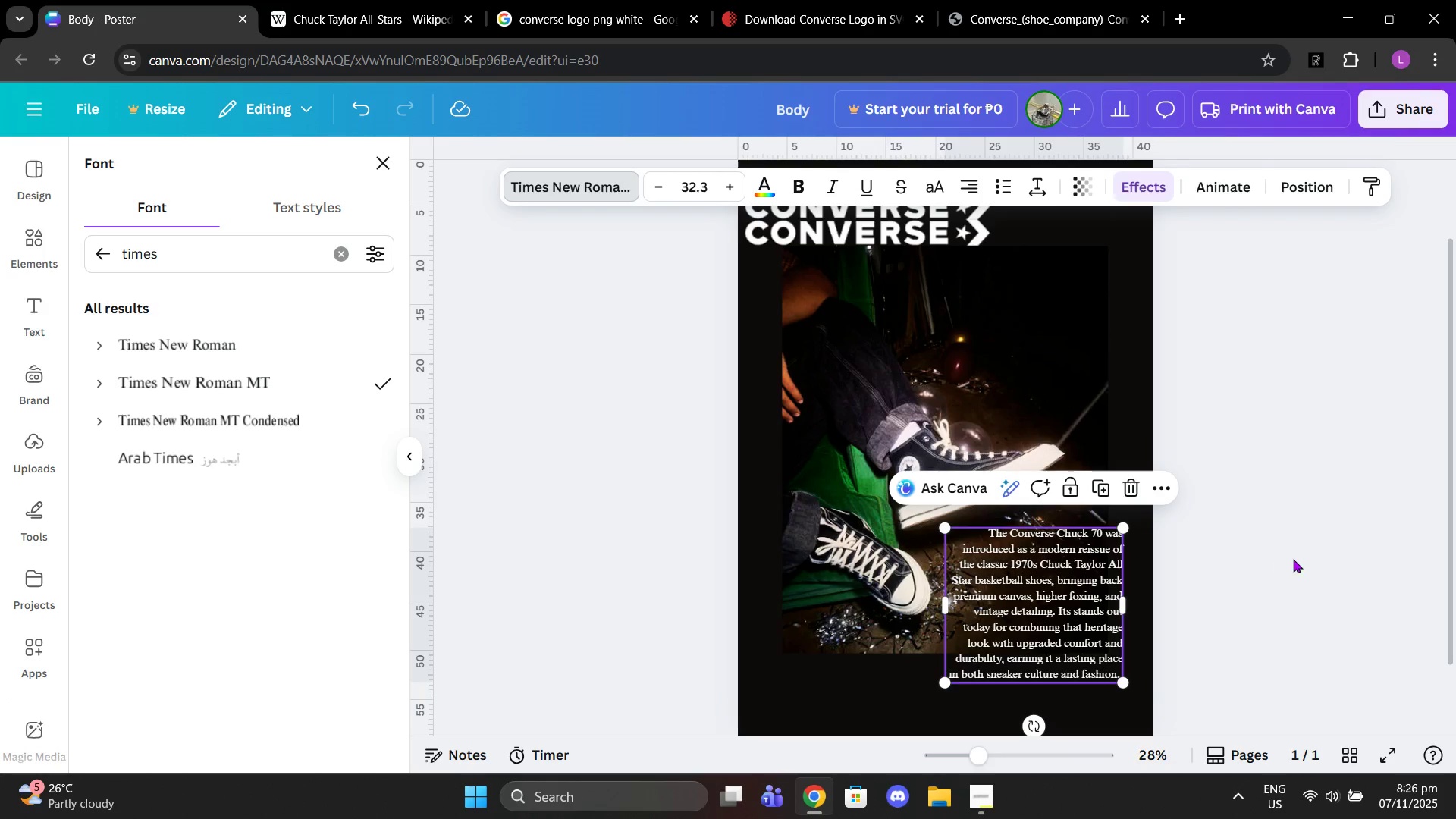 
left_click([1293, 559])
 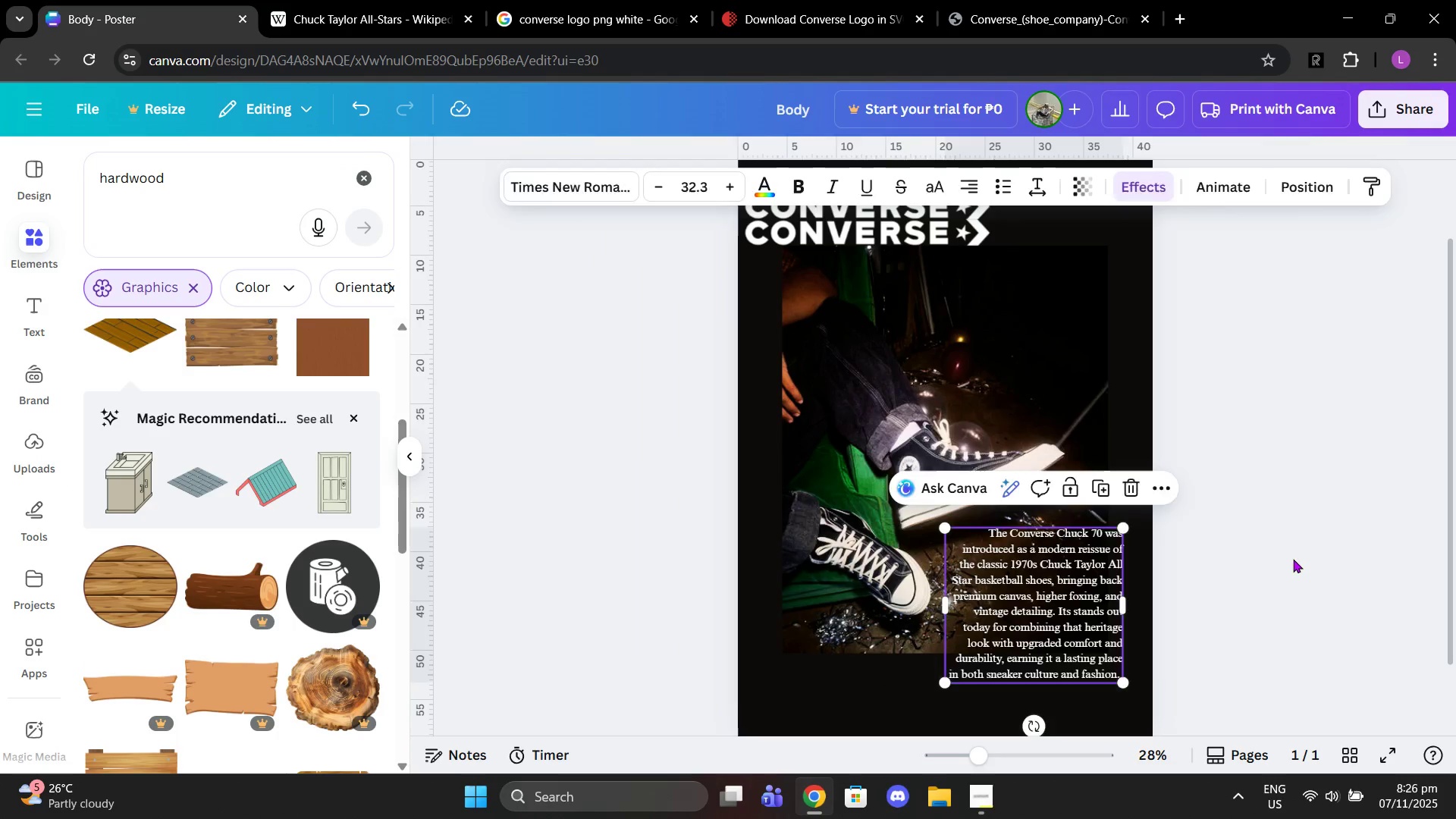 
double_click([1293, 559])
 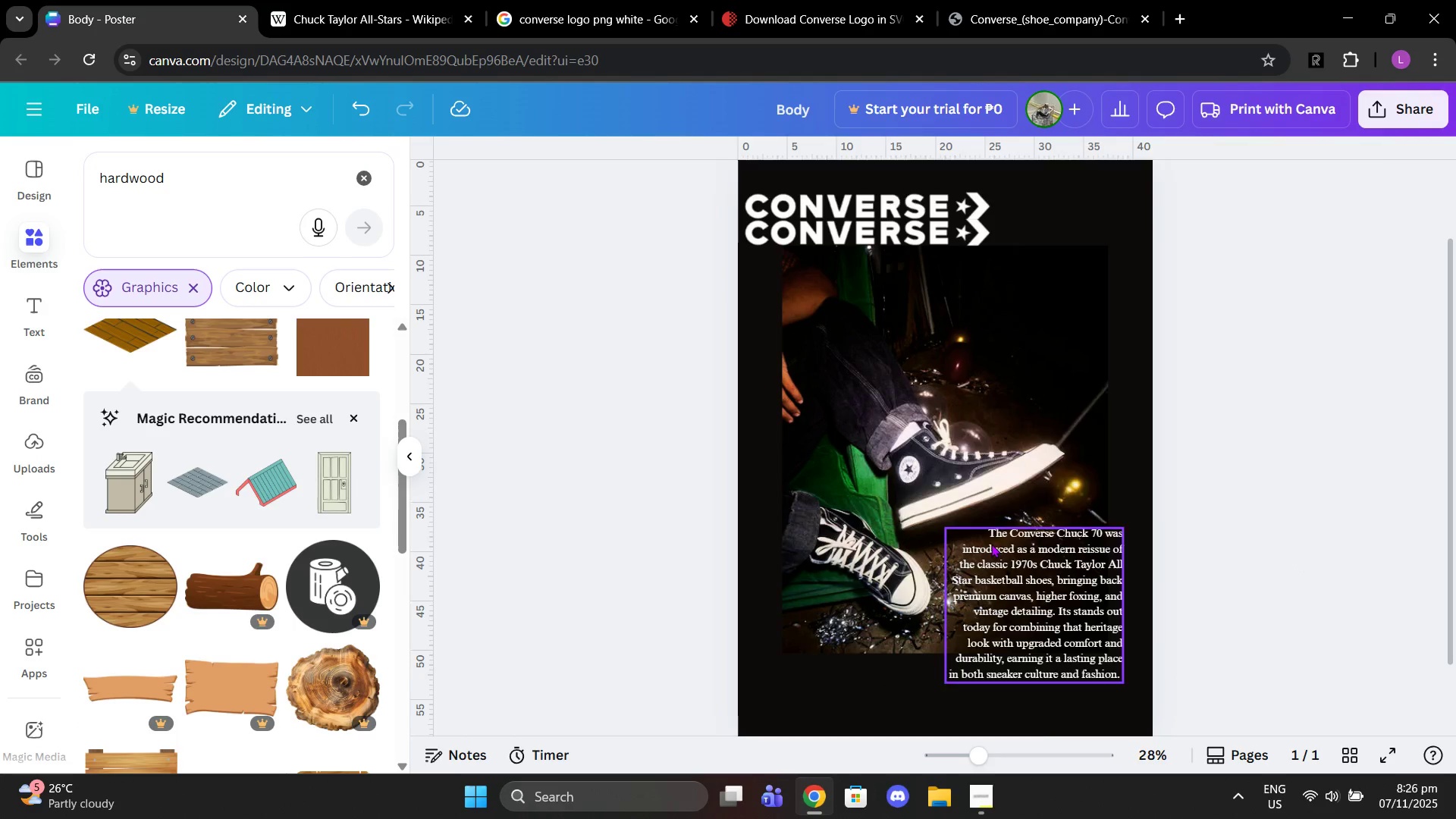 
left_click([991, 544])
 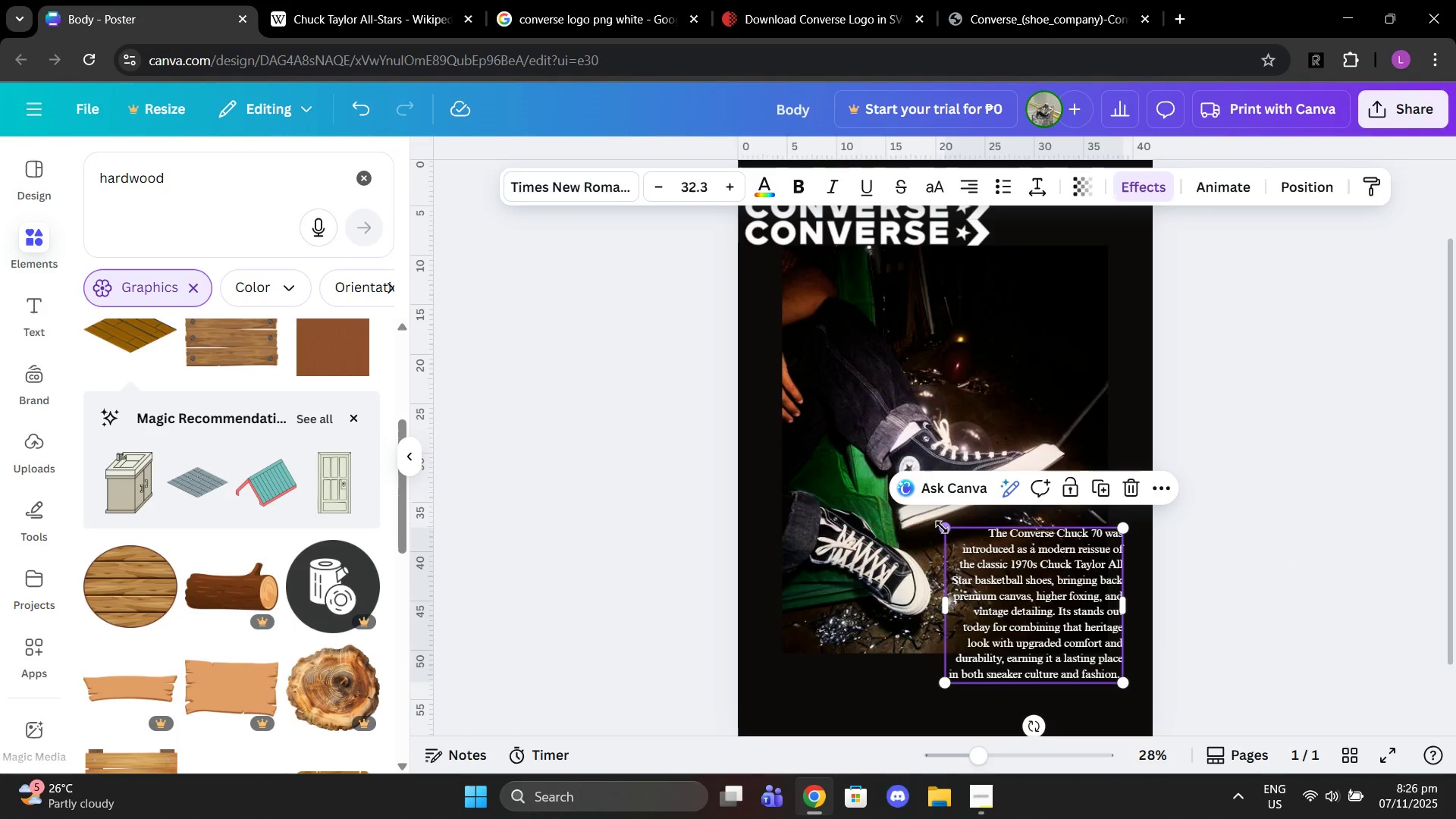 
left_click_drag(start_coordinate=[943, 527], to_coordinate=[896, 500])
 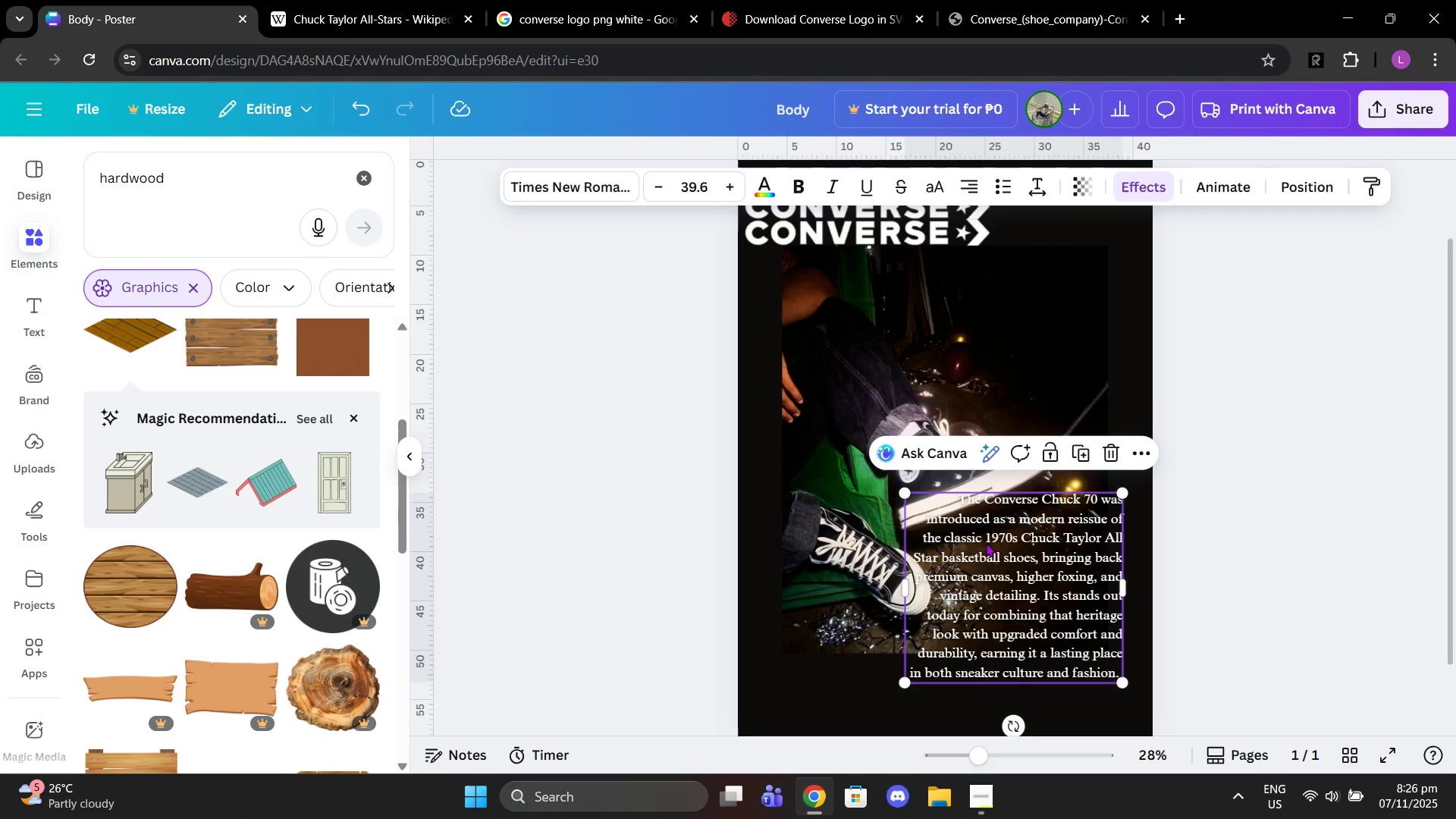 
left_click_drag(start_coordinate=[987, 544], to_coordinate=[999, 585])
 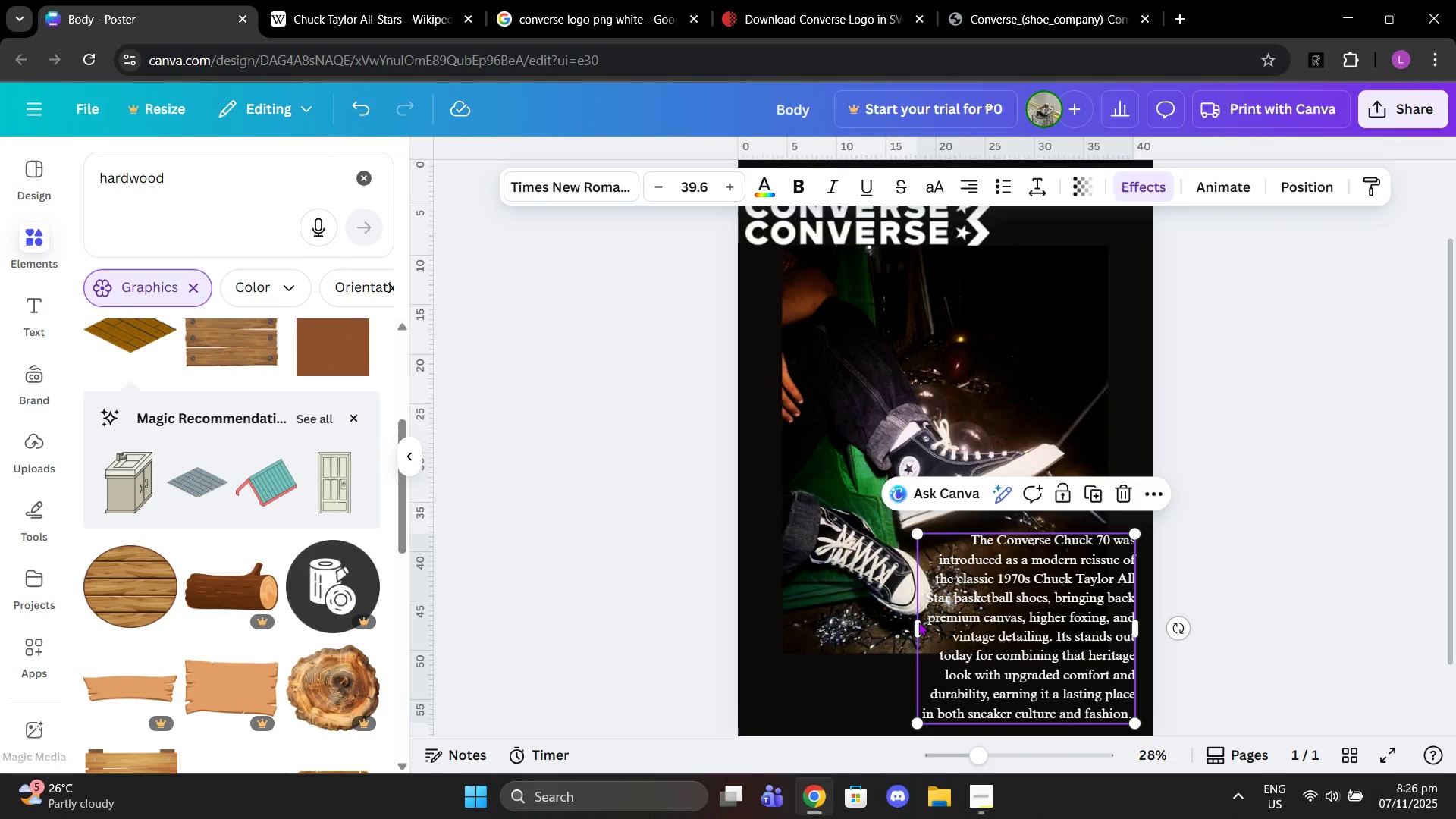 
left_click_drag(start_coordinate=[915, 622], to_coordinate=[922, 623])
 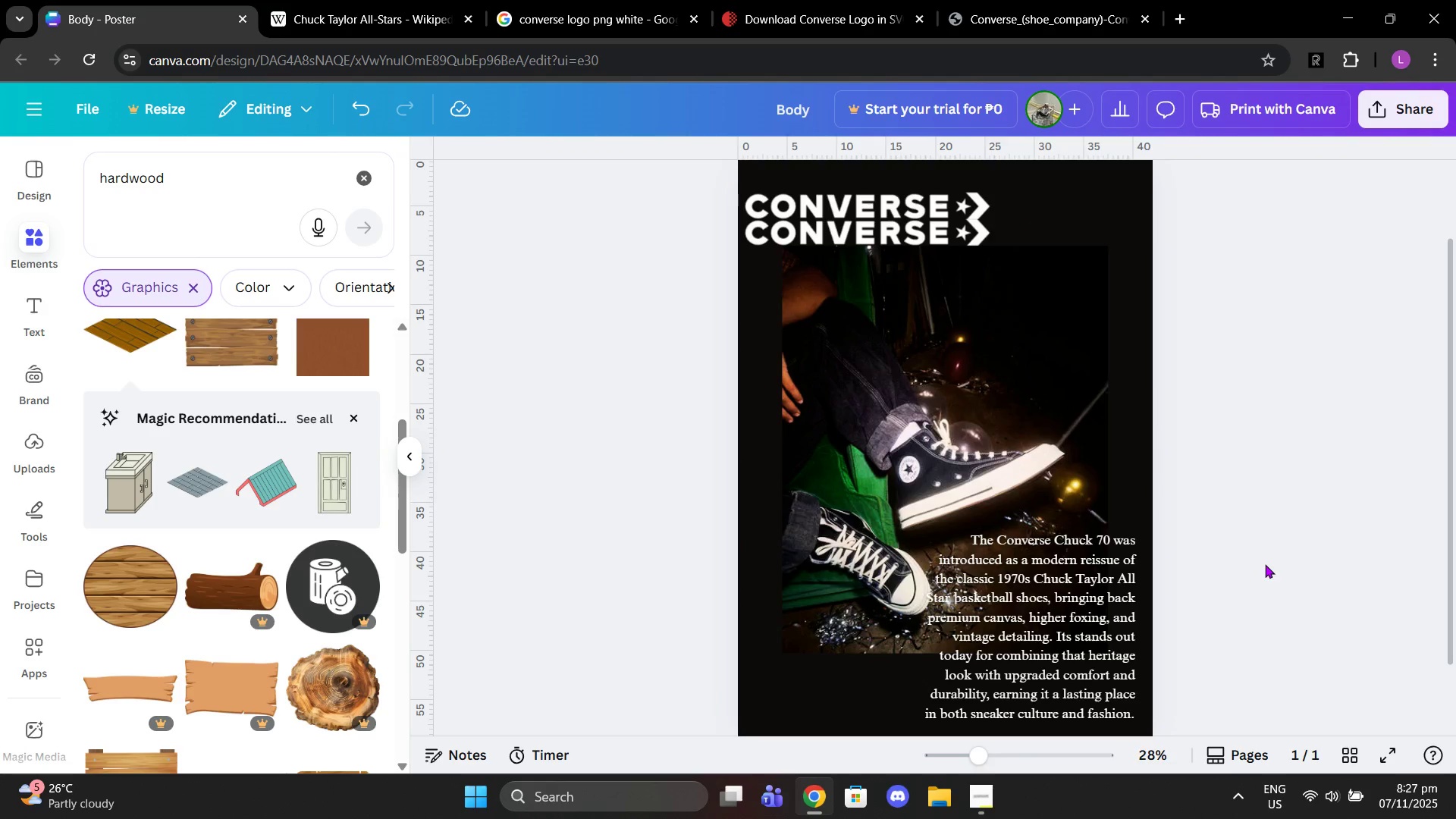 
scroll: coordinate [1290, 566], scroll_direction: down, amount: 2.0
 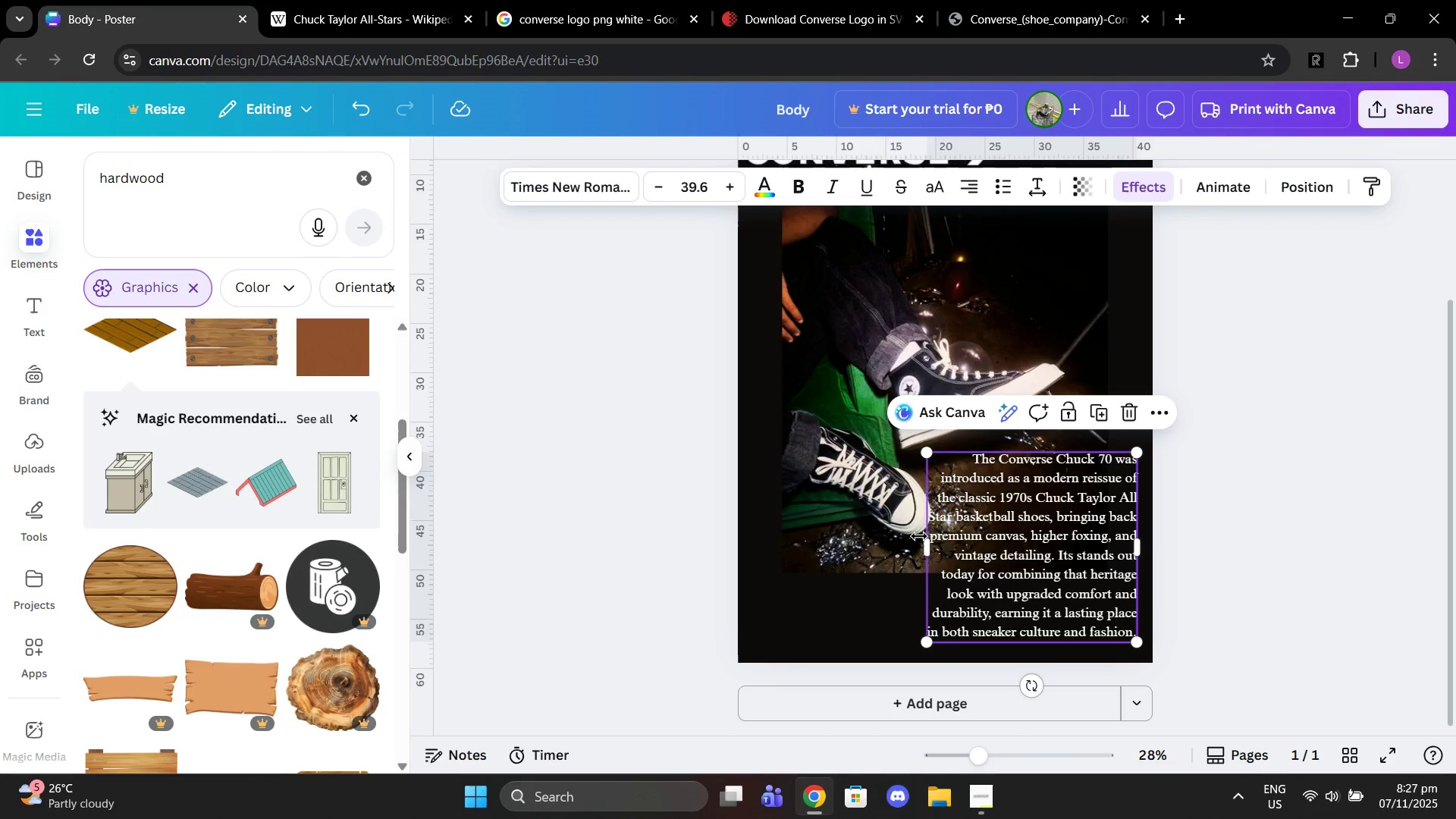 
wait(6.2)
 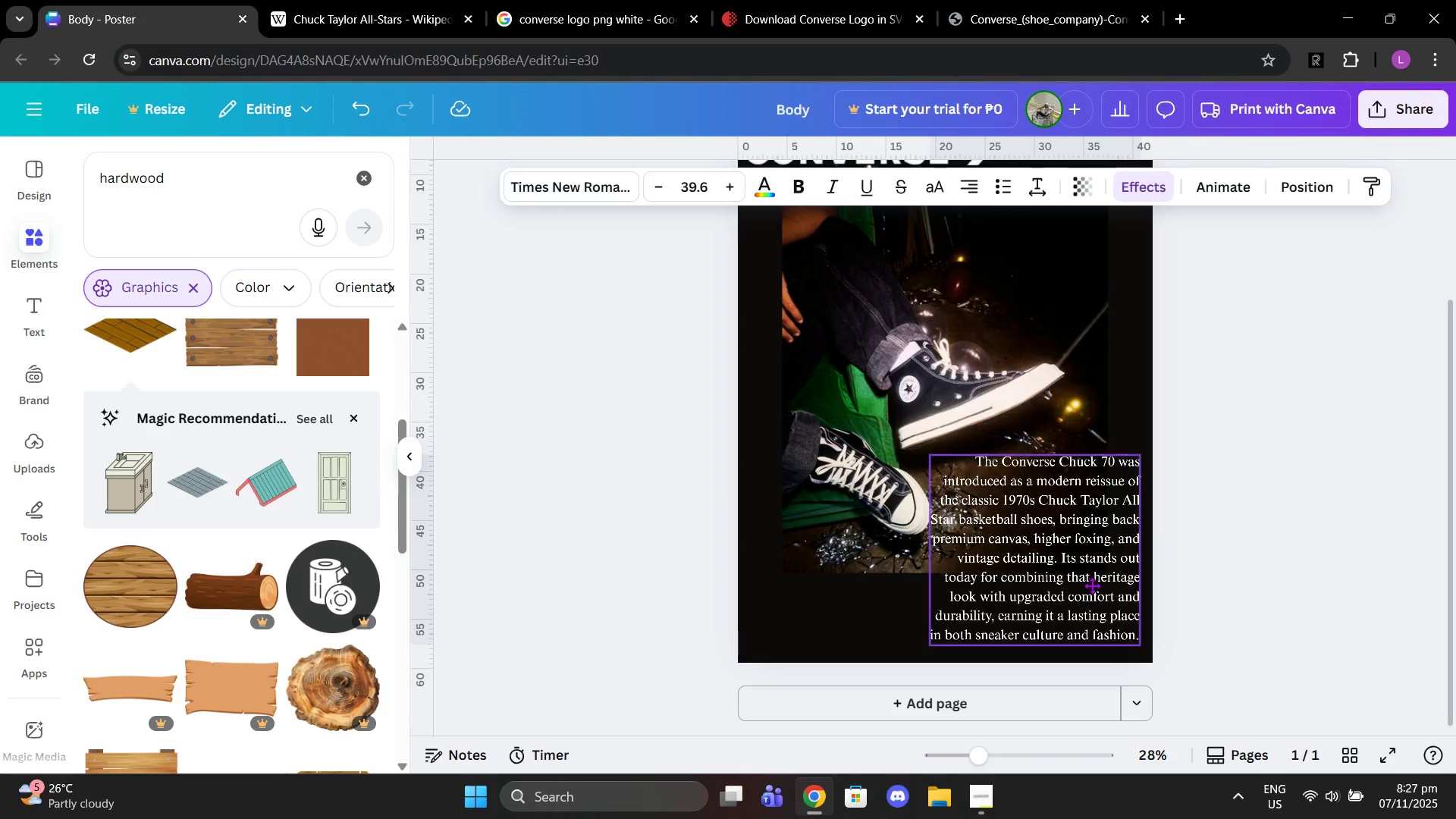 
left_click_drag(start_coordinate=[925, 453], to_coordinate=[935, 448])
 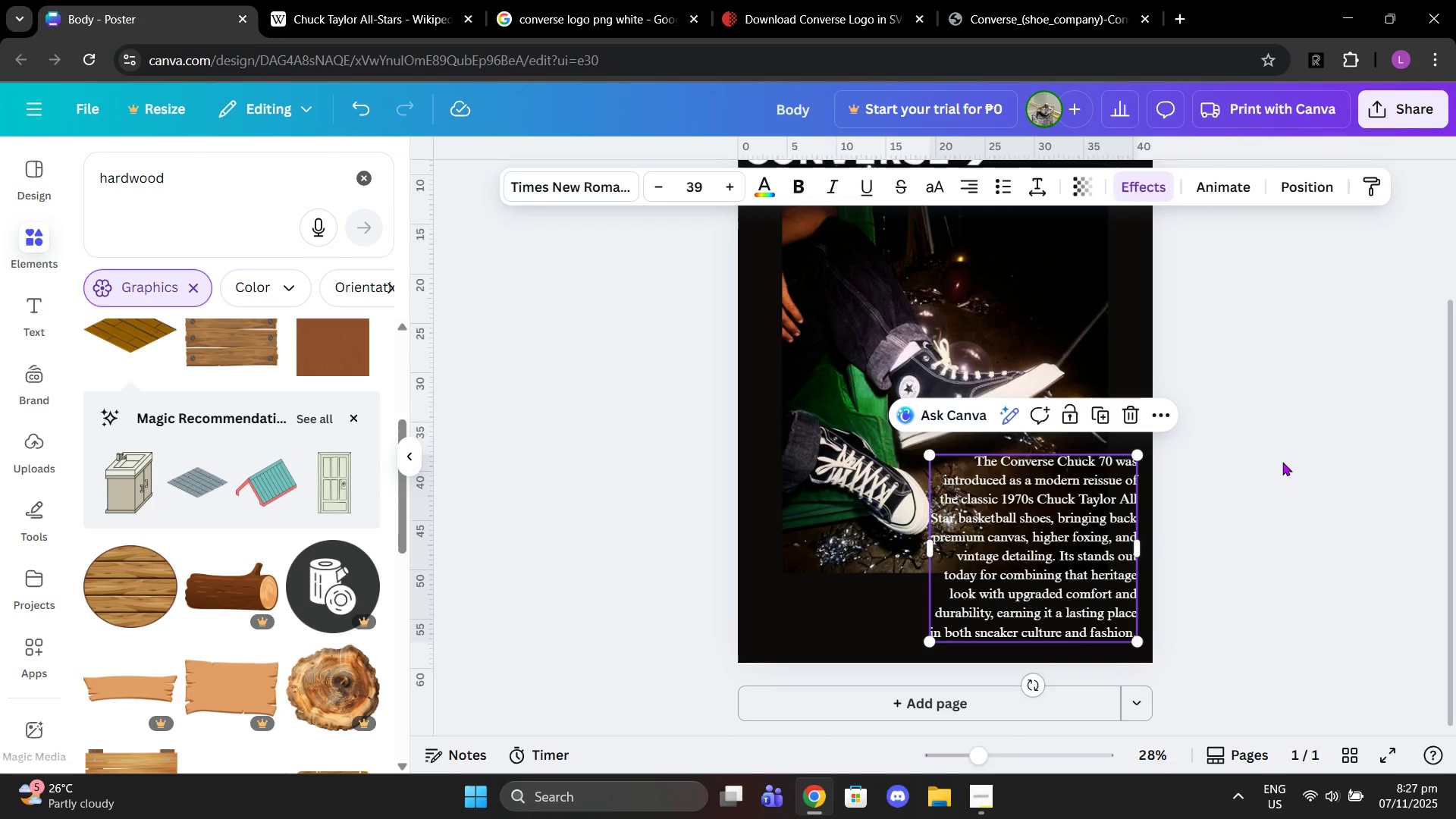 
left_click([1282, 462])
 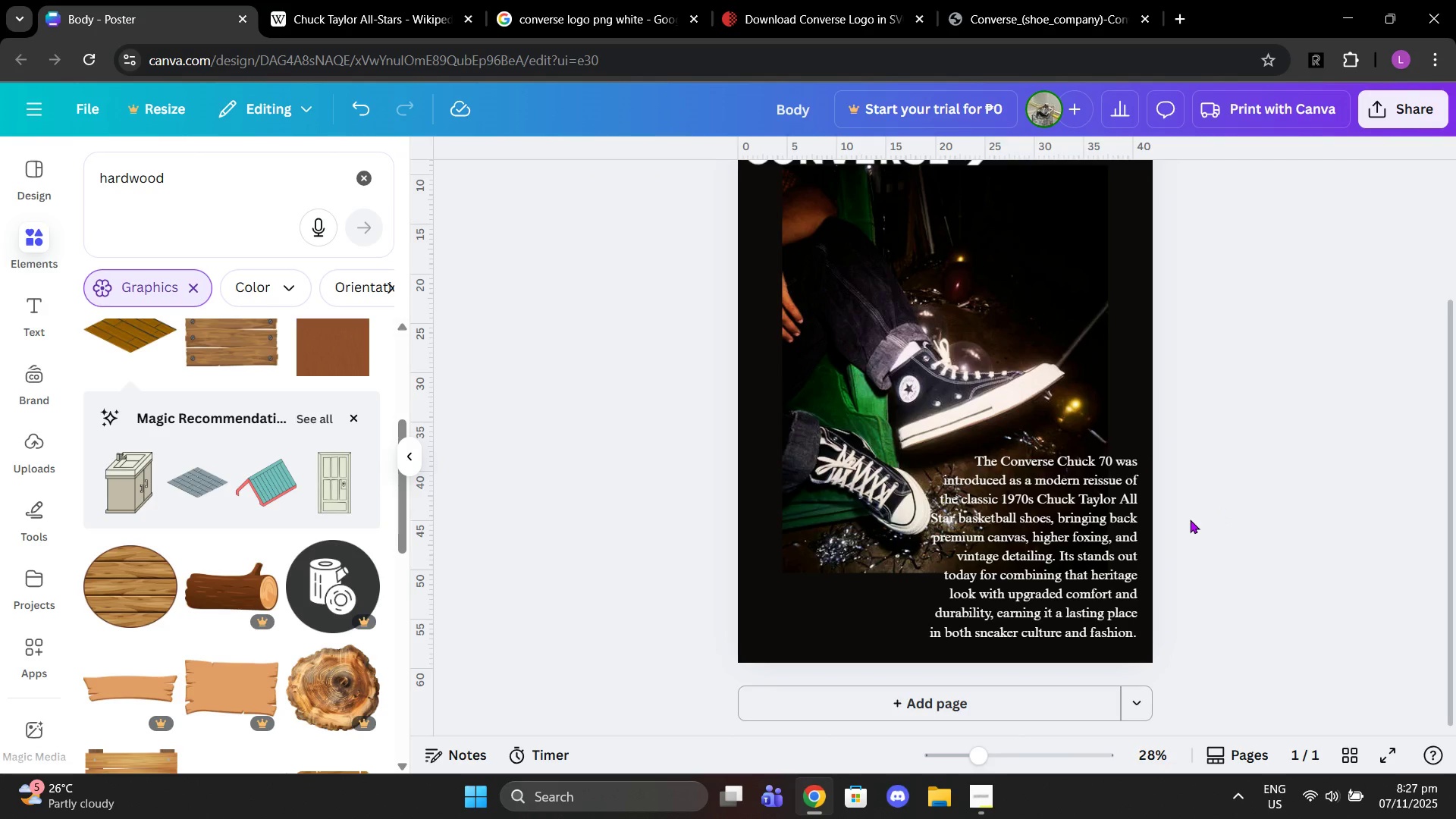 
scroll: coordinate [1269, 531], scroll_direction: up, amount: 1.0
 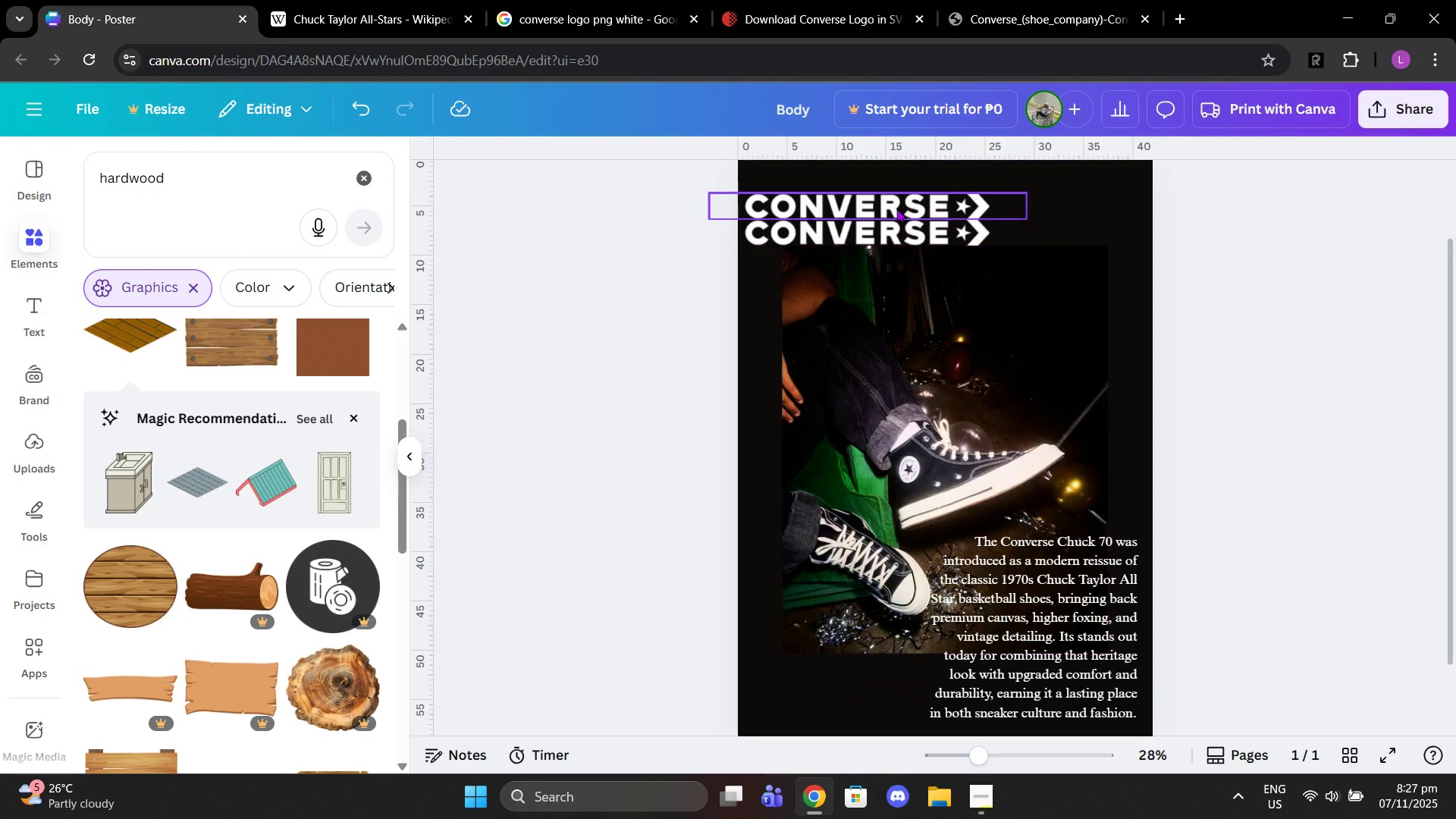 
left_click([890, 197])
 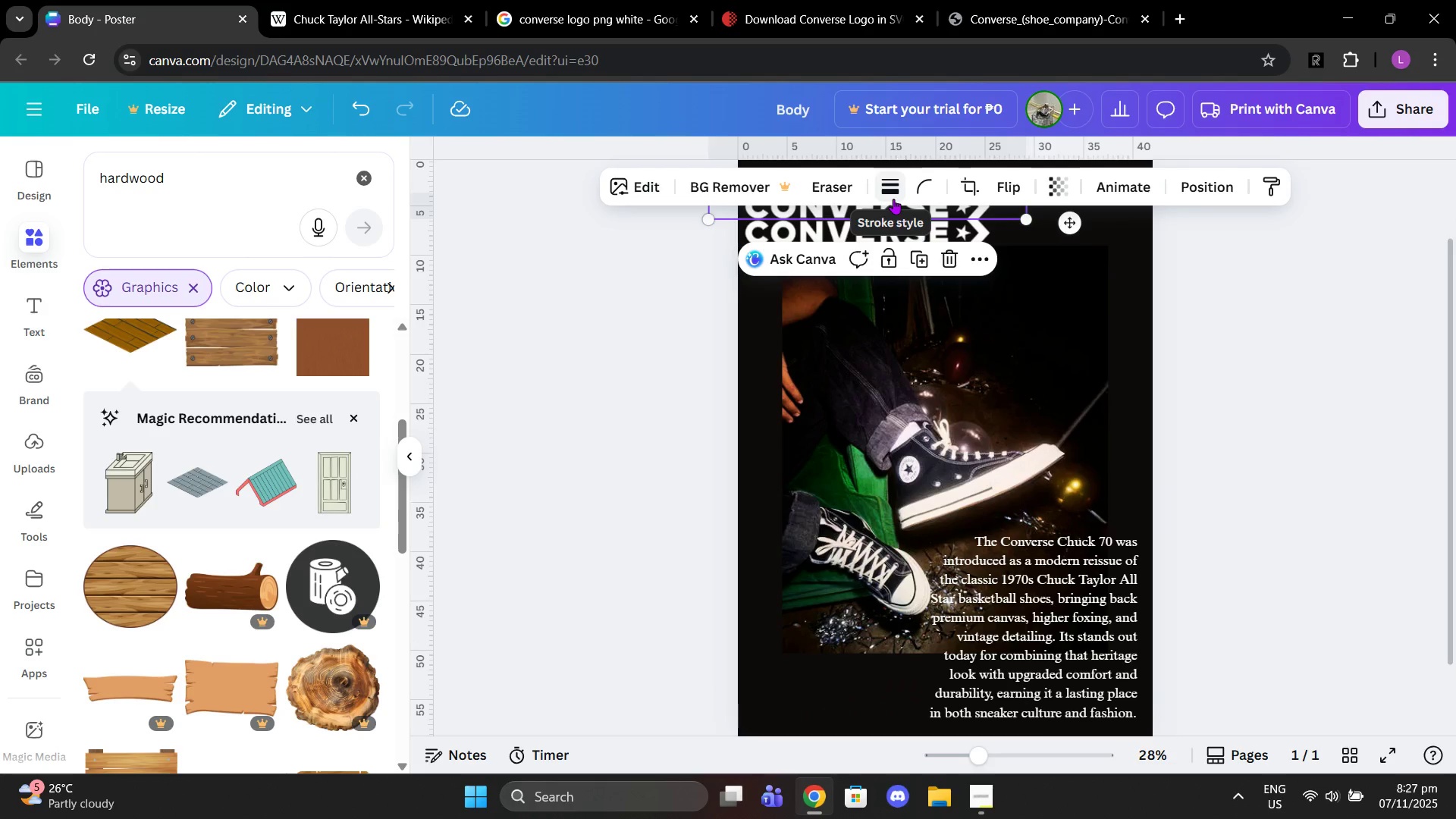 
key(Control+ControlLeft)
 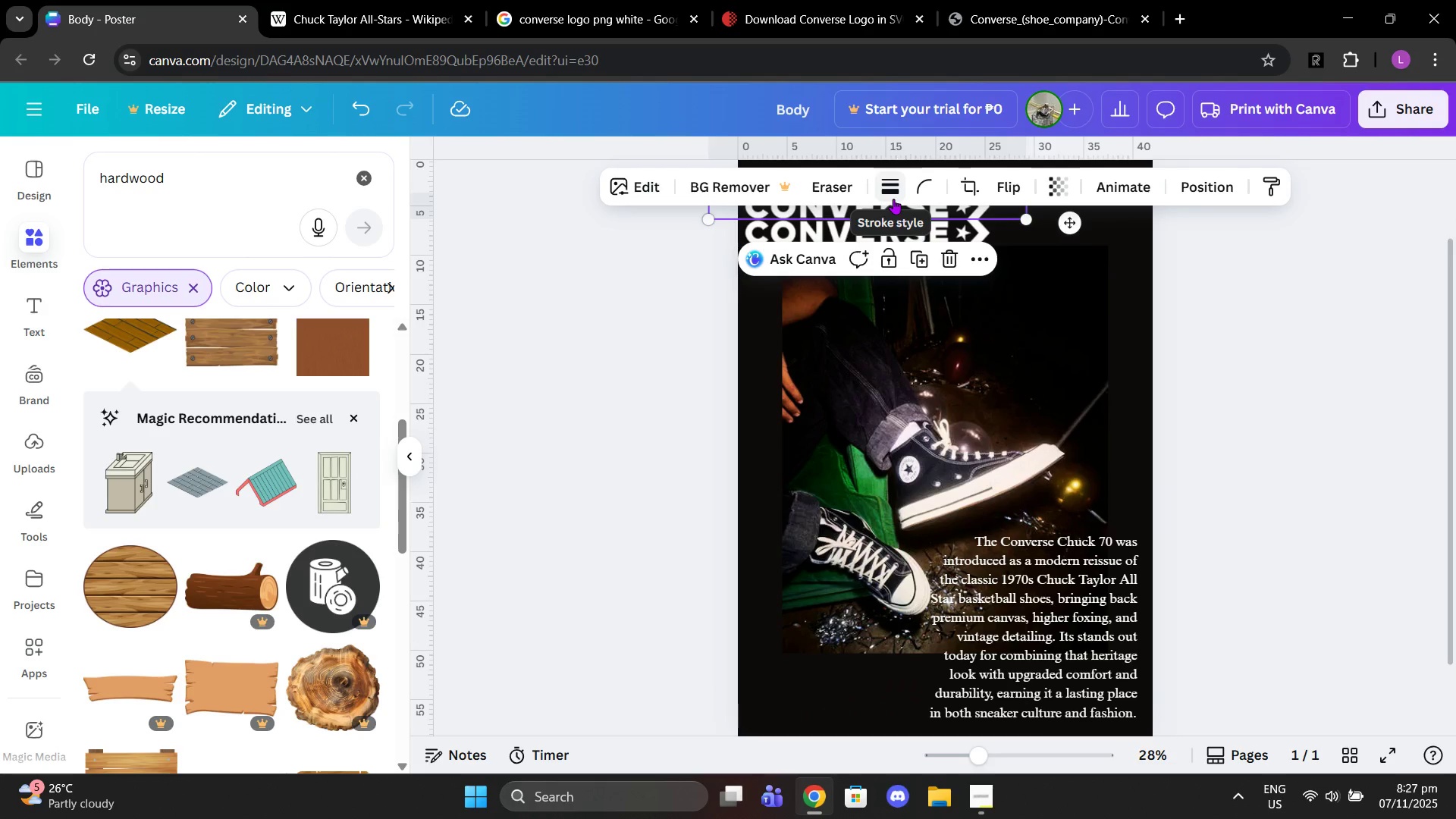 
key(Control+C)
 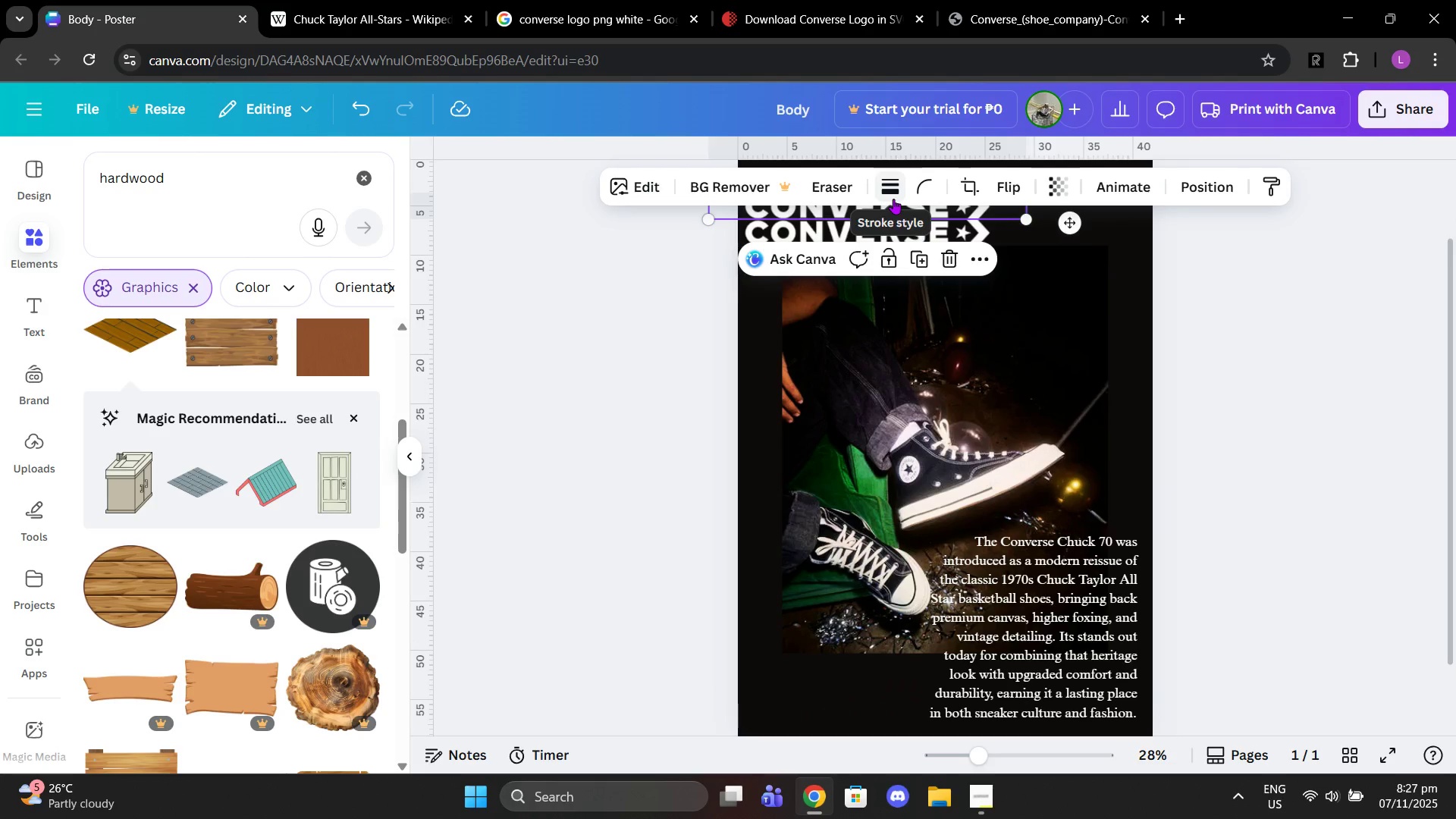 
key(Control+ControlLeft)
 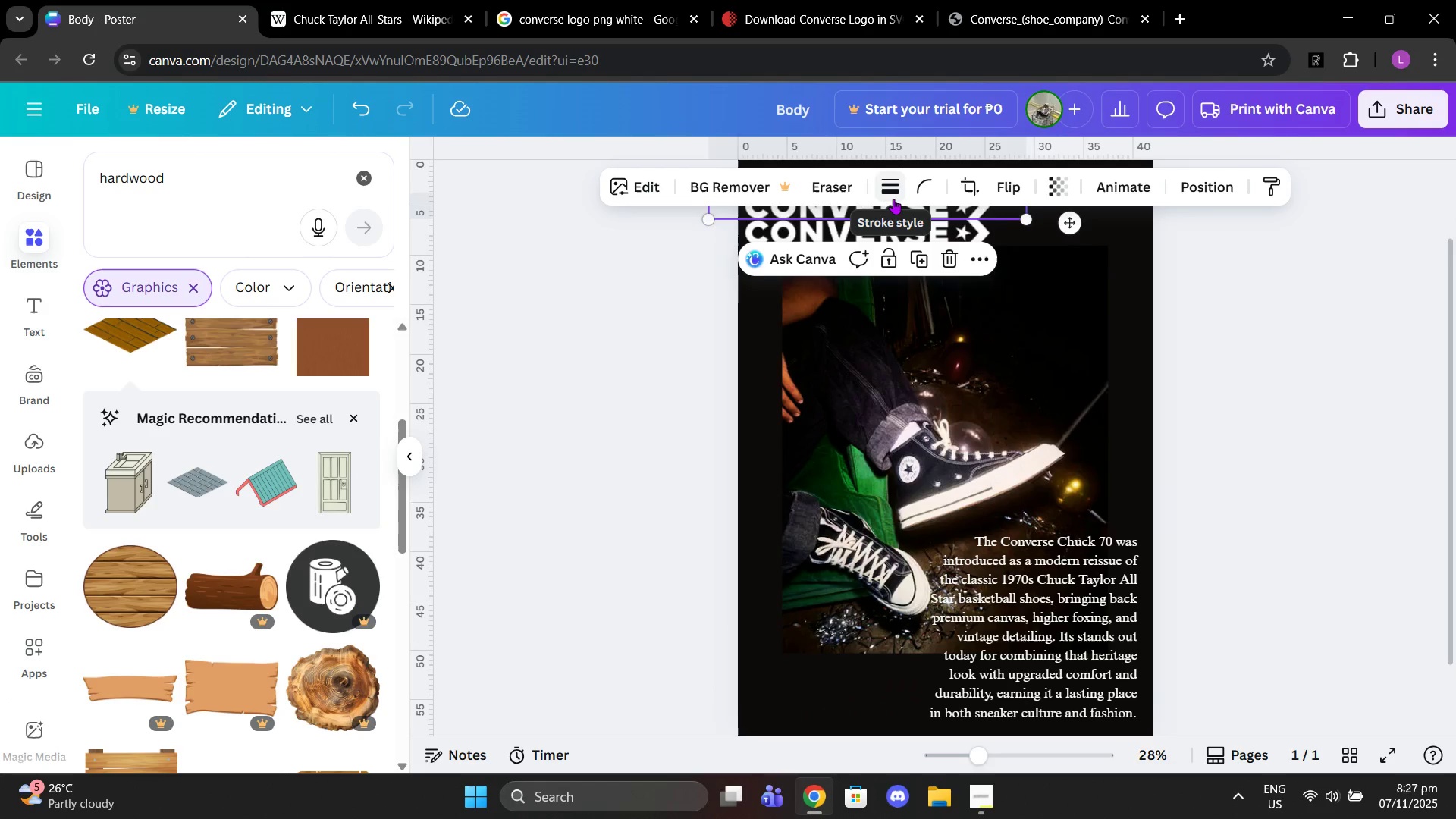 
key(Control+V)
 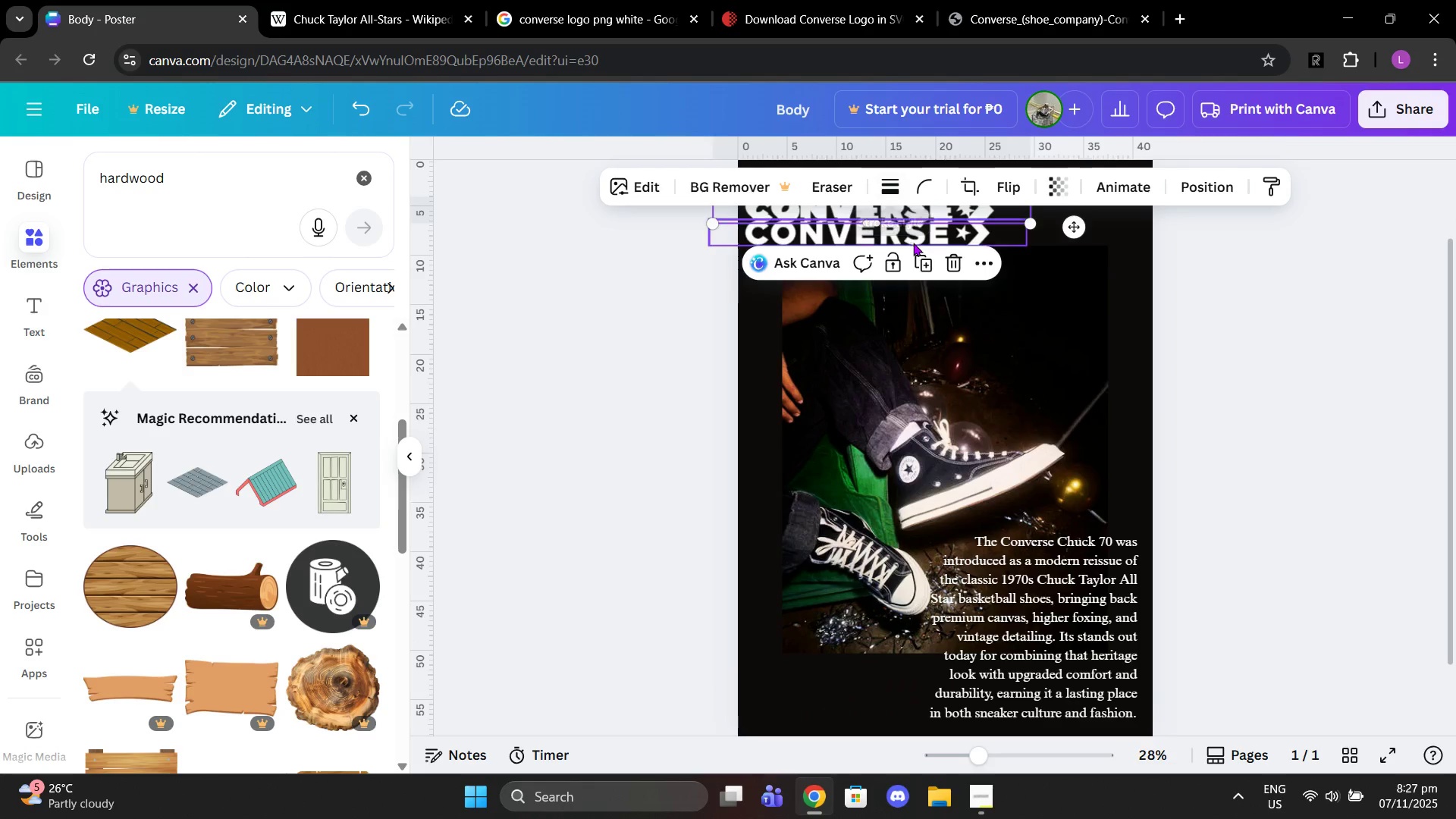 
scroll: coordinate [913, 243], scroll_direction: up, amount: 2.0
 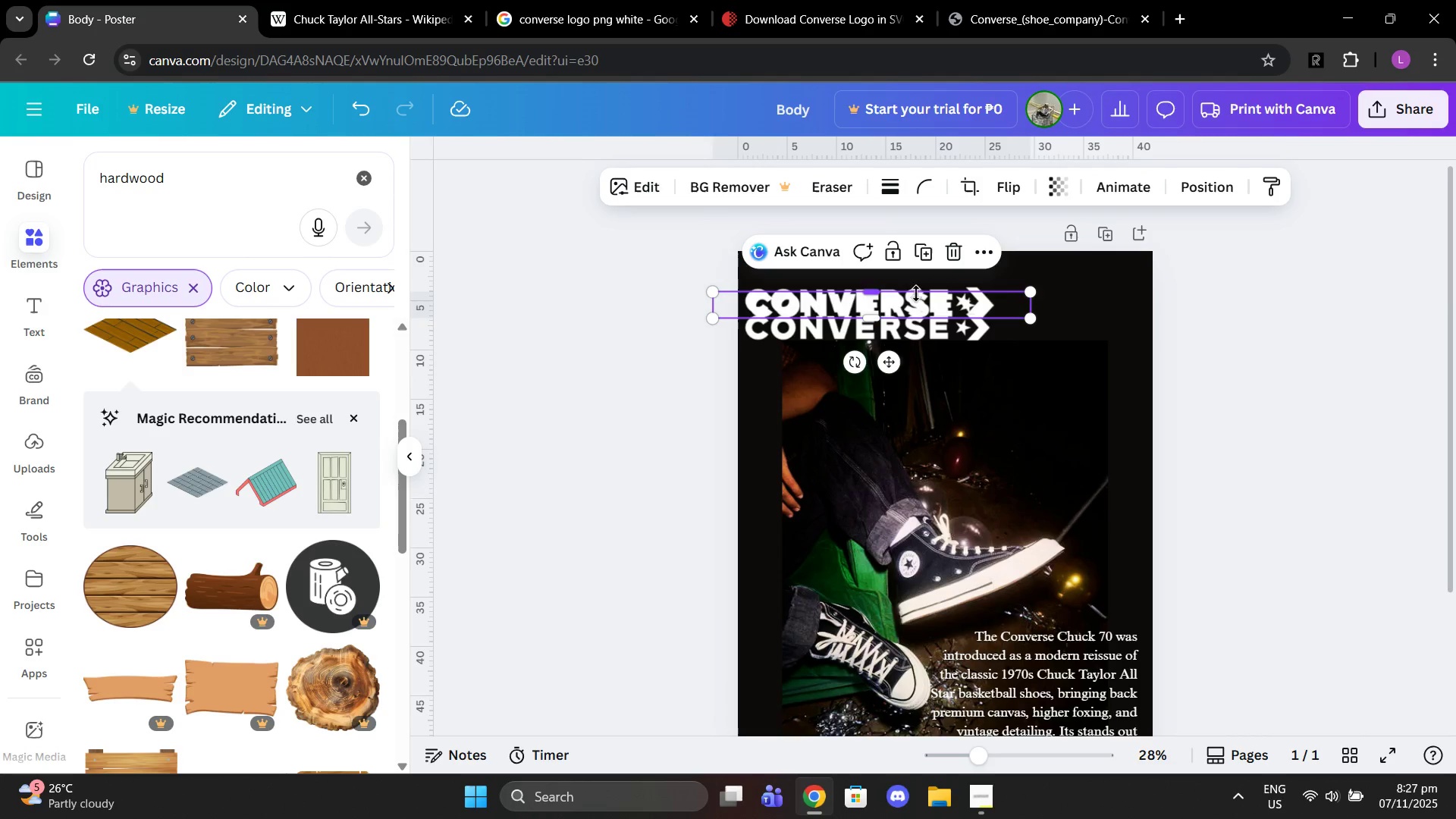 
left_click_drag(start_coordinate=[916, 303], to_coordinate=[912, 269])
 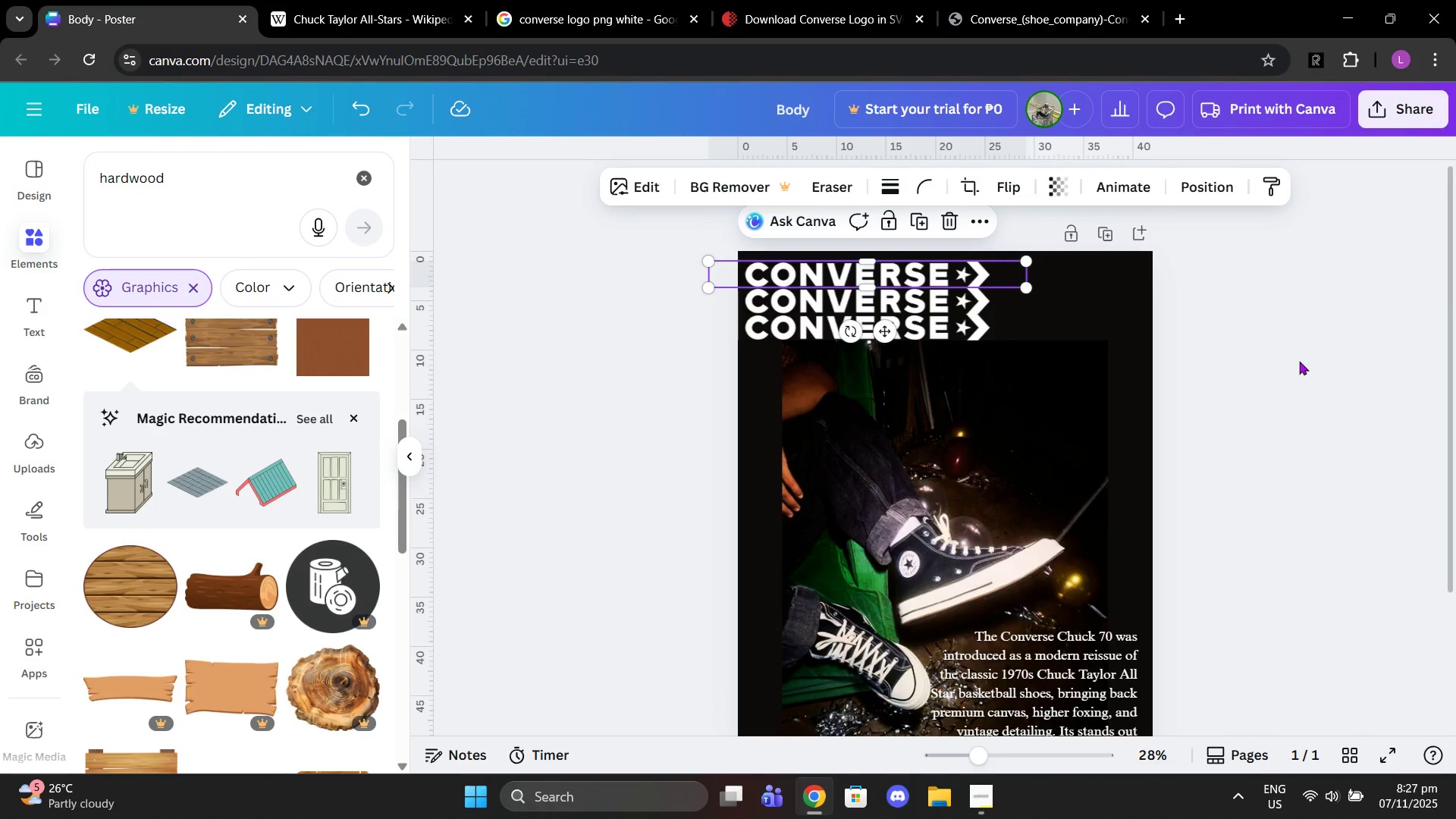 
left_click([1299, 361])
 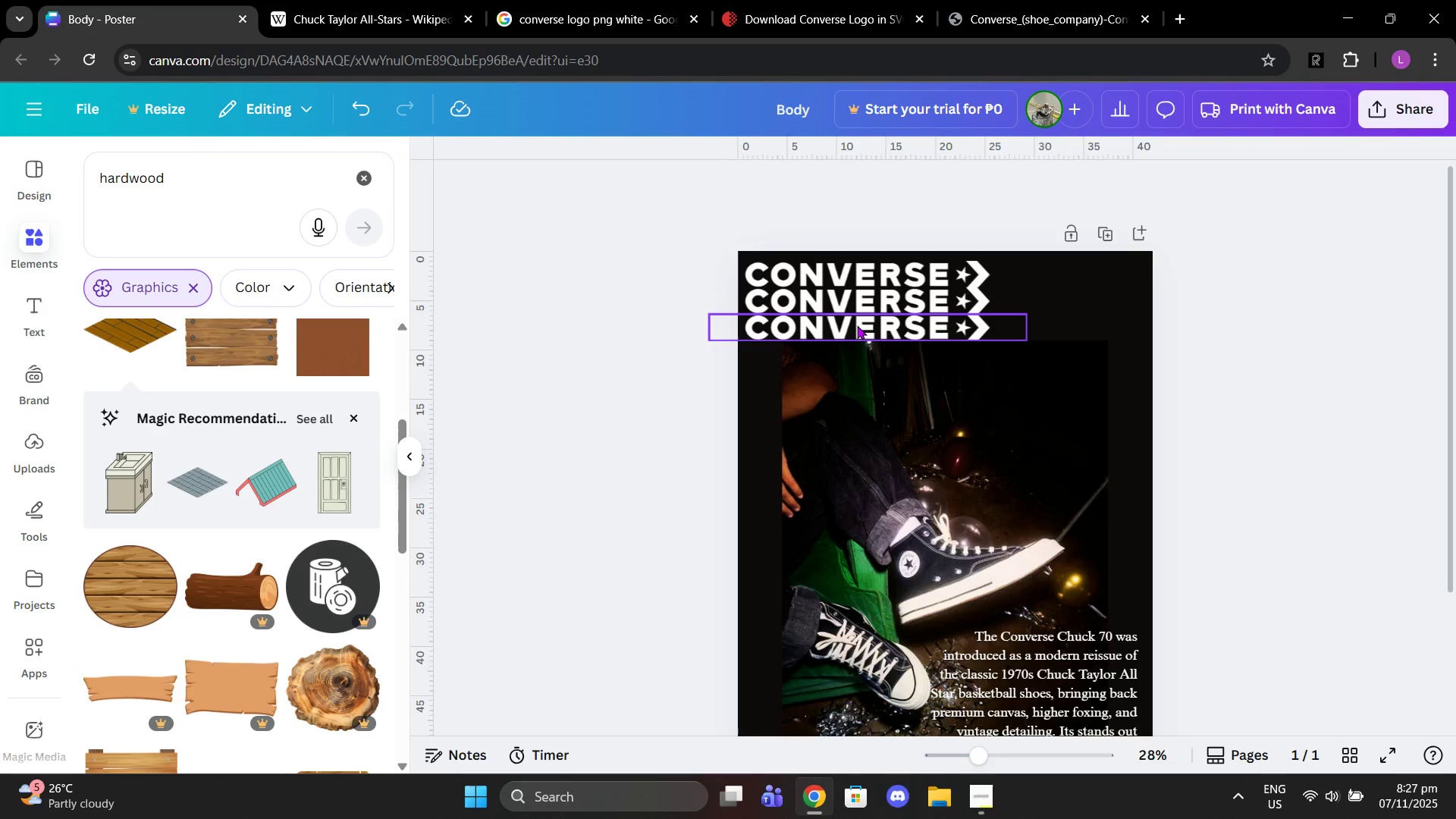 
left_click([858, 325])
 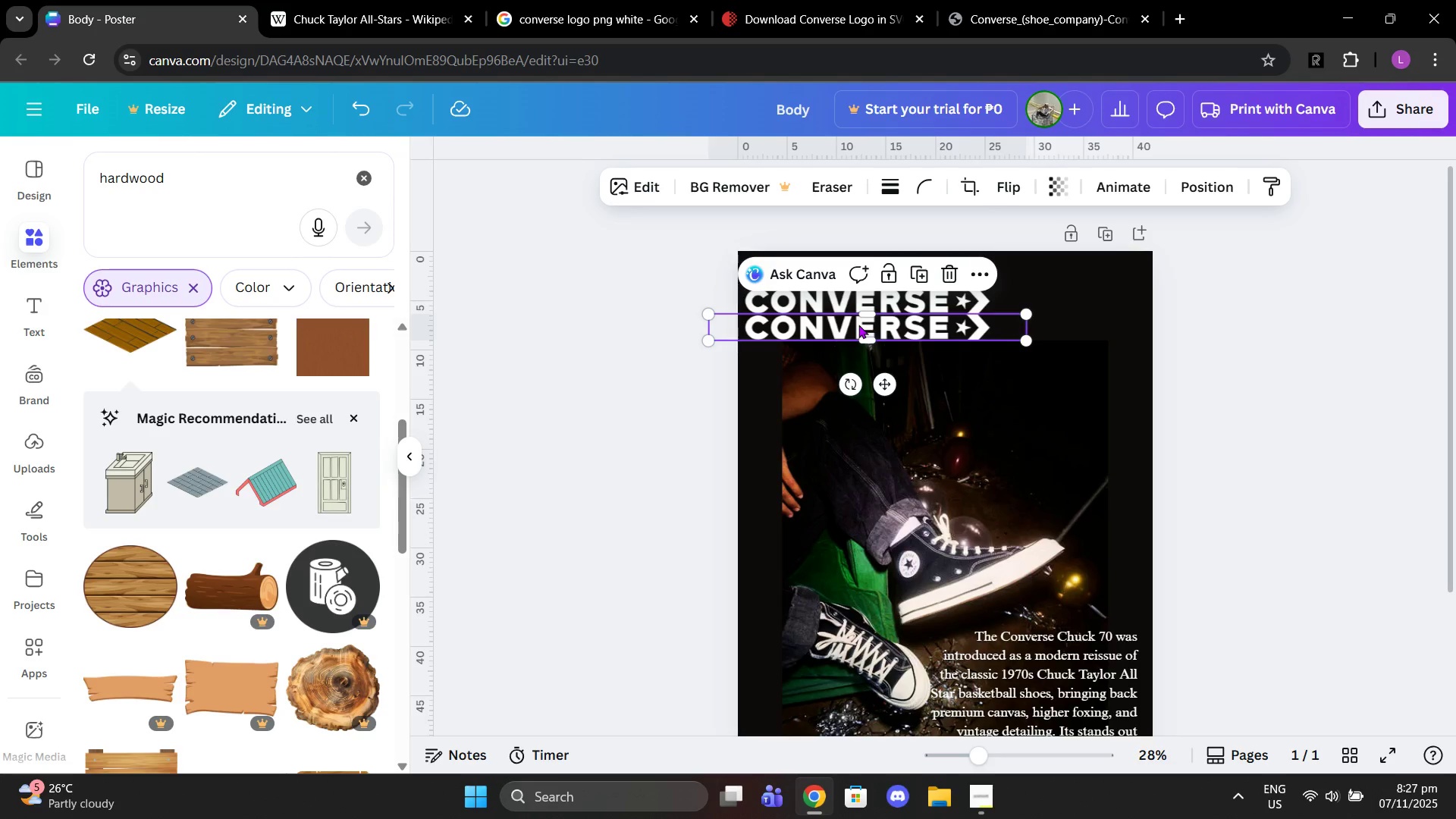 
key(Control+C)
 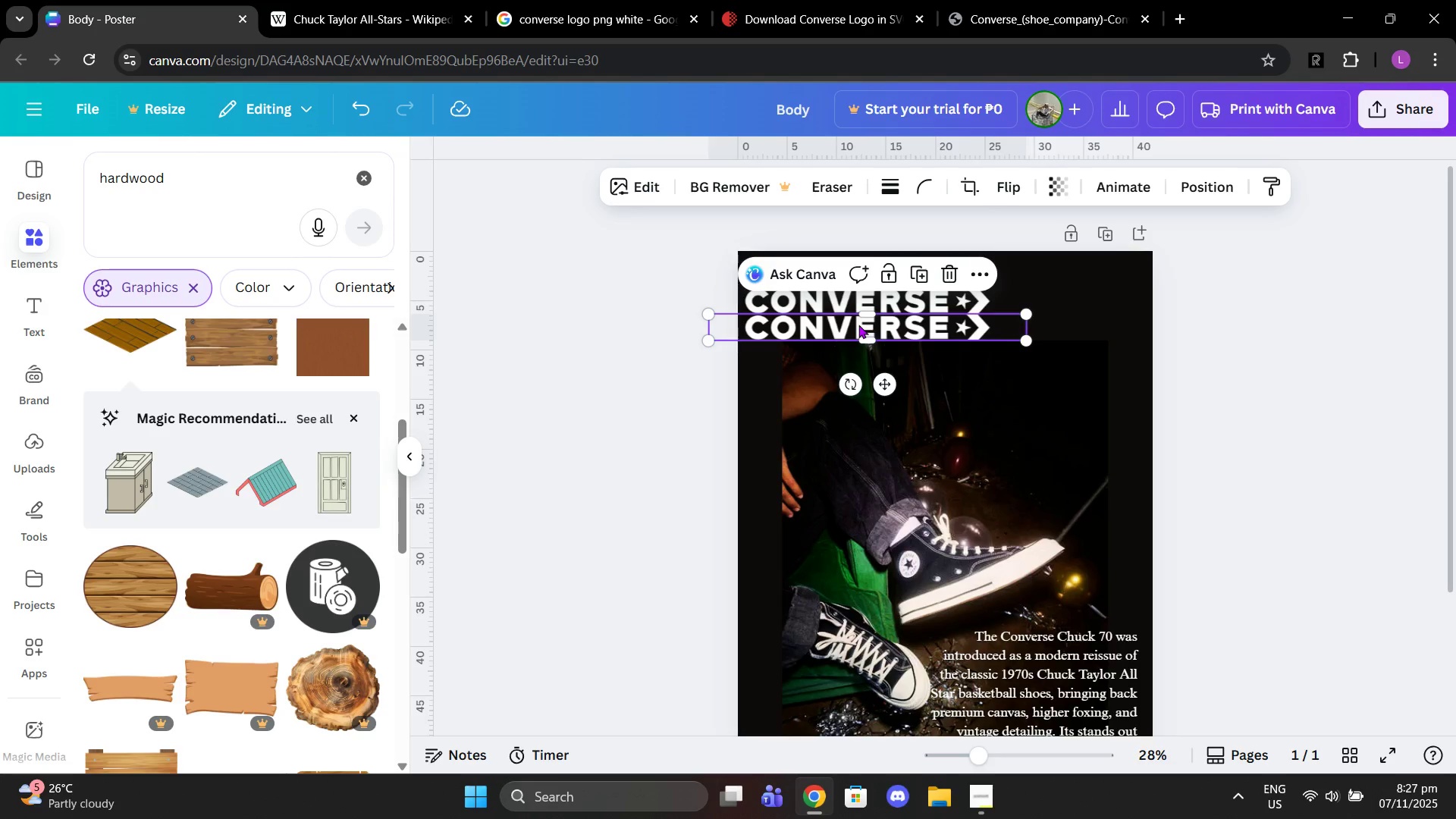 
key(Control+V)
 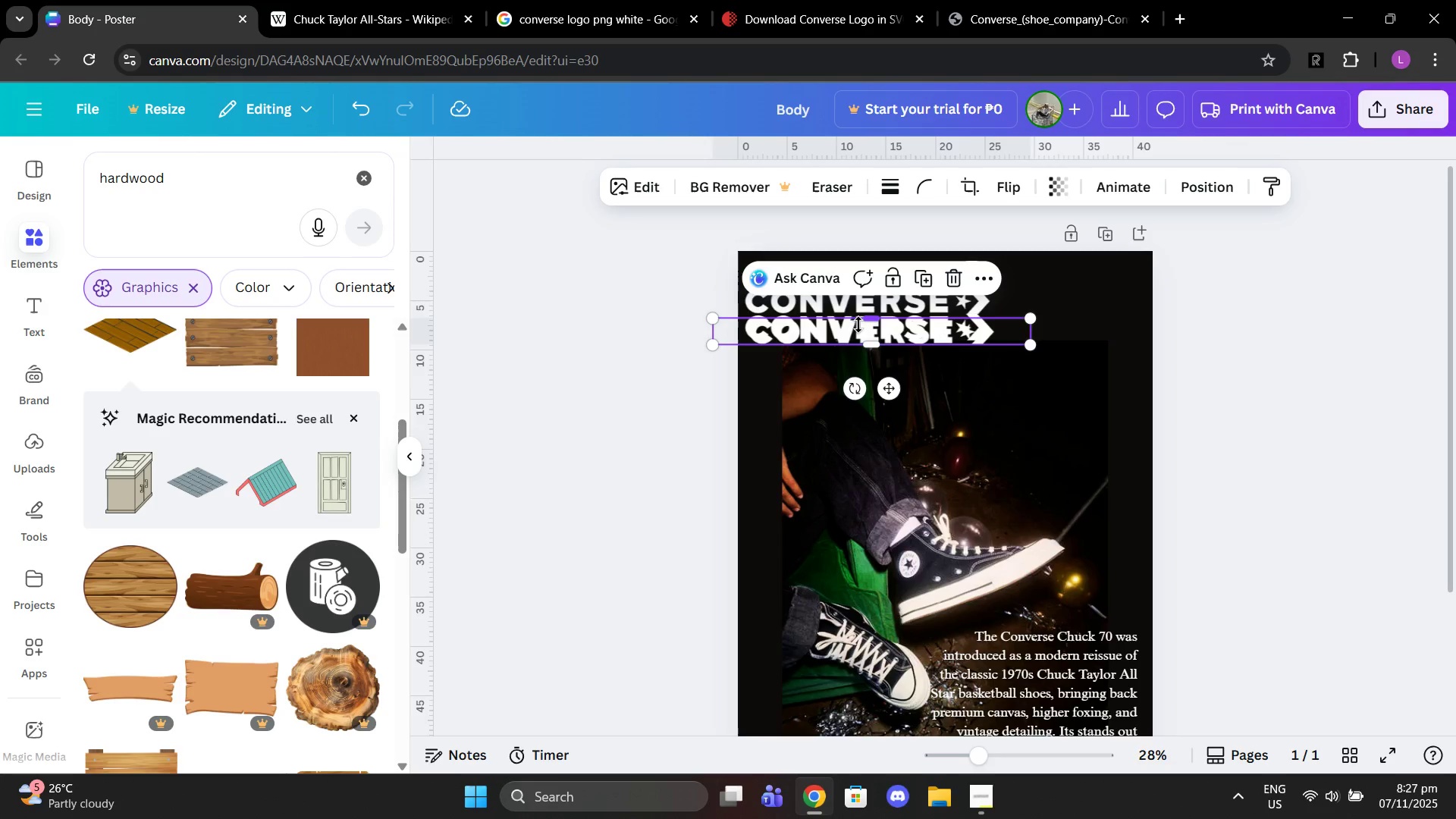 
left_click_drag(start_coordinate=[858, 325], to_coordinate=[857, 359])
 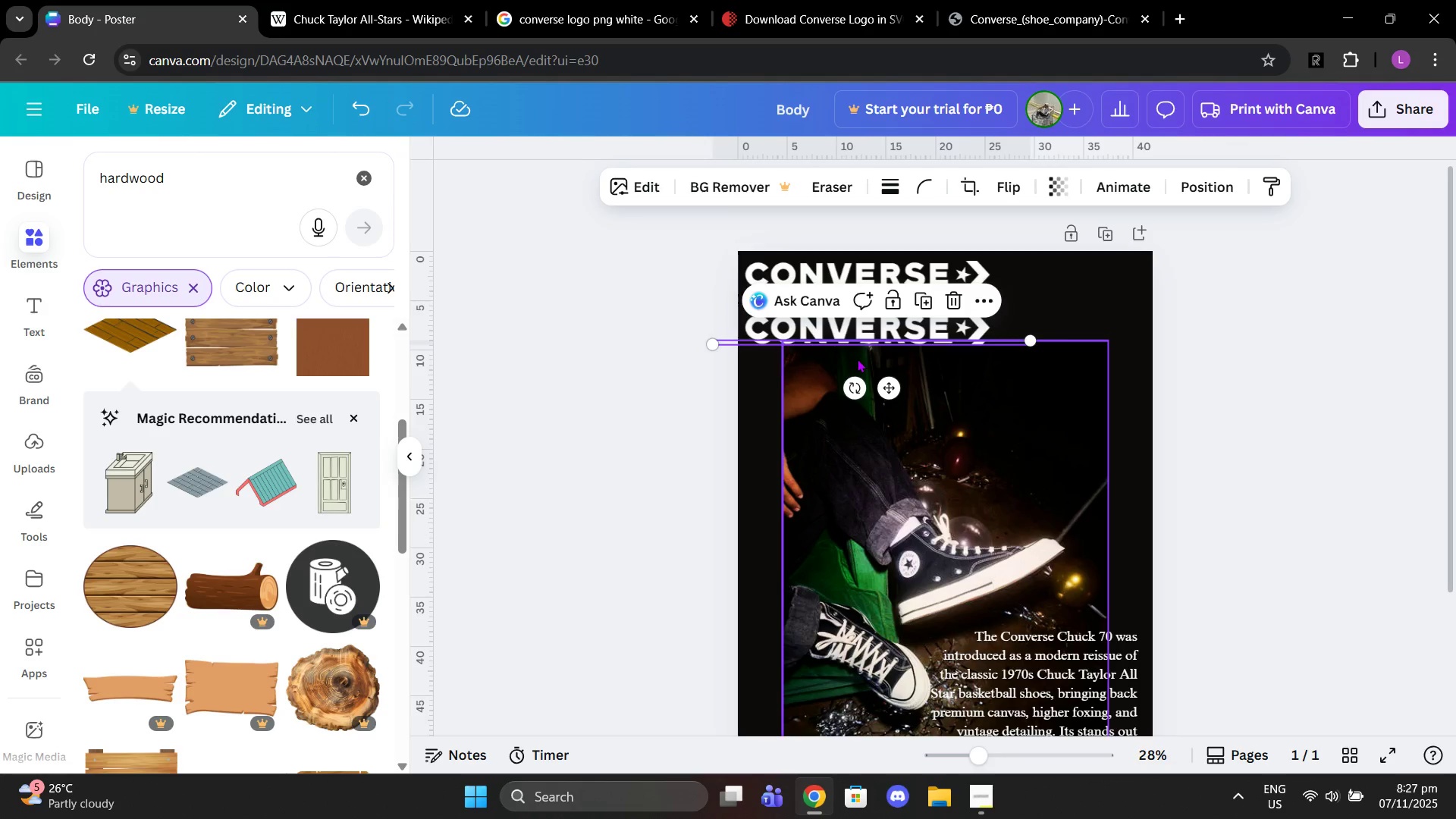 
key(Control+Z)
 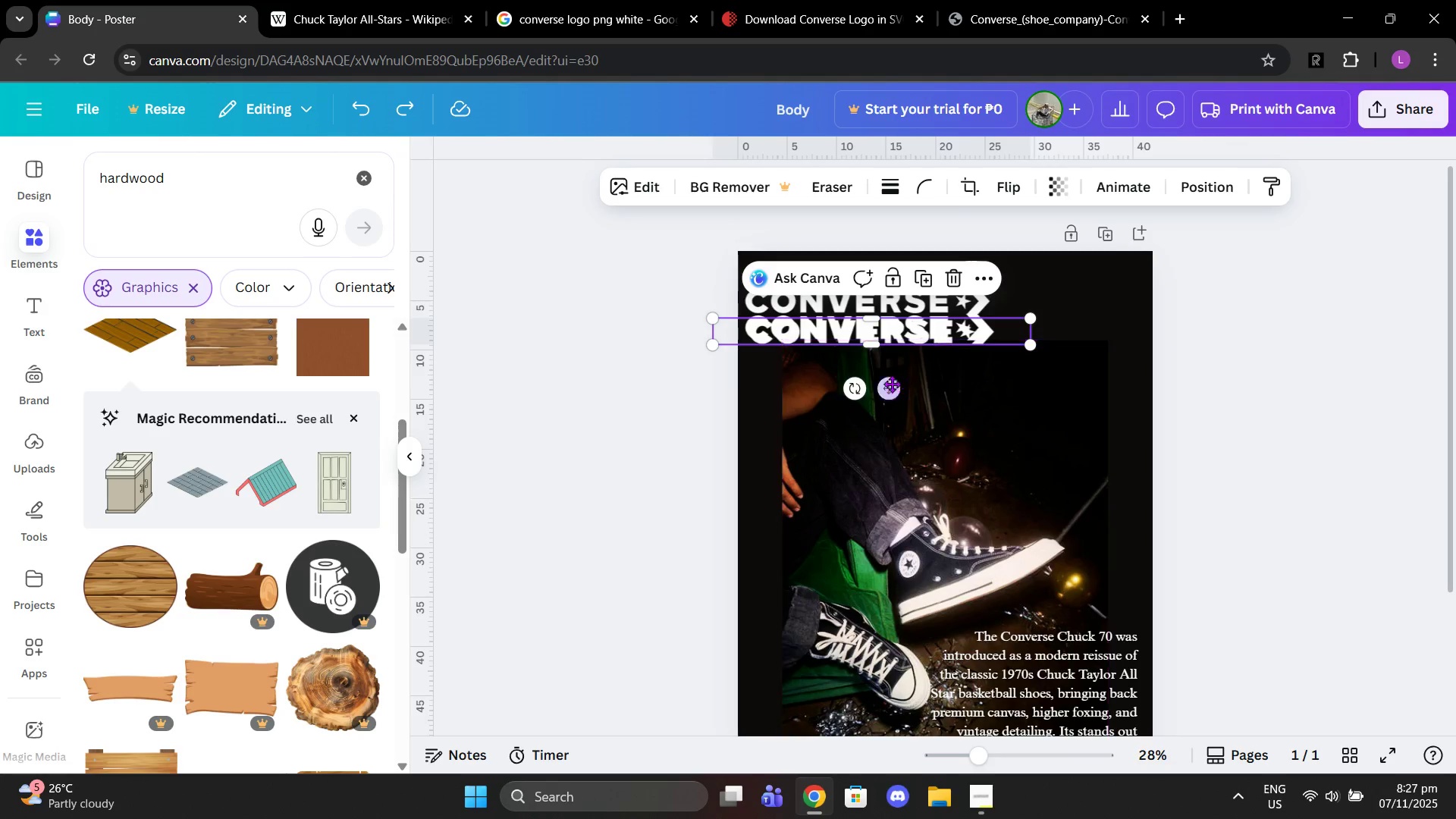 
left_click_drag(start_coordinate=[888, 382], to_coordinate=[883, 408])
 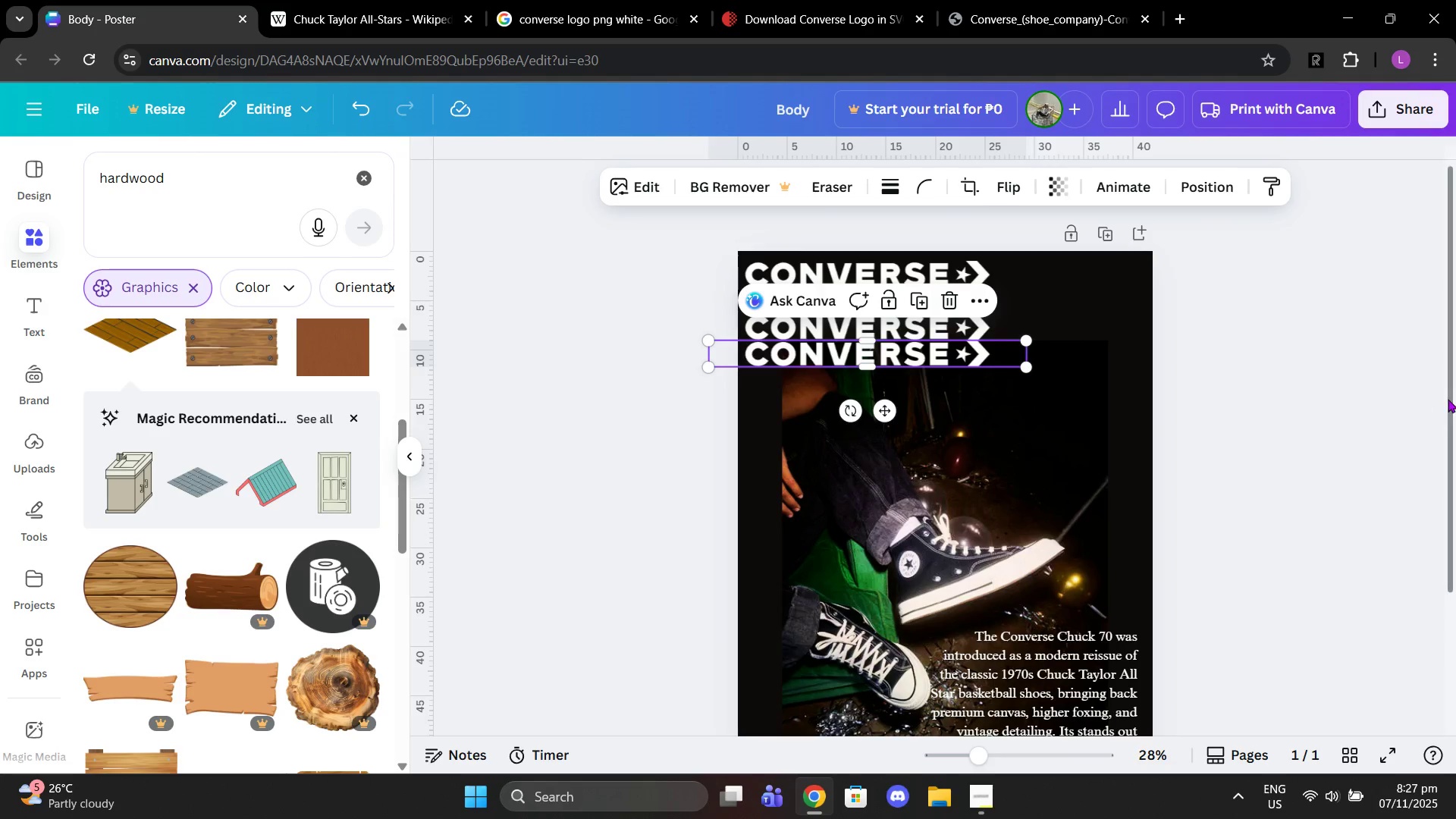 
left_click([1448, 399])
 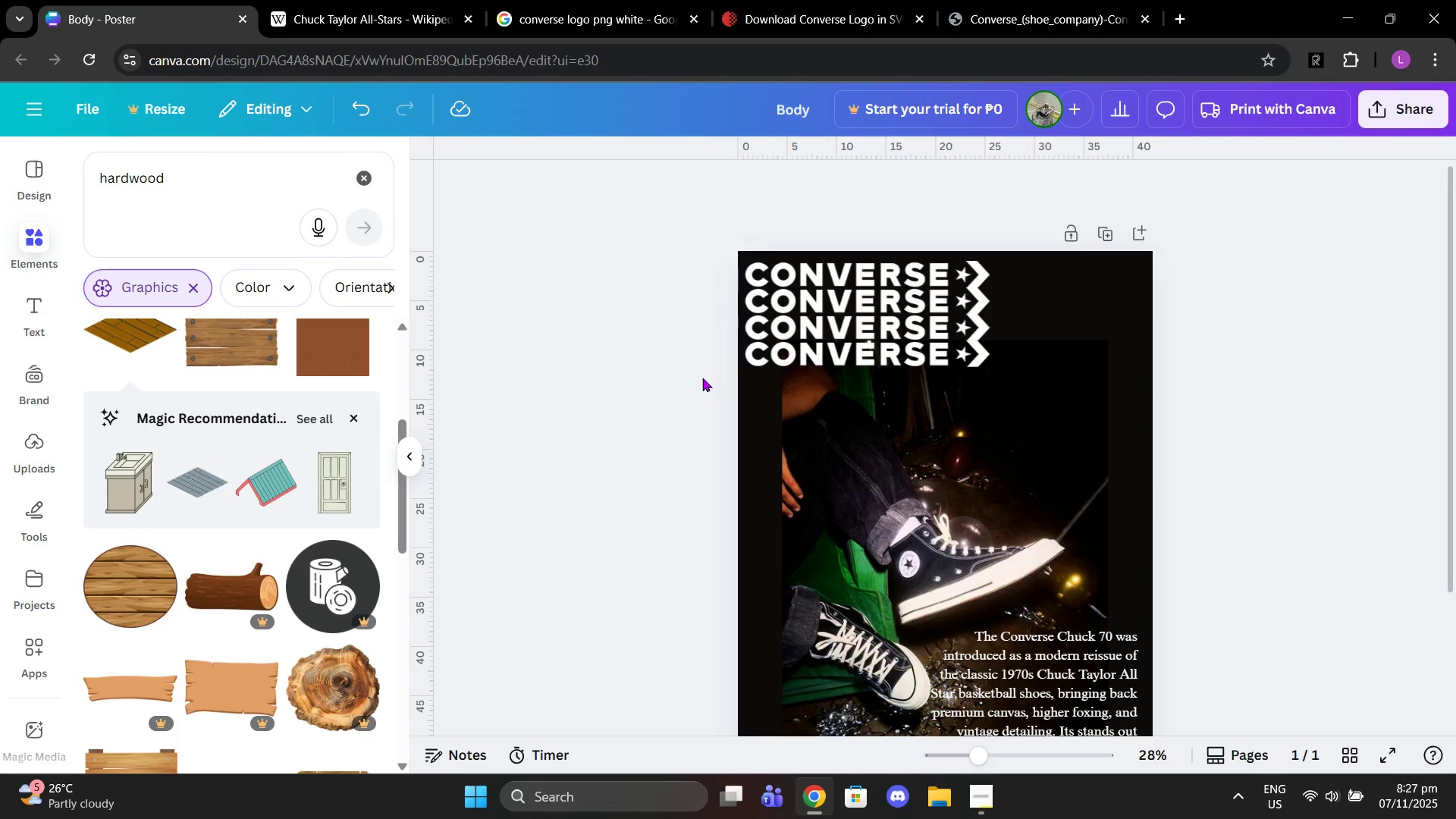 
left_click([790, 344])
 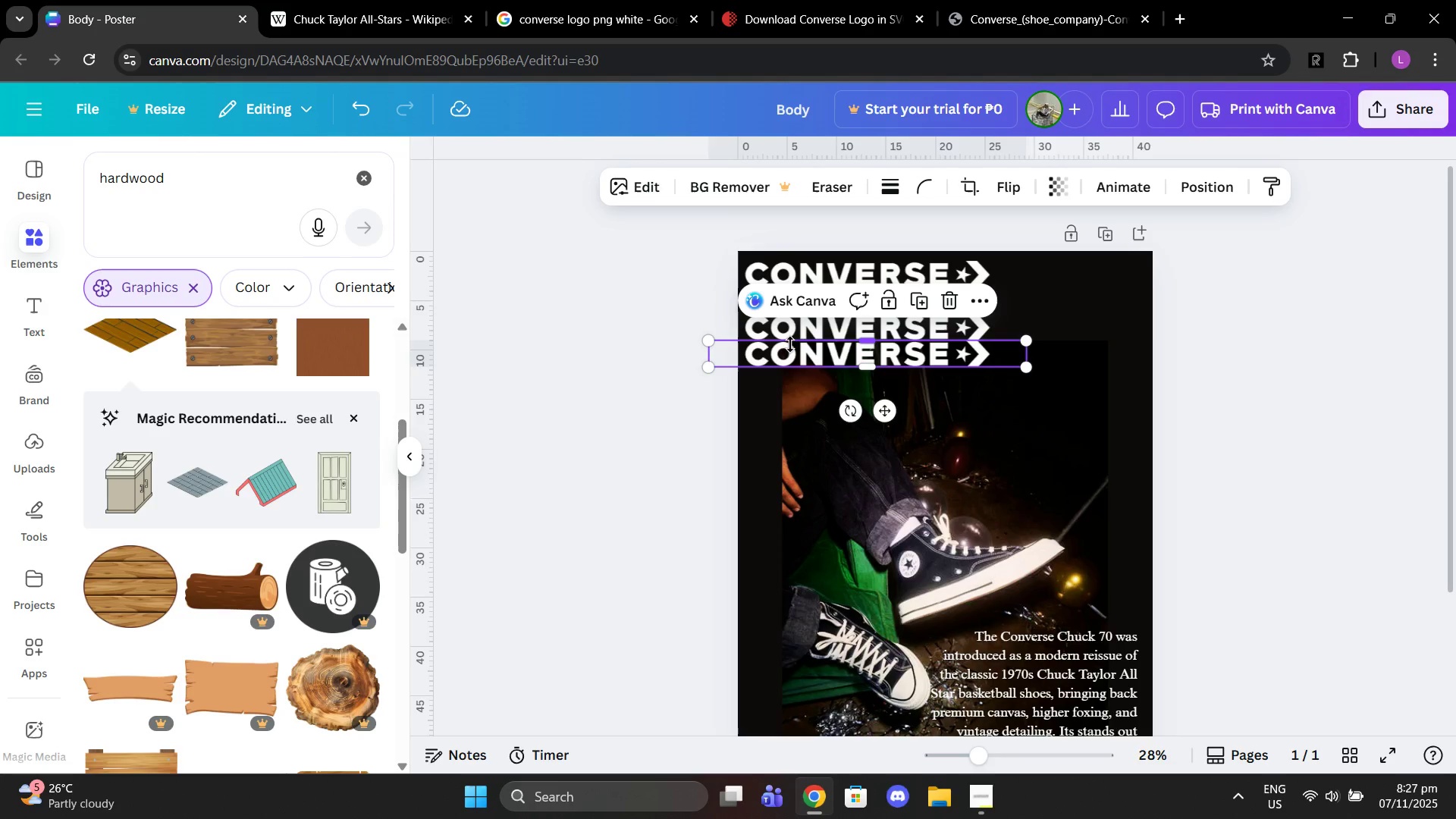 
key(Control+C)
 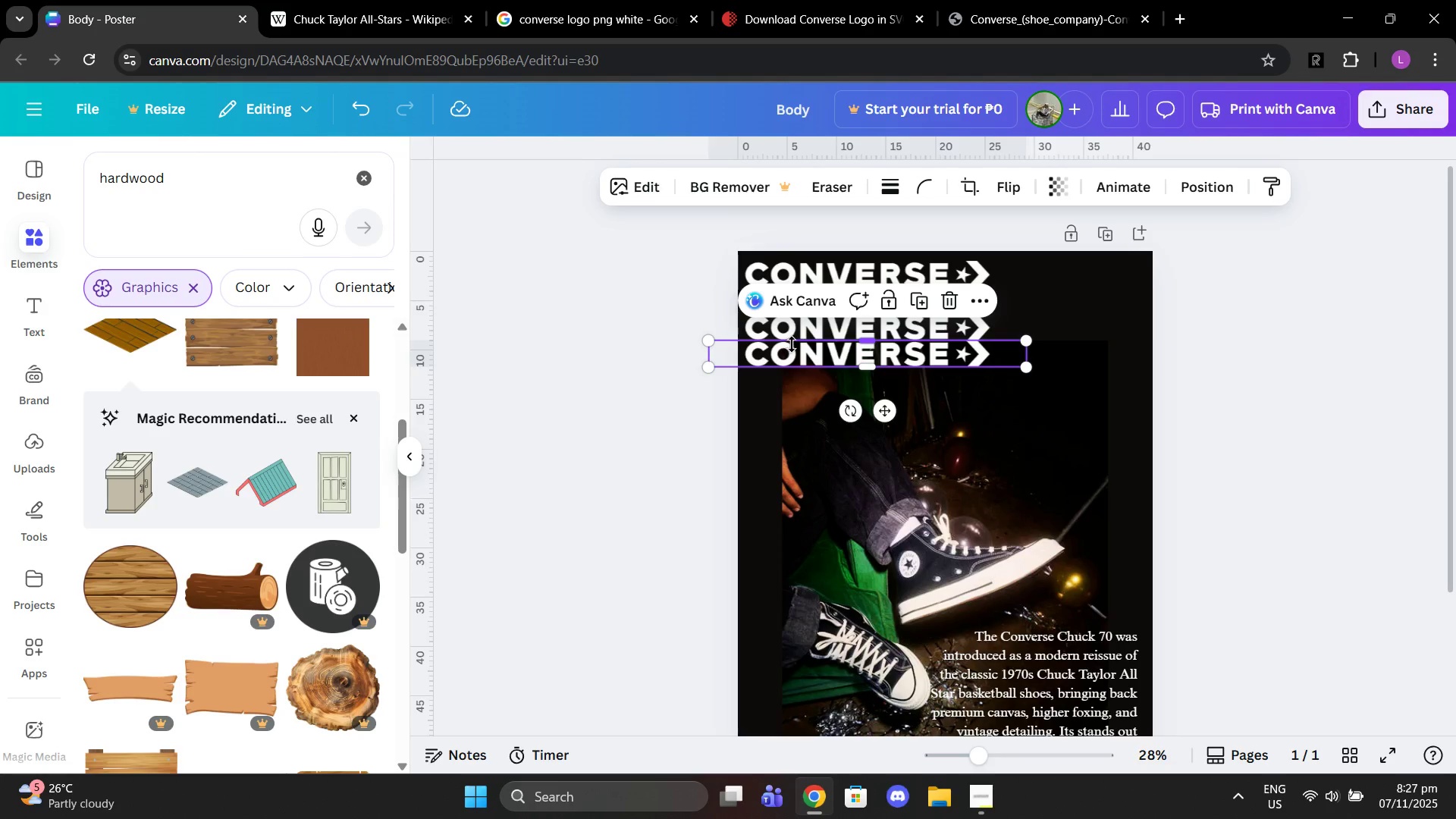 
key(Control+ControlLeft)
 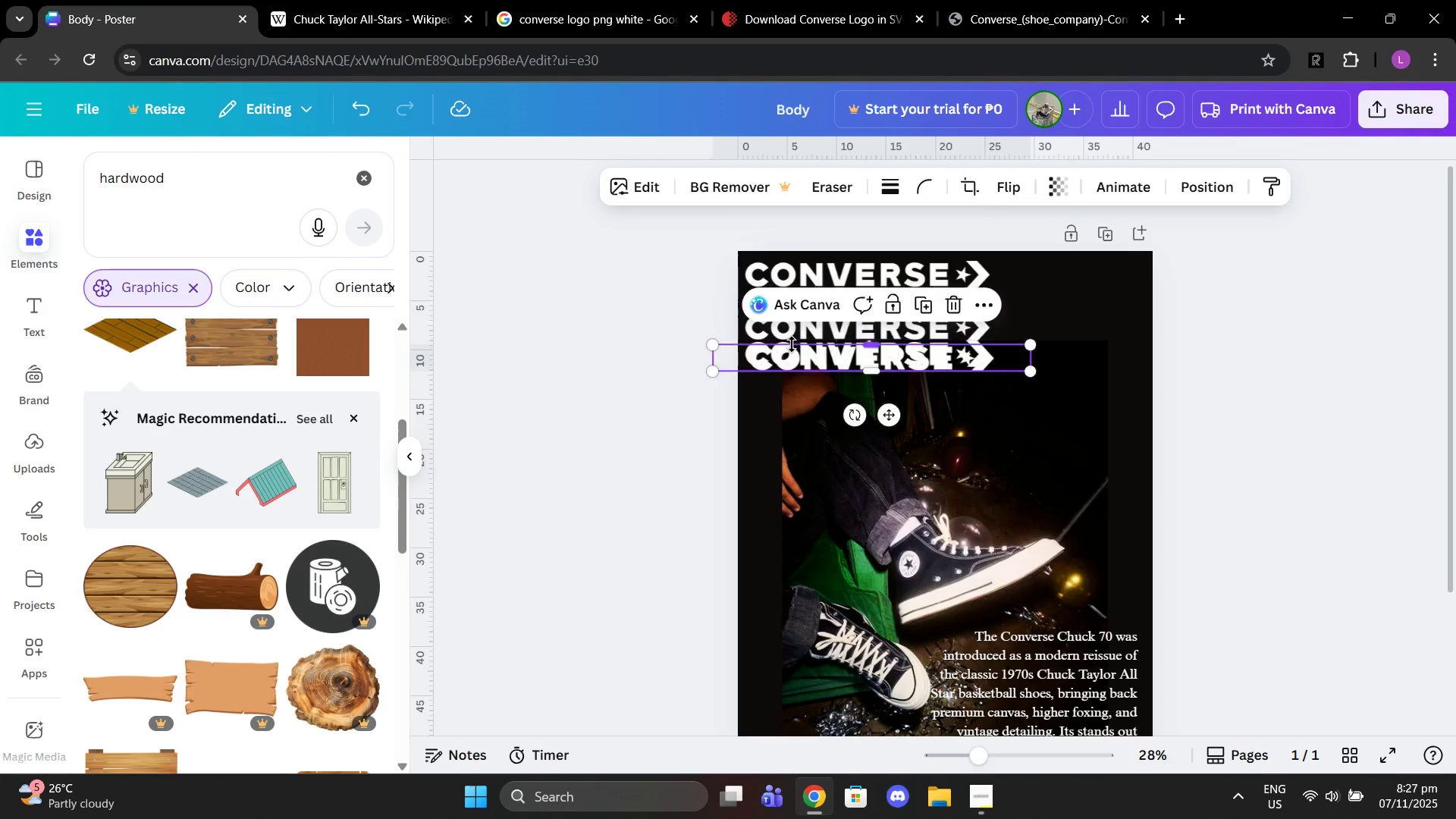 
key(Control+V)
 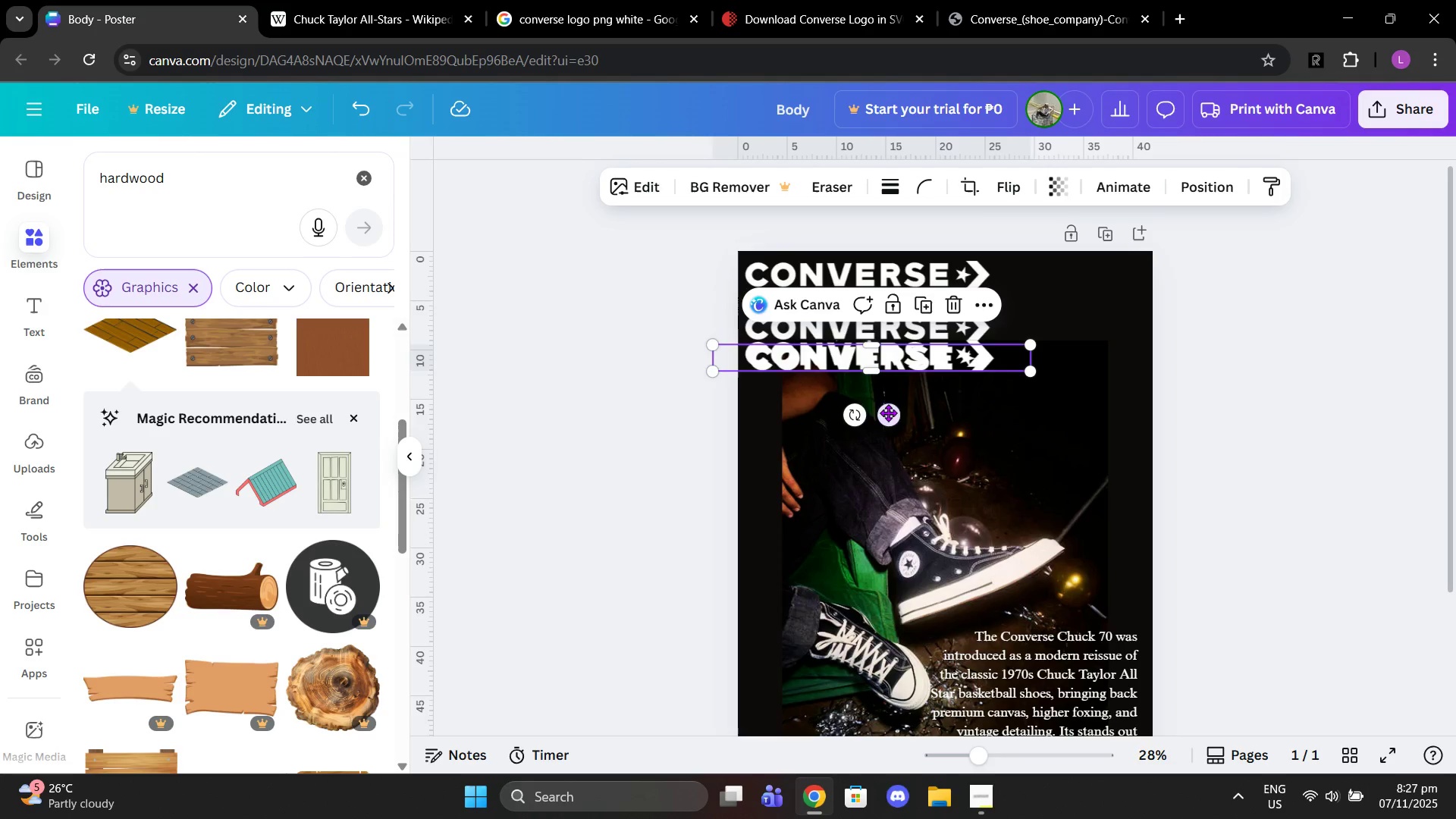 
left_click_drag(start_coordinate=[893, 415], to_coordinate=[886, 435])
 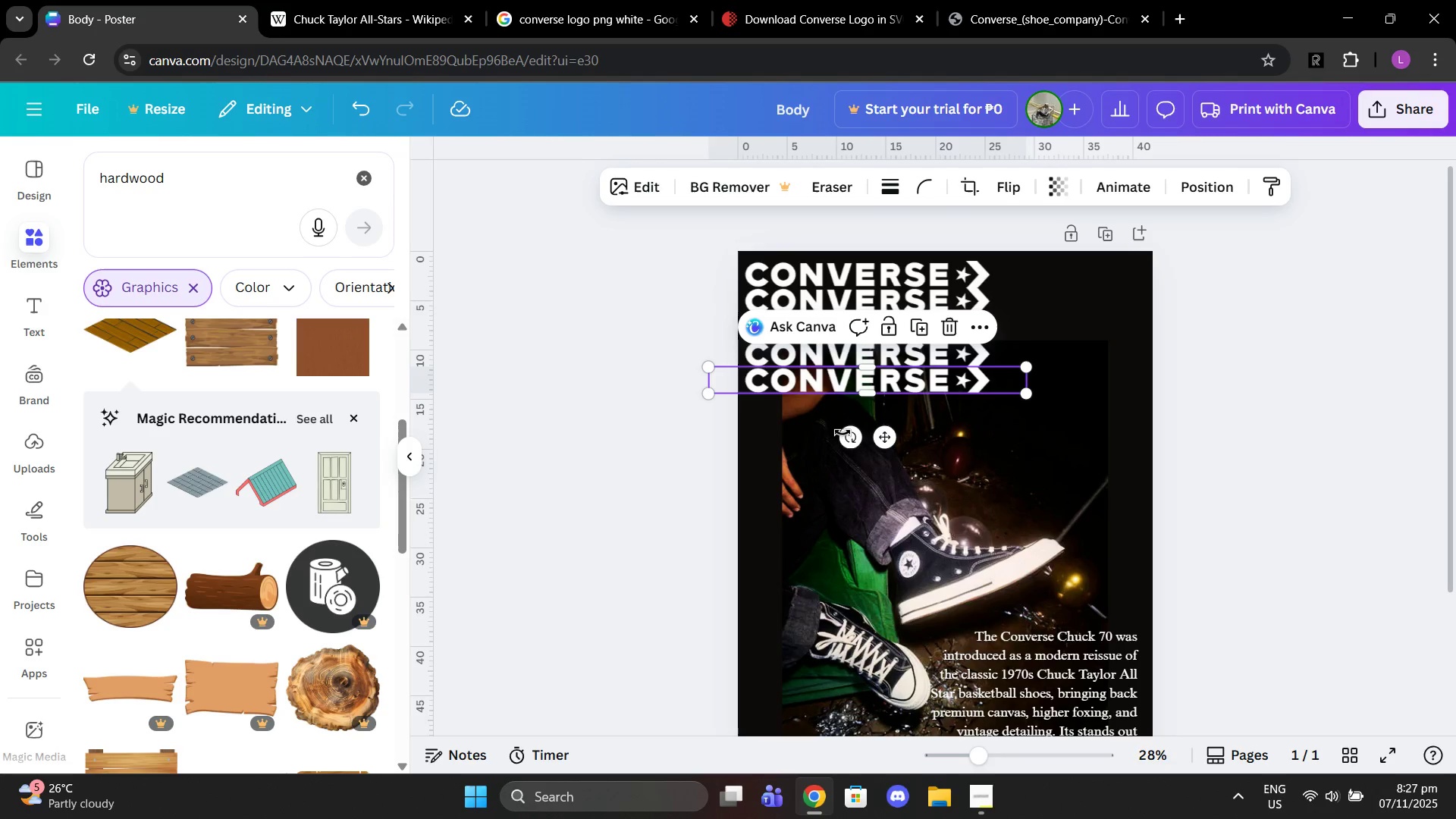 
key(Control+C)
 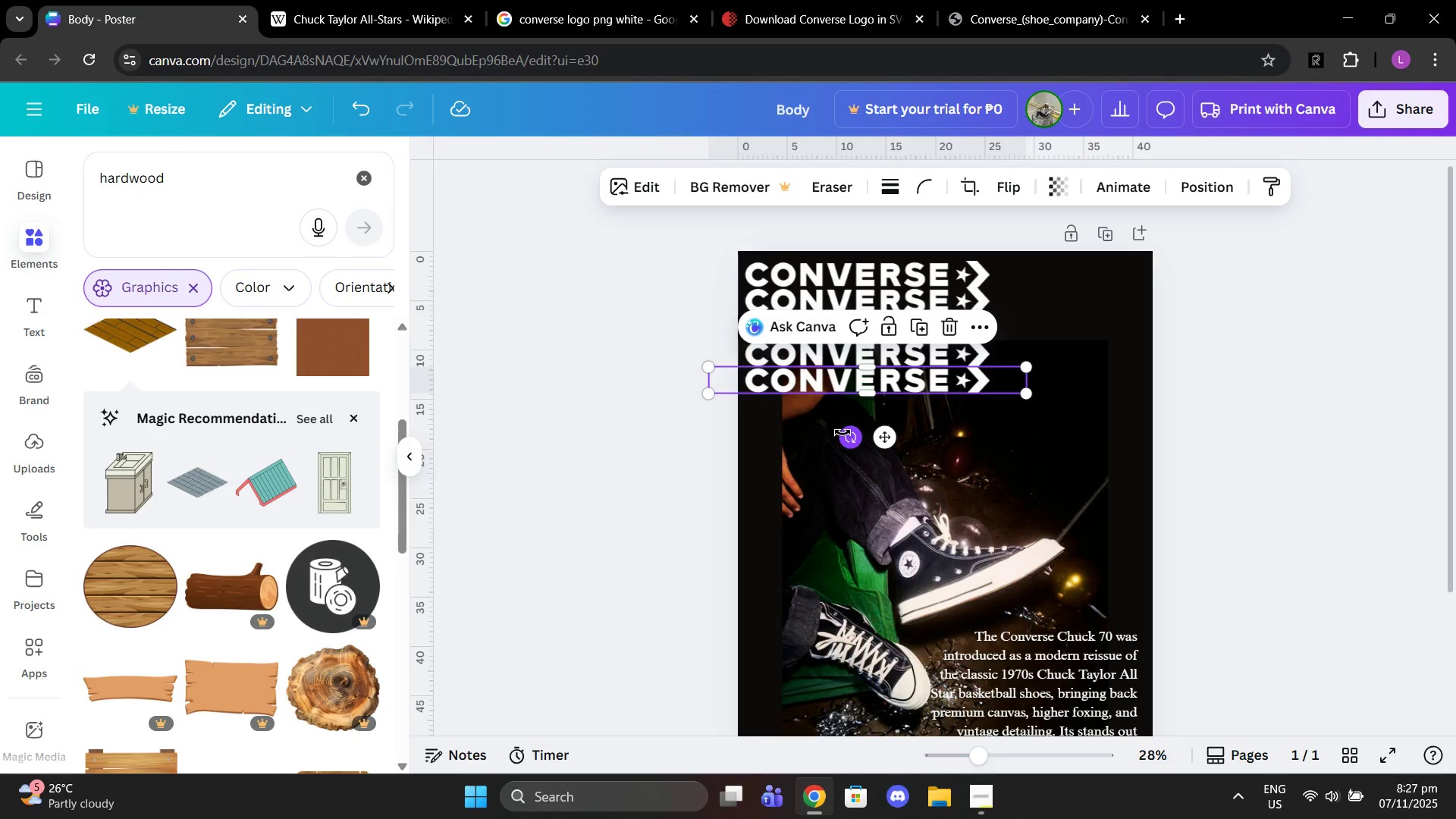 
key(Control+ControlLeft)
 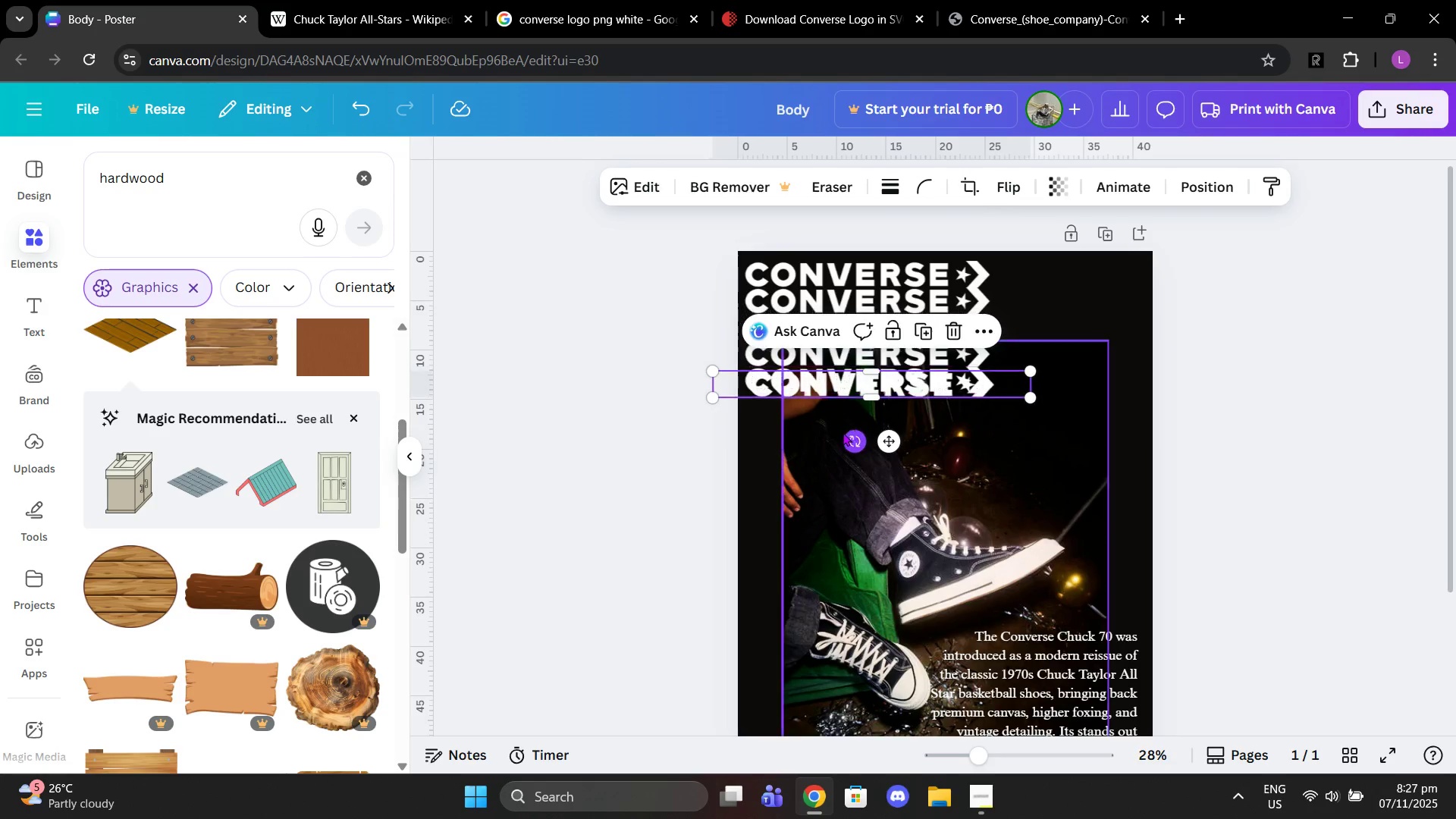 
key(Control+V)
 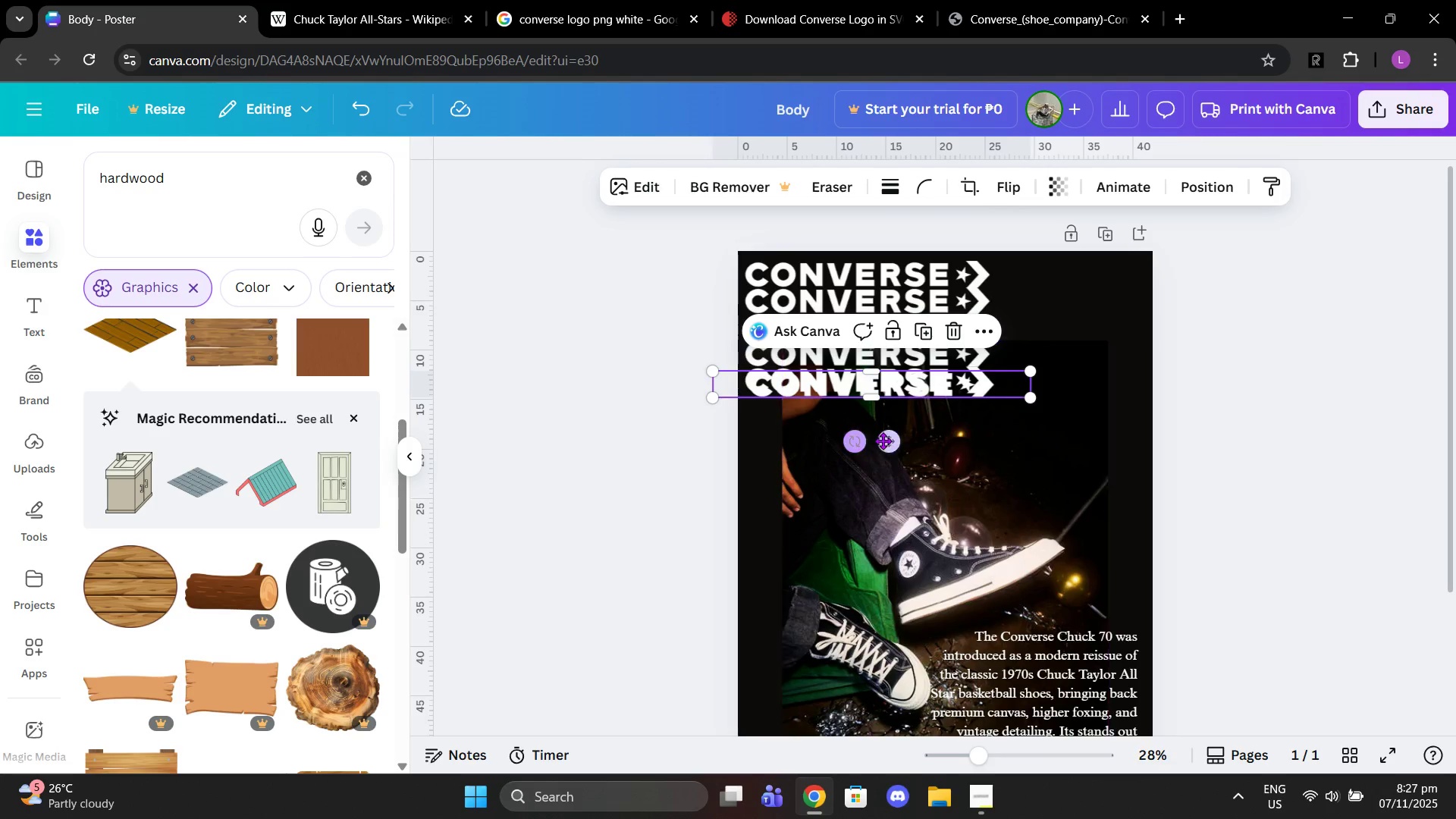 
left_click_drag(start_coordinate=[885, 441], to_coordinate=[879, 466])
 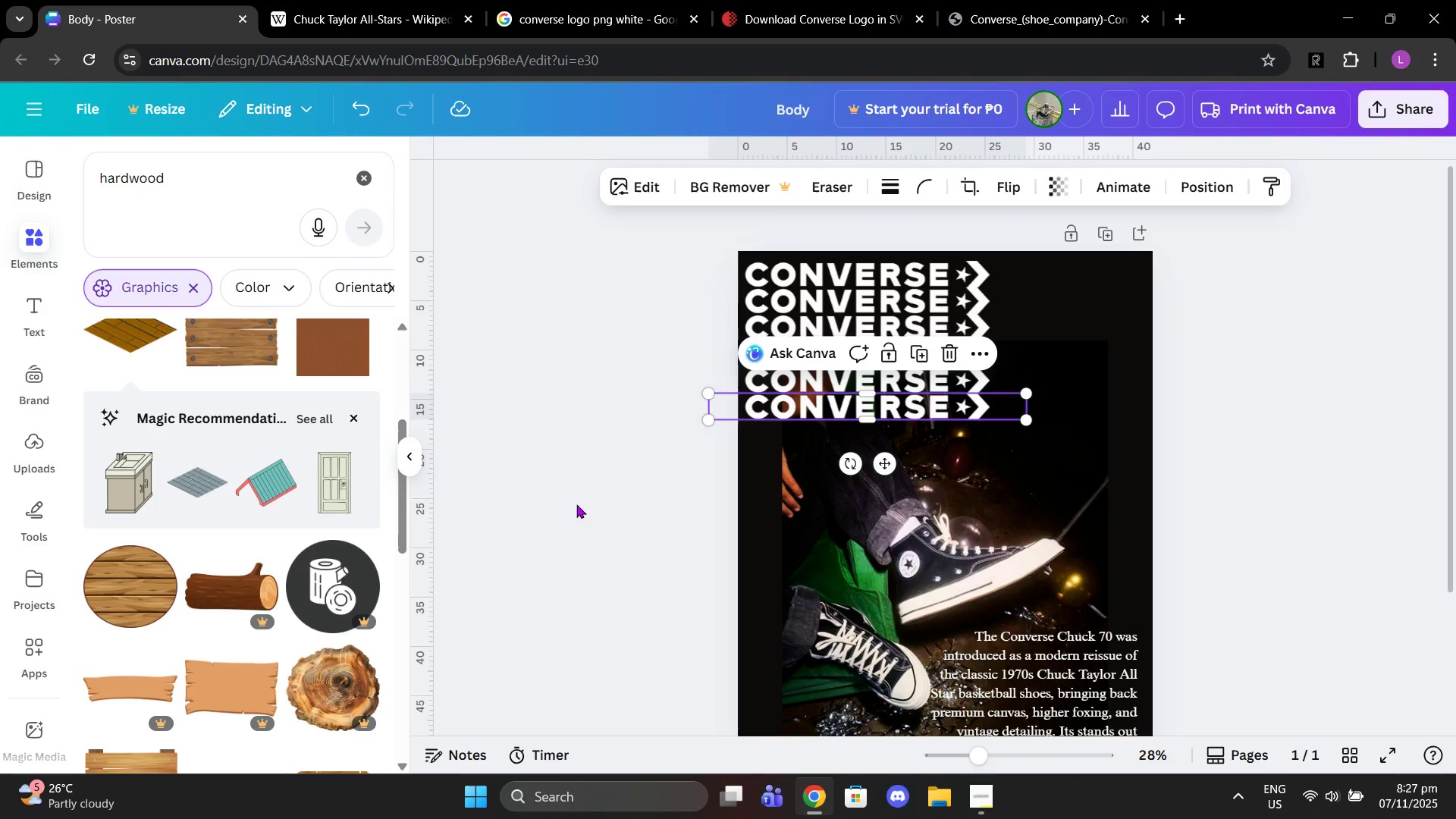 
key(Control+C)
 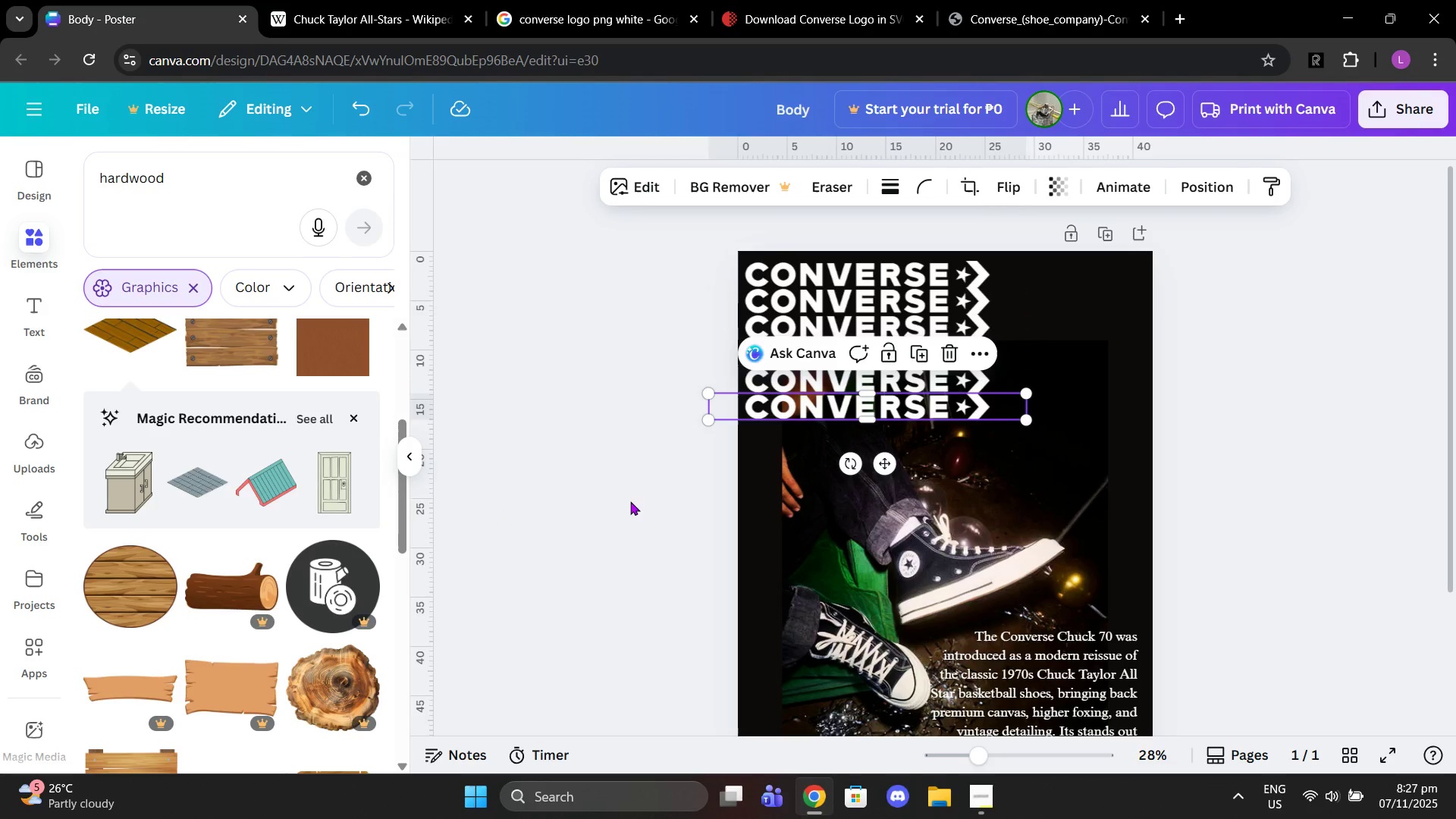 
key(Control+ControlLeft)
 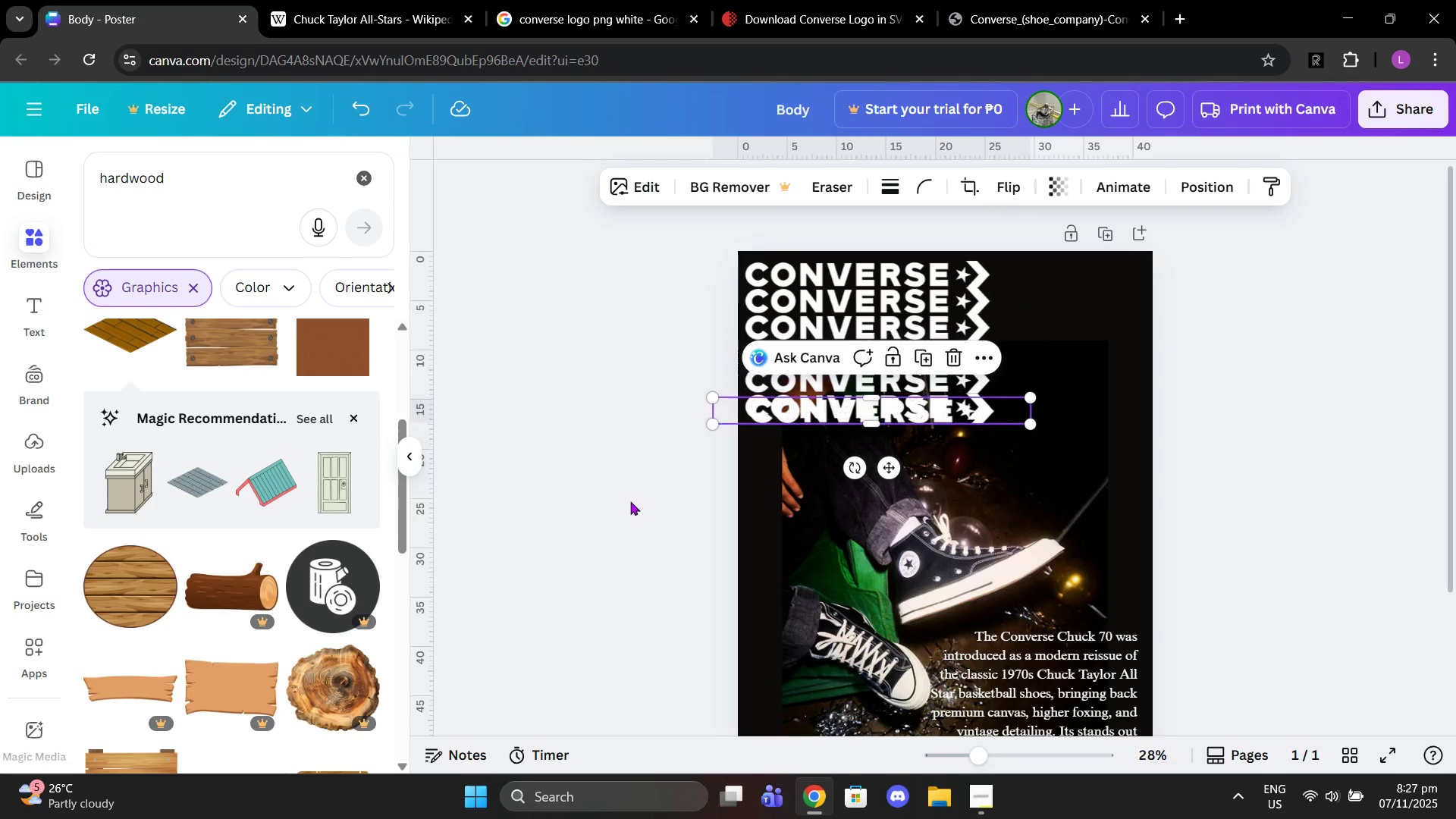 
key(Control+V)
 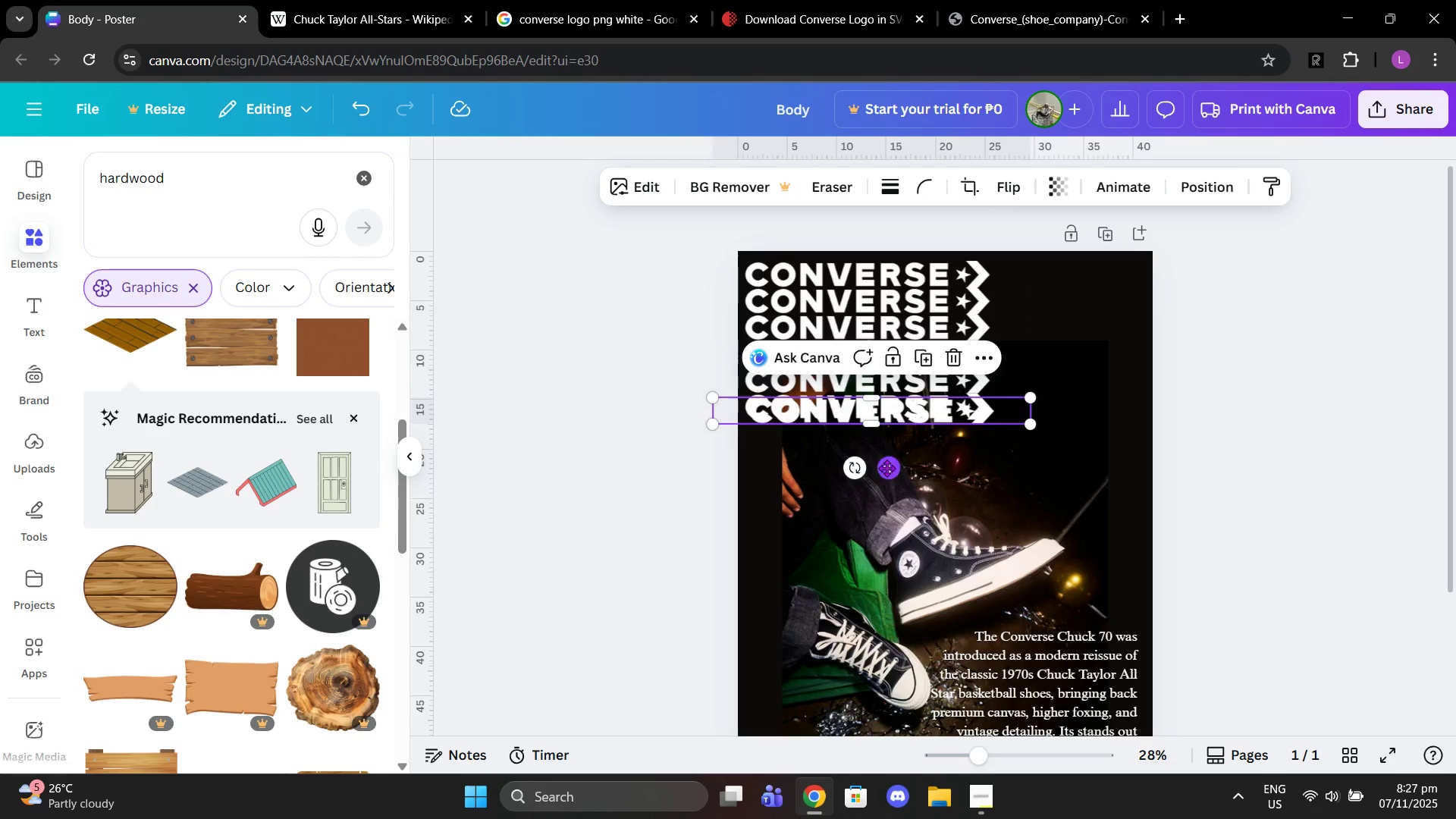 
left_click_drag(start_coordinate=[894, 464], to_coordinate=[889, 489])
 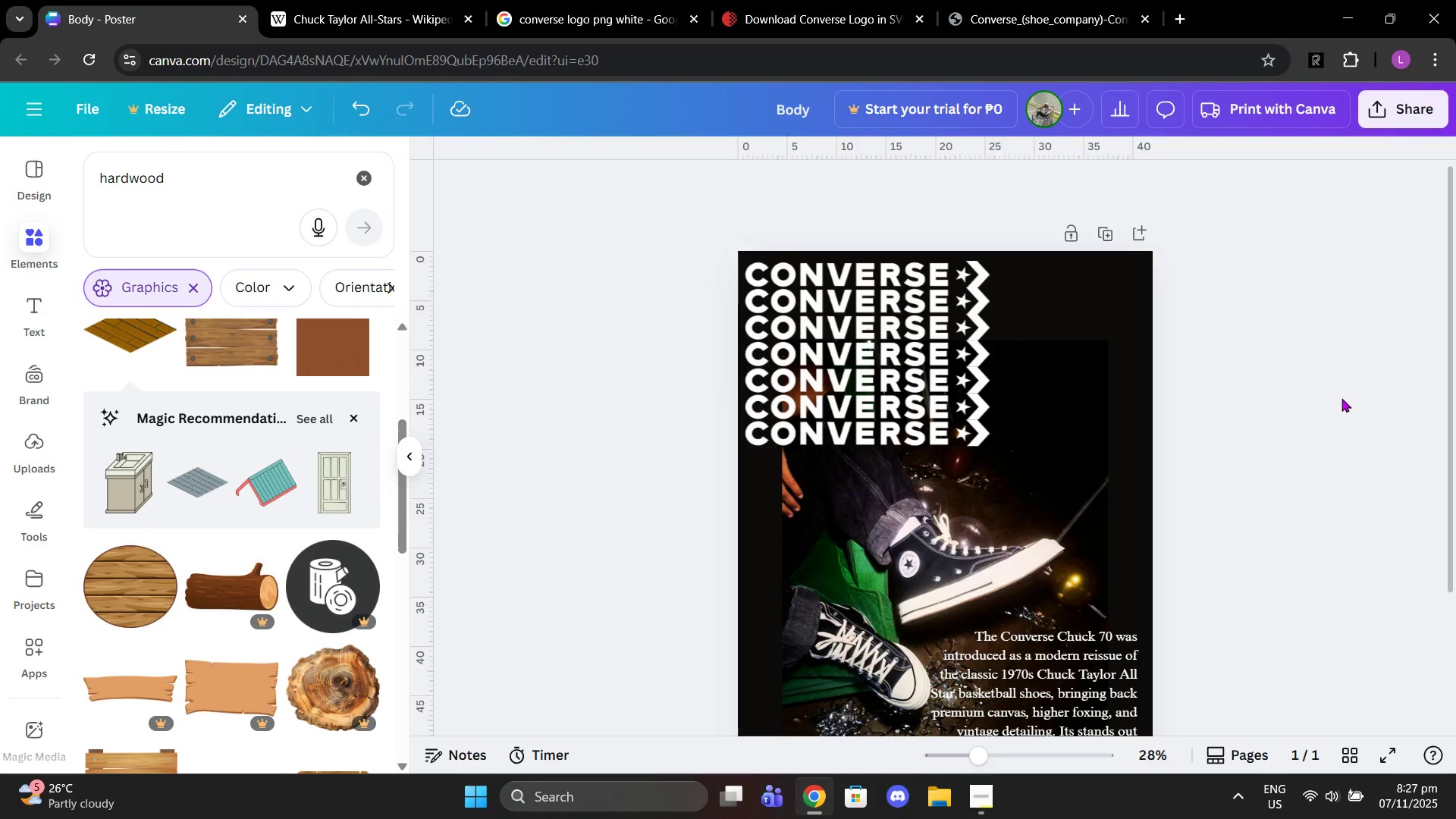 
scroll: coordinate [1341, 398], scroll_direction: down, amount: 1.0
 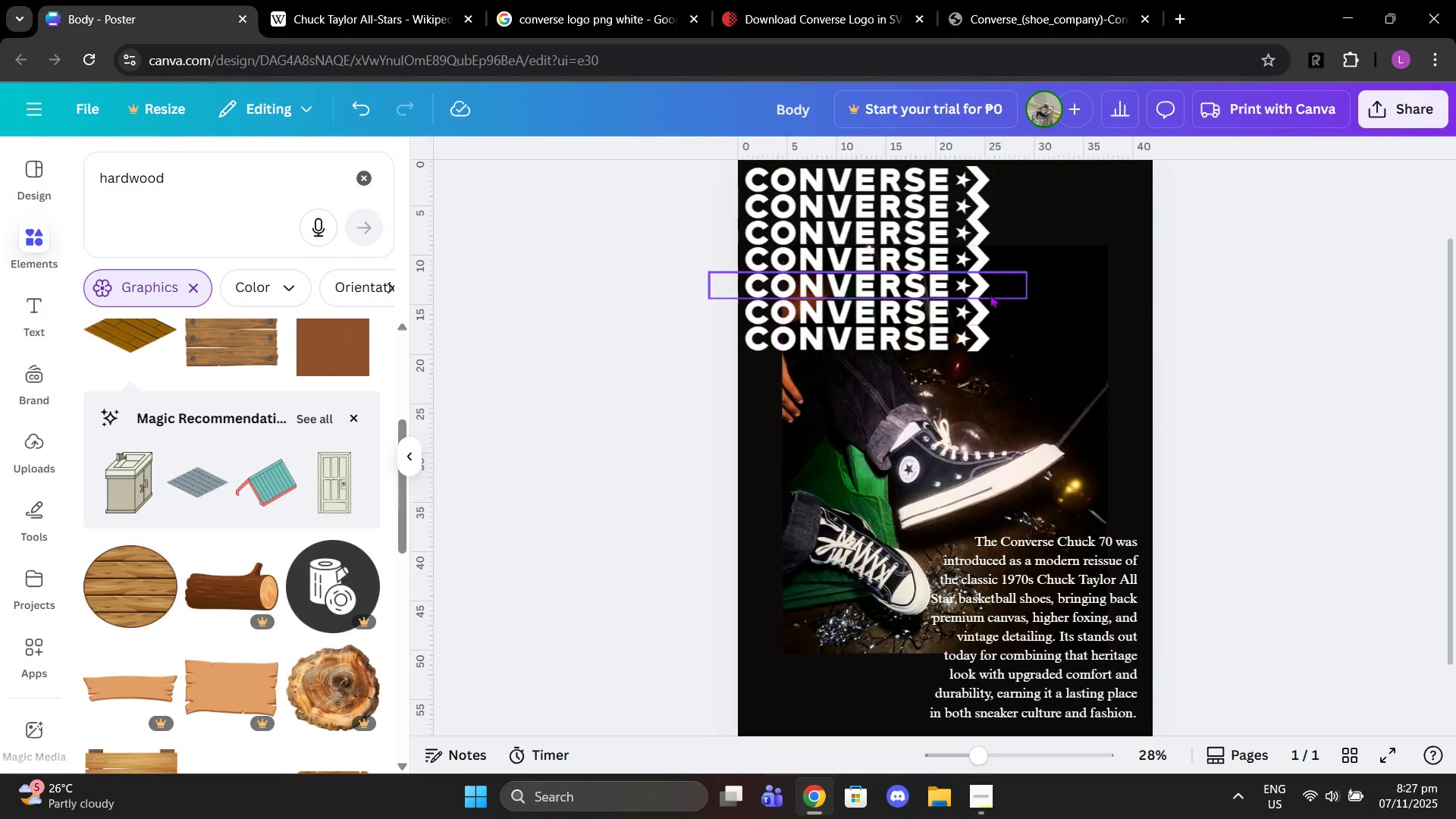 
left_click([938, 333])
 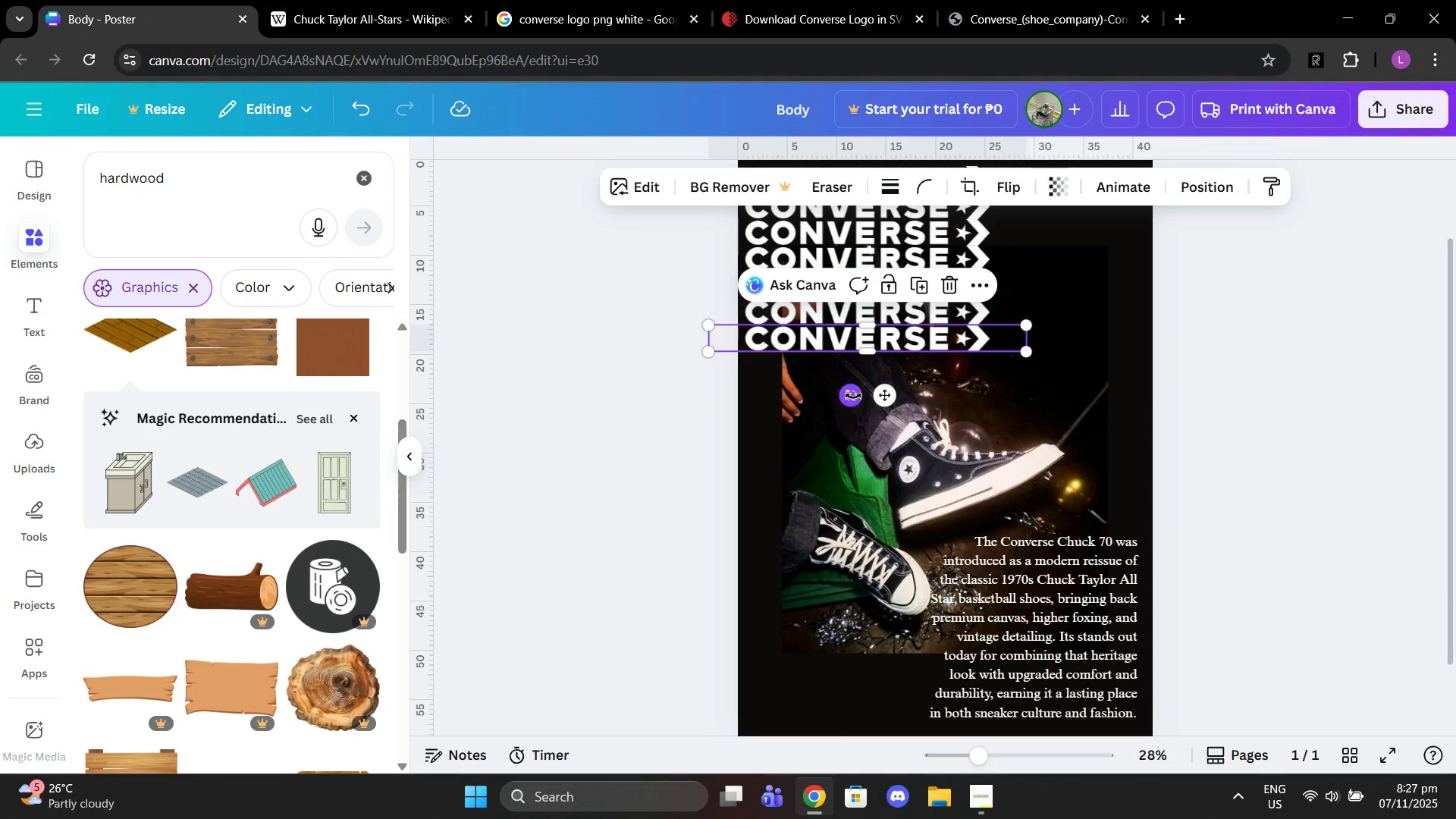 
key(Control+C)
 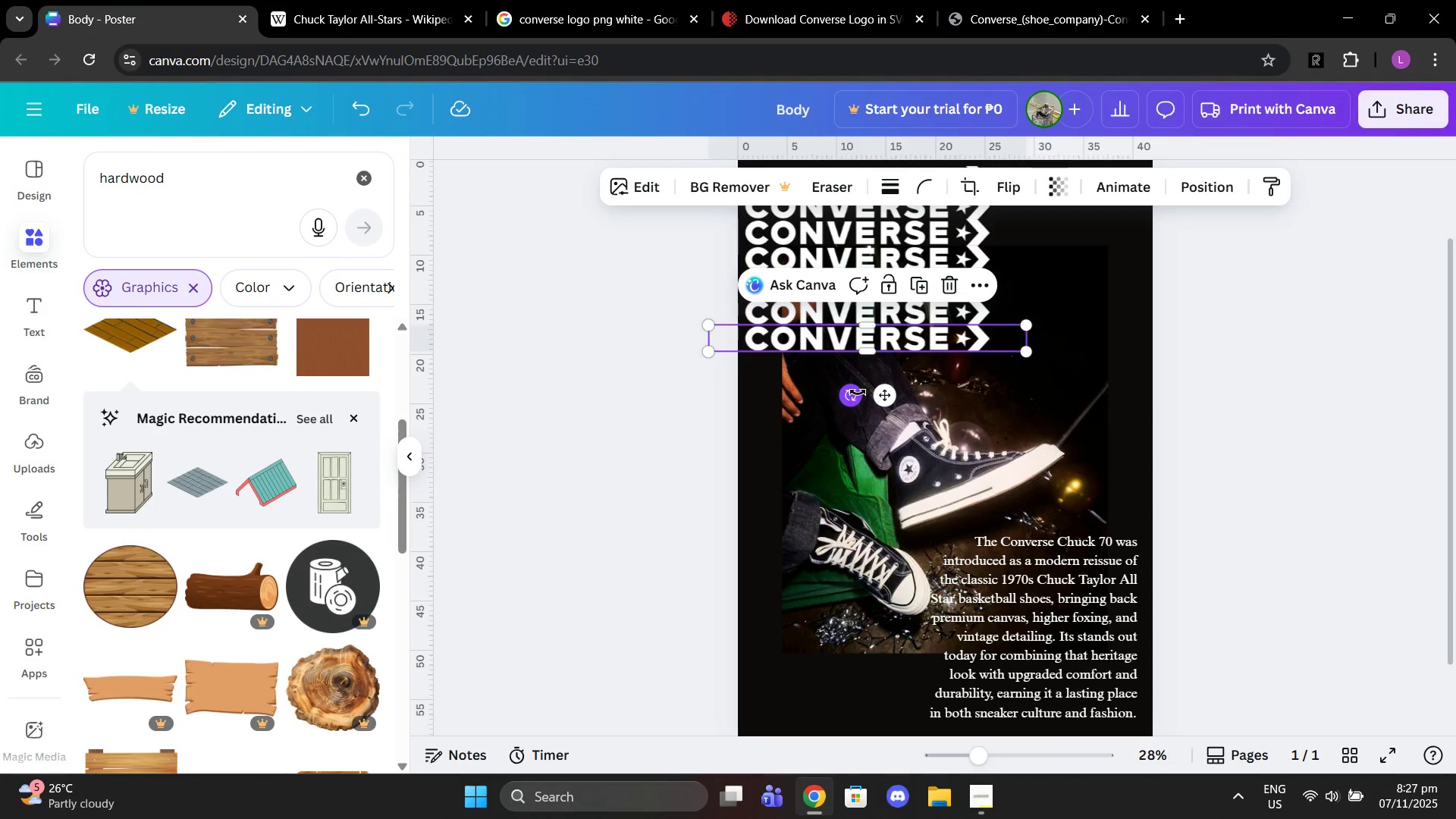 
key(Control+V)
 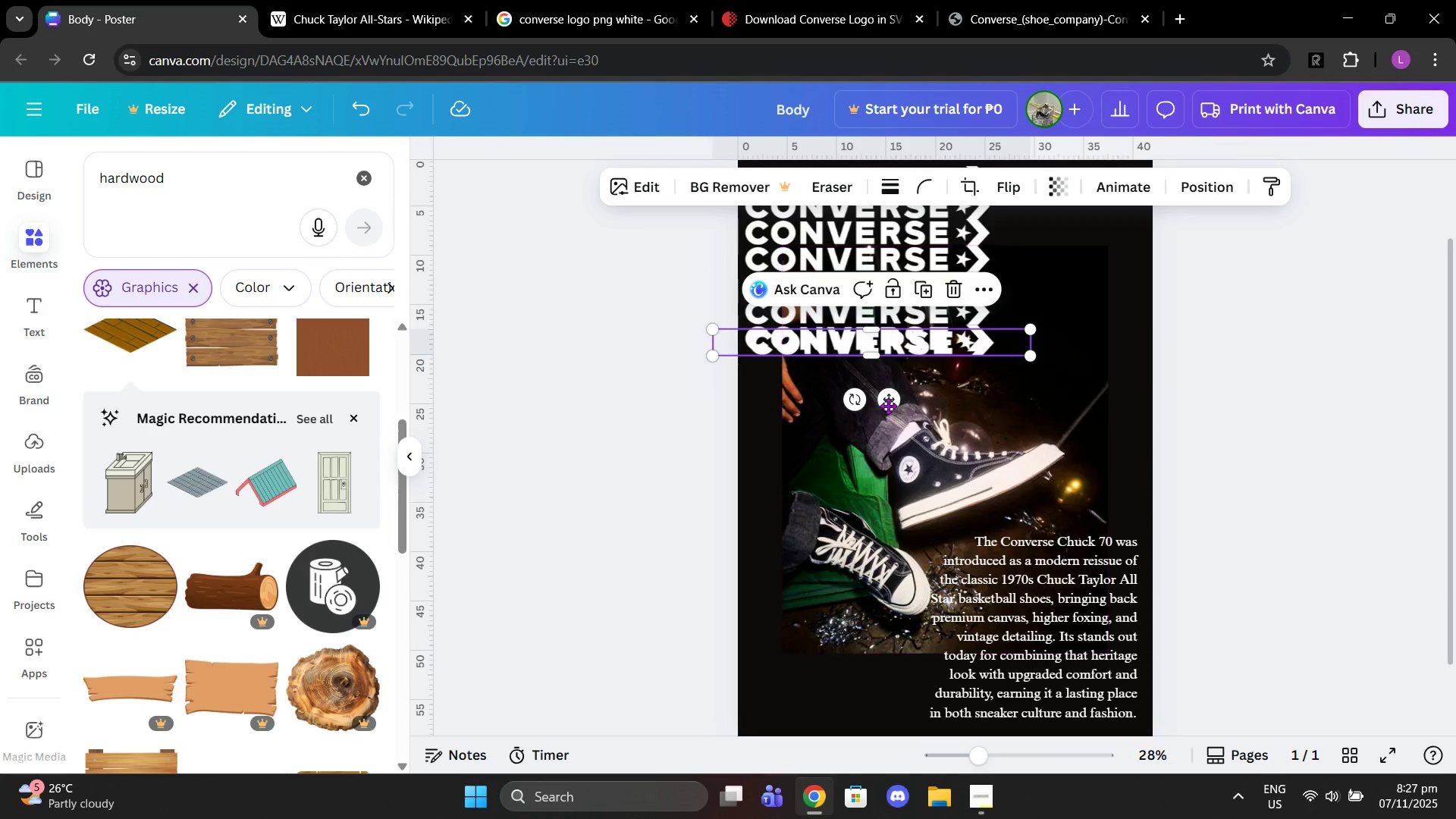 
left_click_drag(start_coordinate=[887, 405], to_coordinate=[881, 423])
 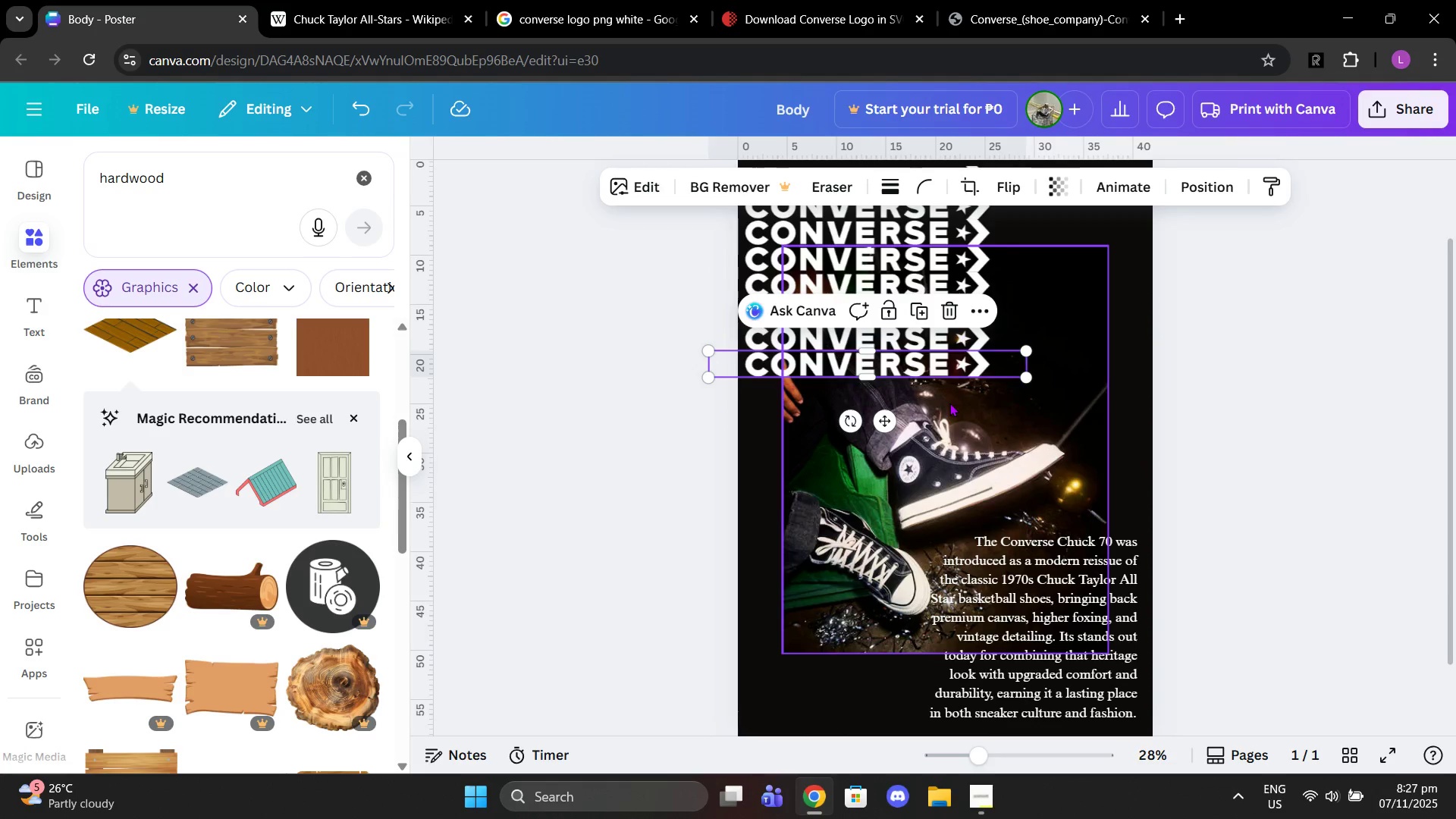 
key(Control+C)
 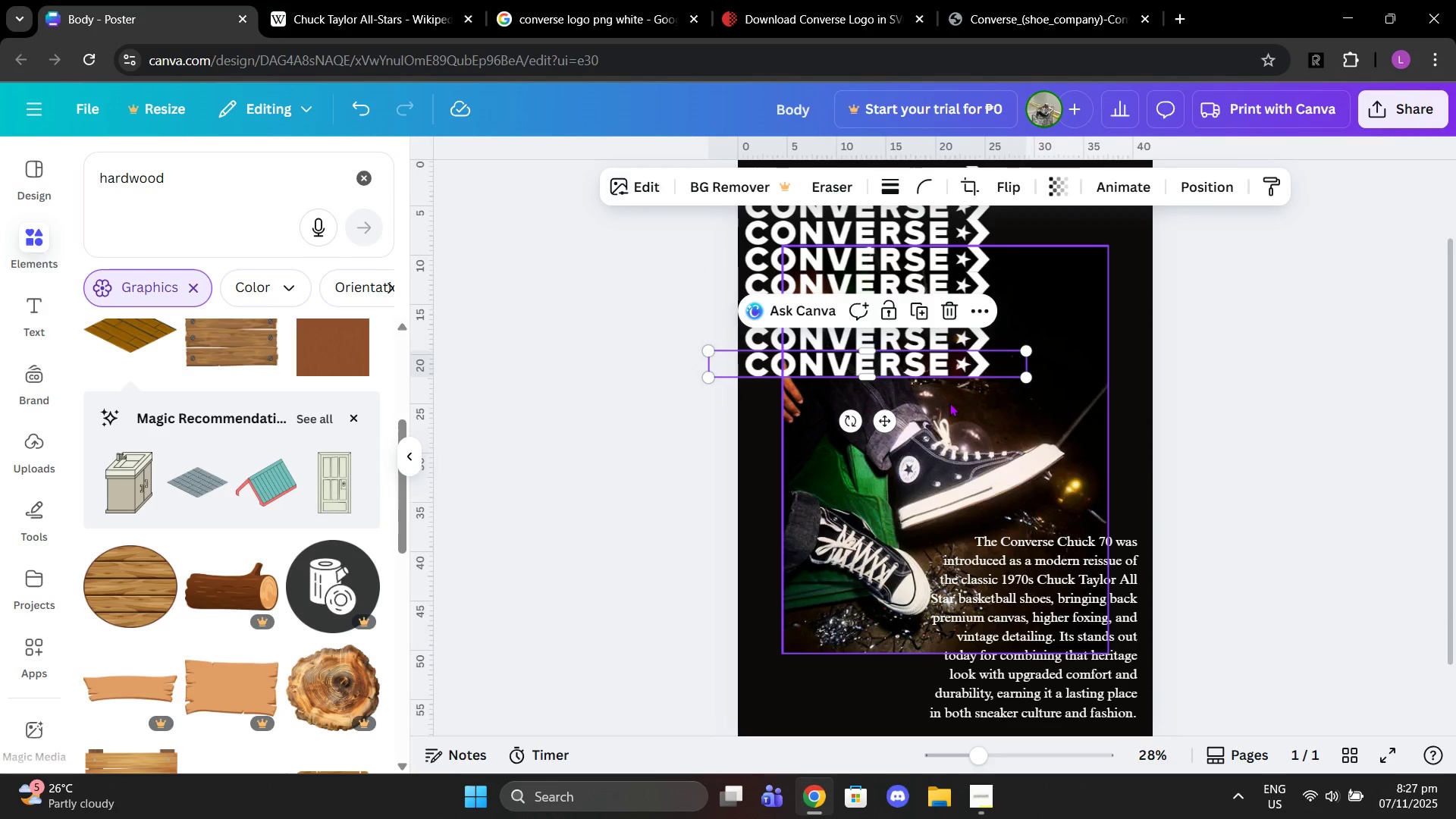 
key(Control+ControlLeft)
 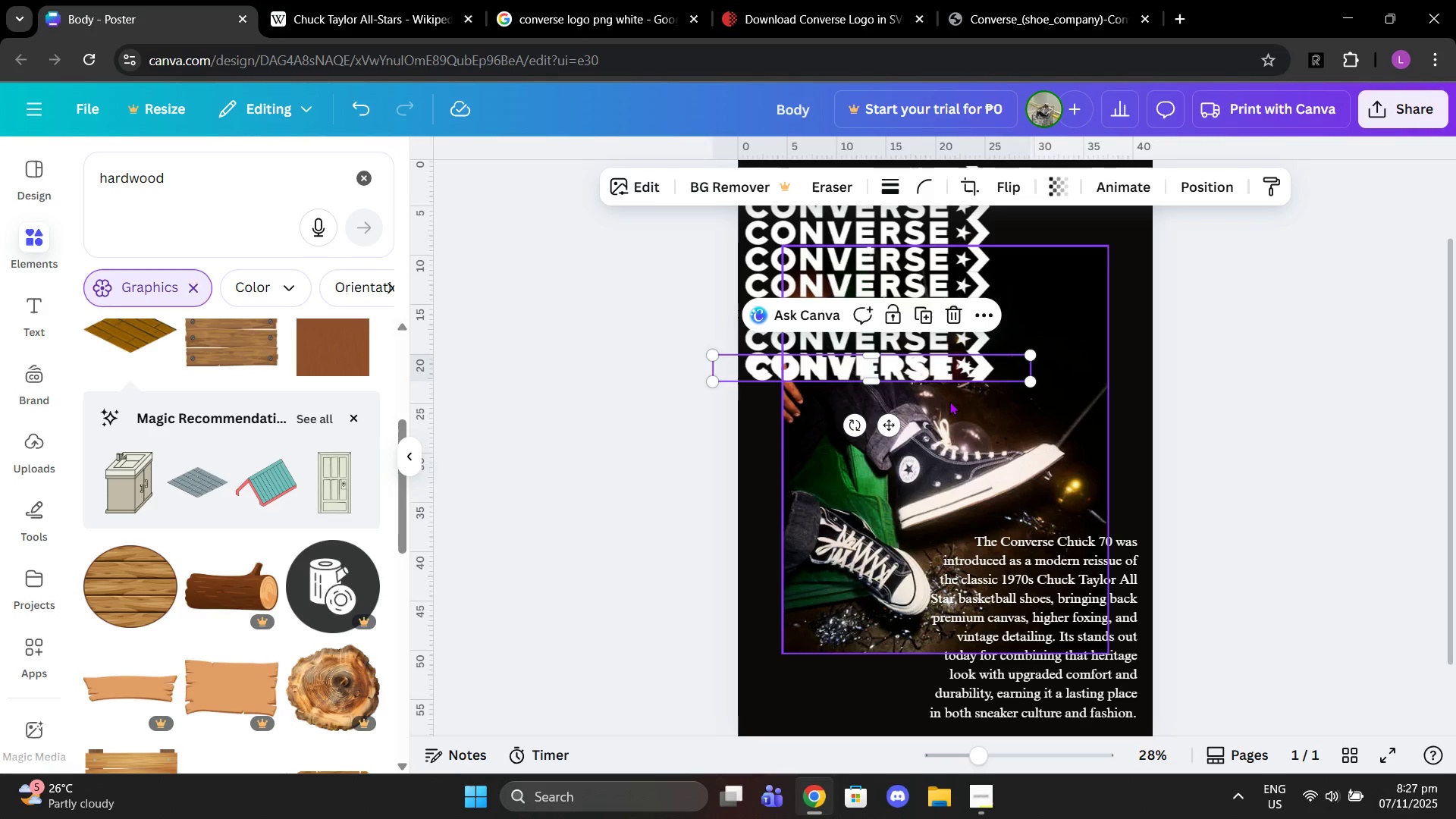 
key(Control+V)
 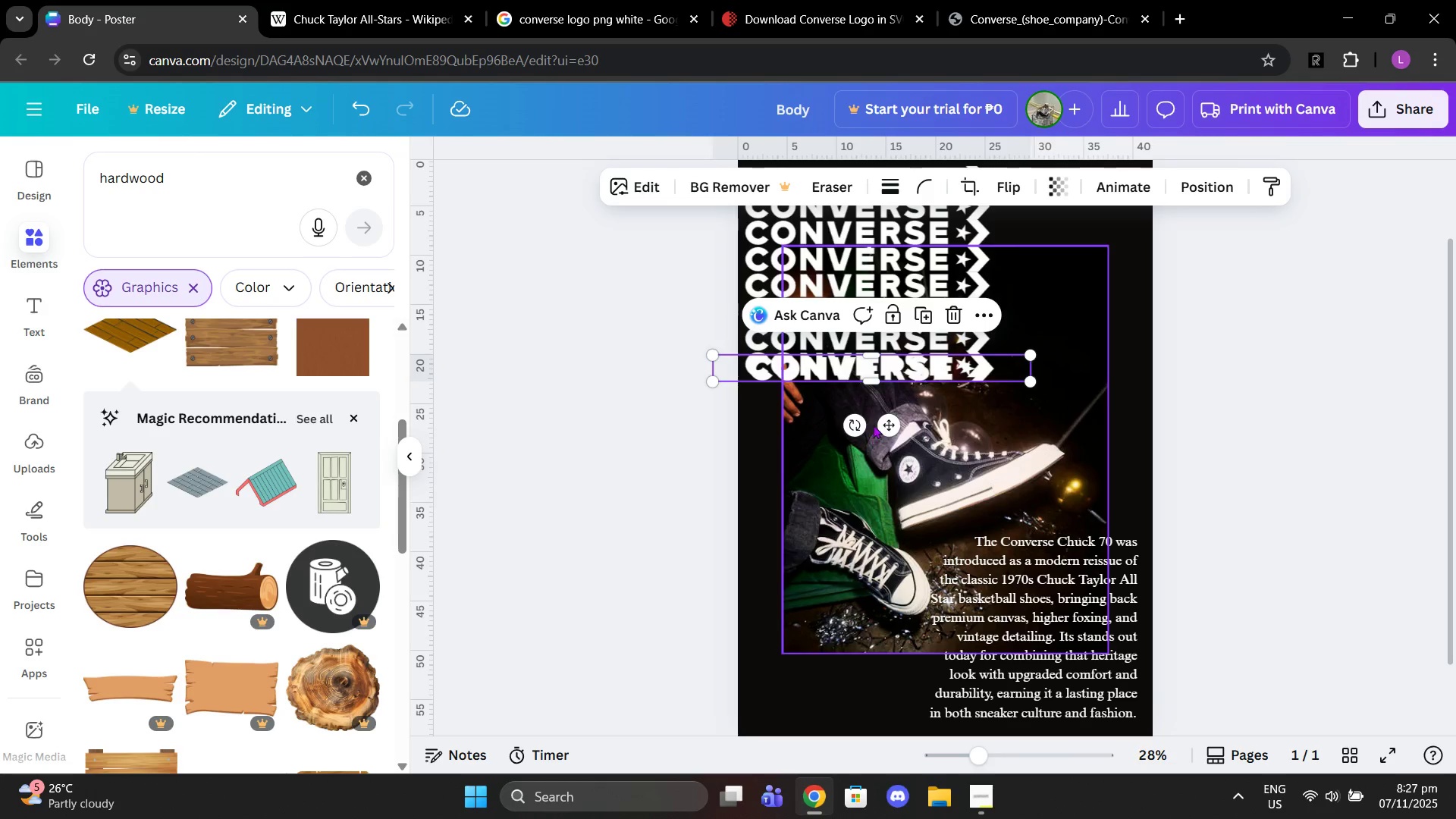 
left_click_drag(start_coordinate=[886, 419], to_coordinate=[885, 443])
 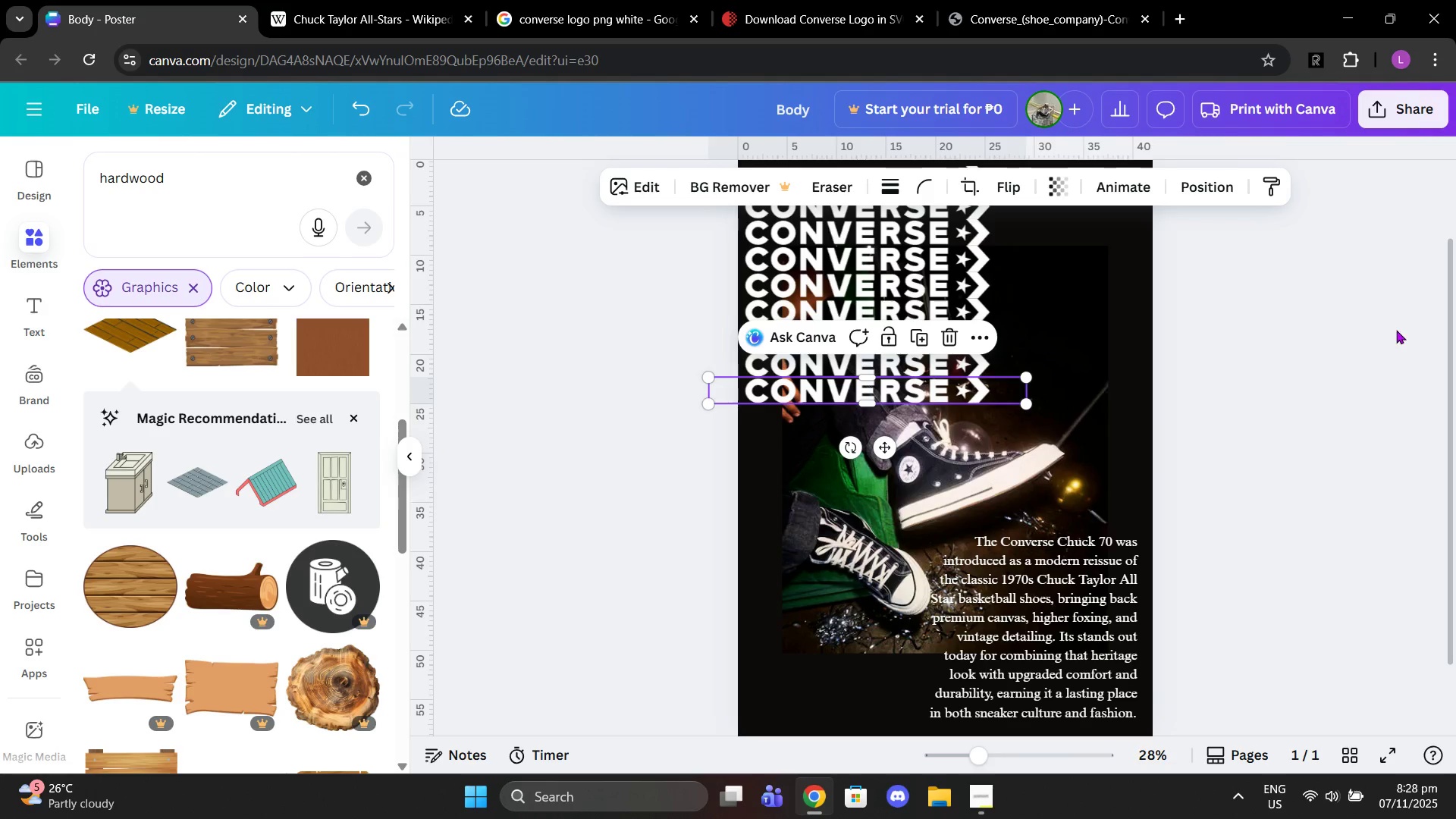 
left_click([1396, 330])
 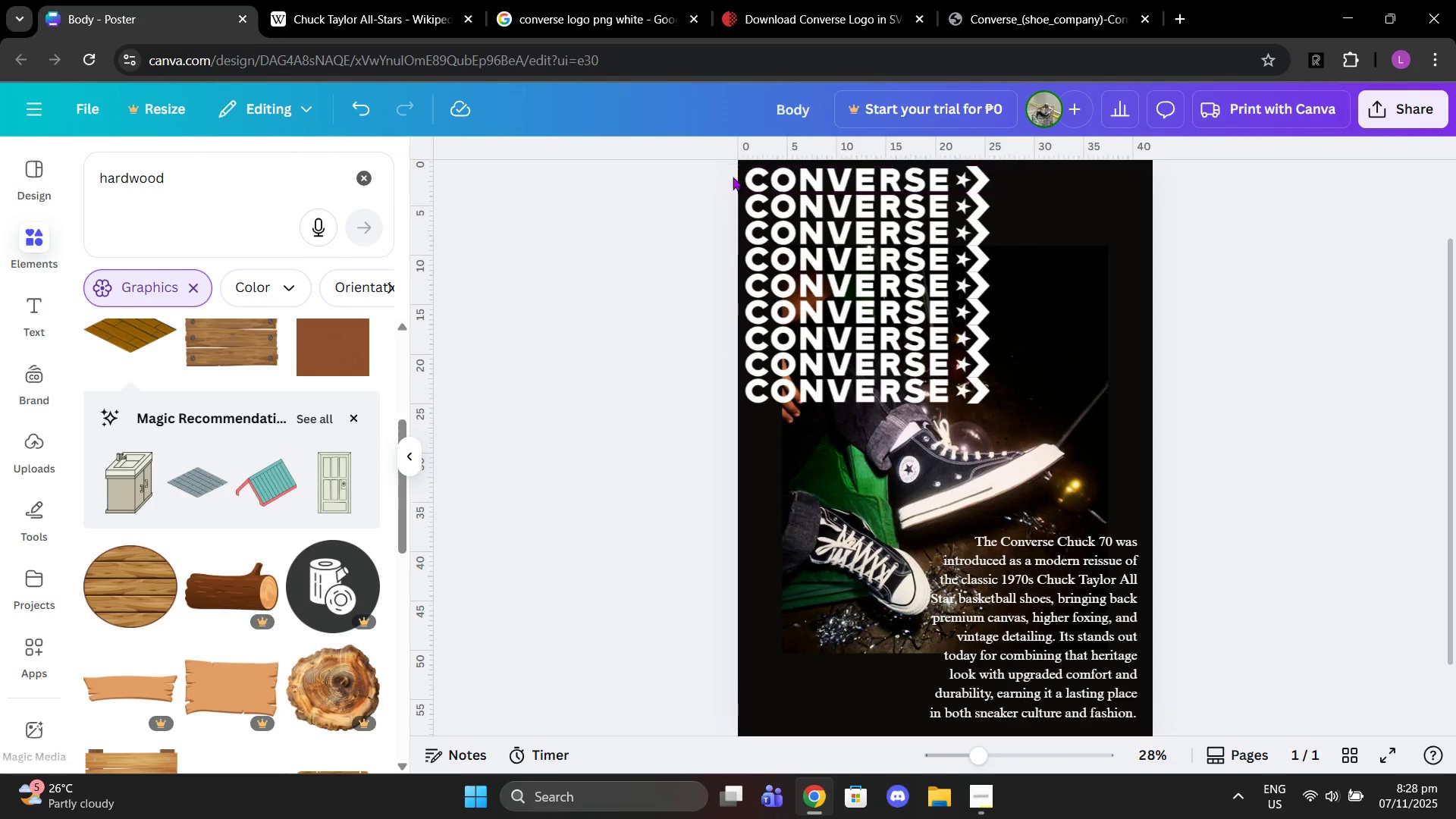 
left_click_drag(start_coordinate=[722, 155], to_coordinate=[943, 308])
 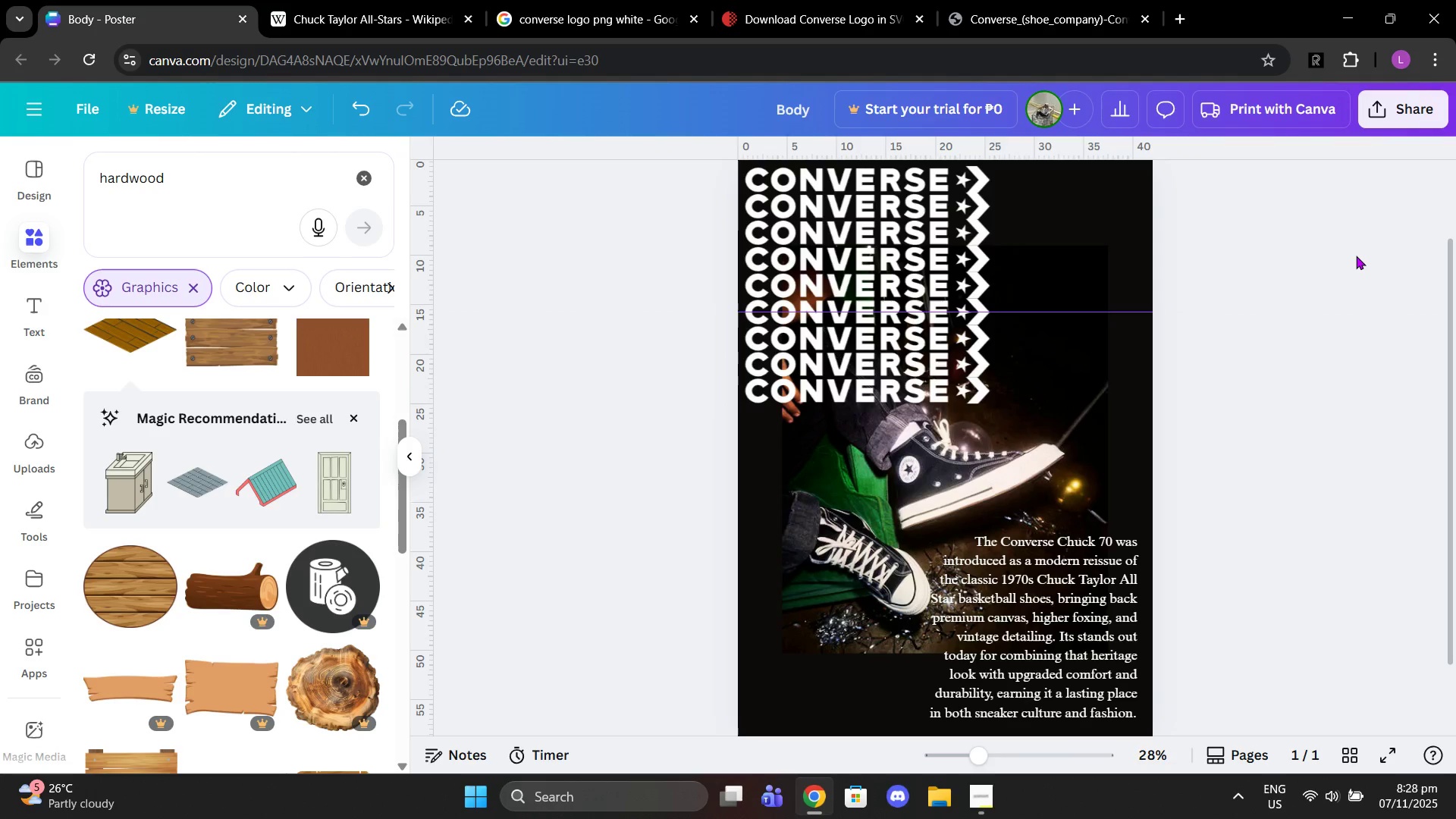 
key(Control+Z)
 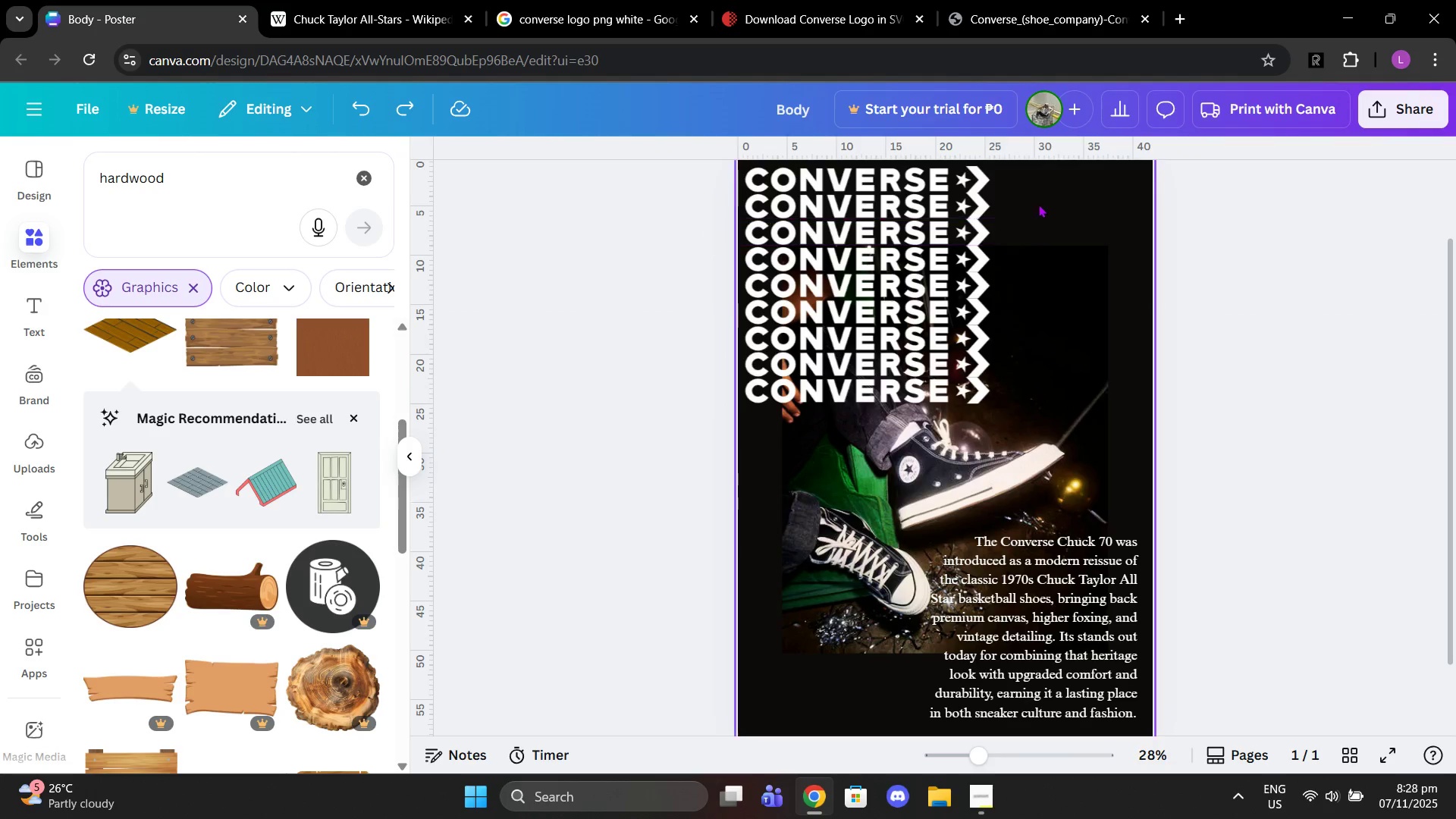 
left_click_drag(start_coordinate=[1031, 194], to_coordinate=[814, 173])
 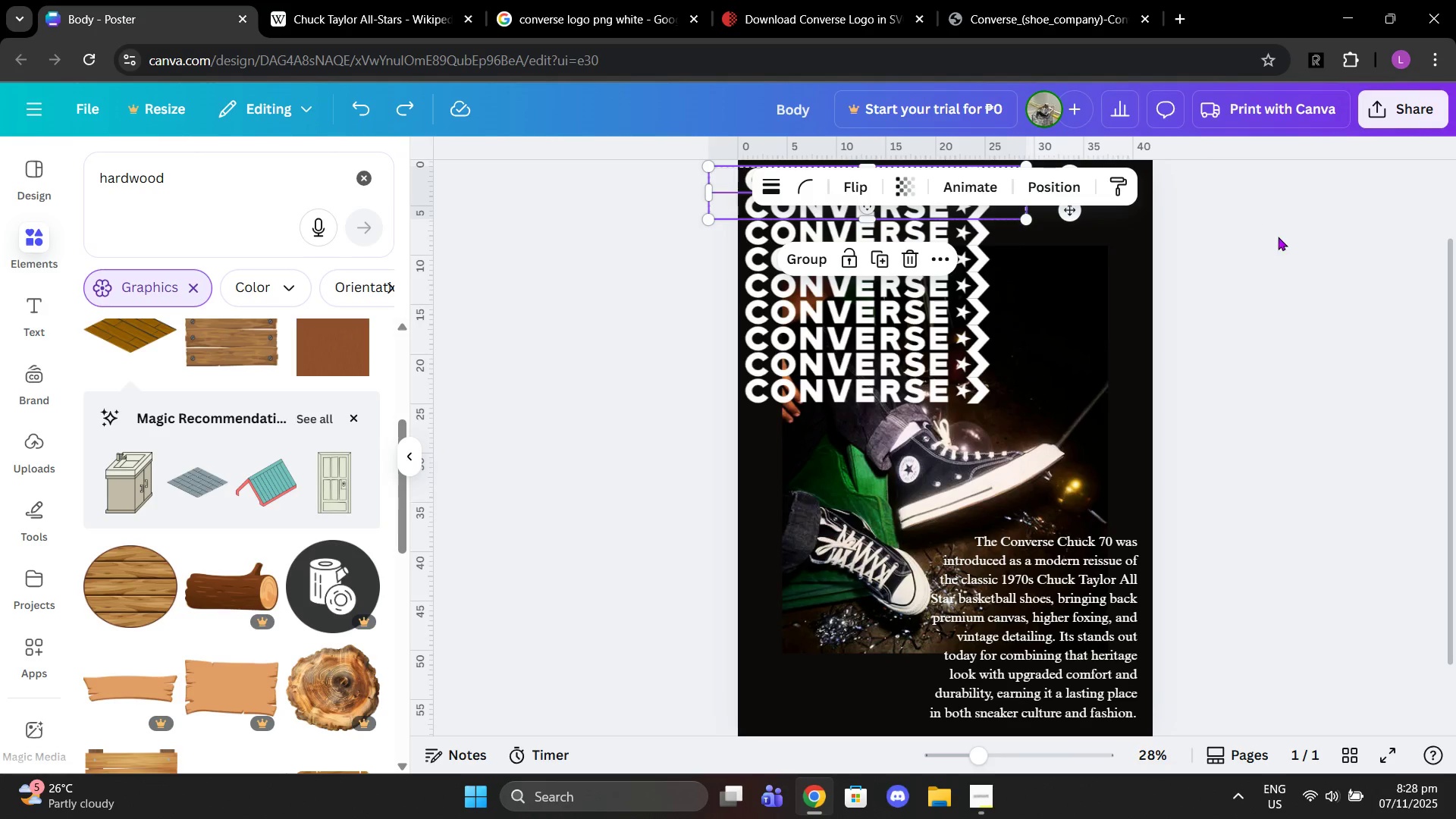 
left_click([1278, 237])
 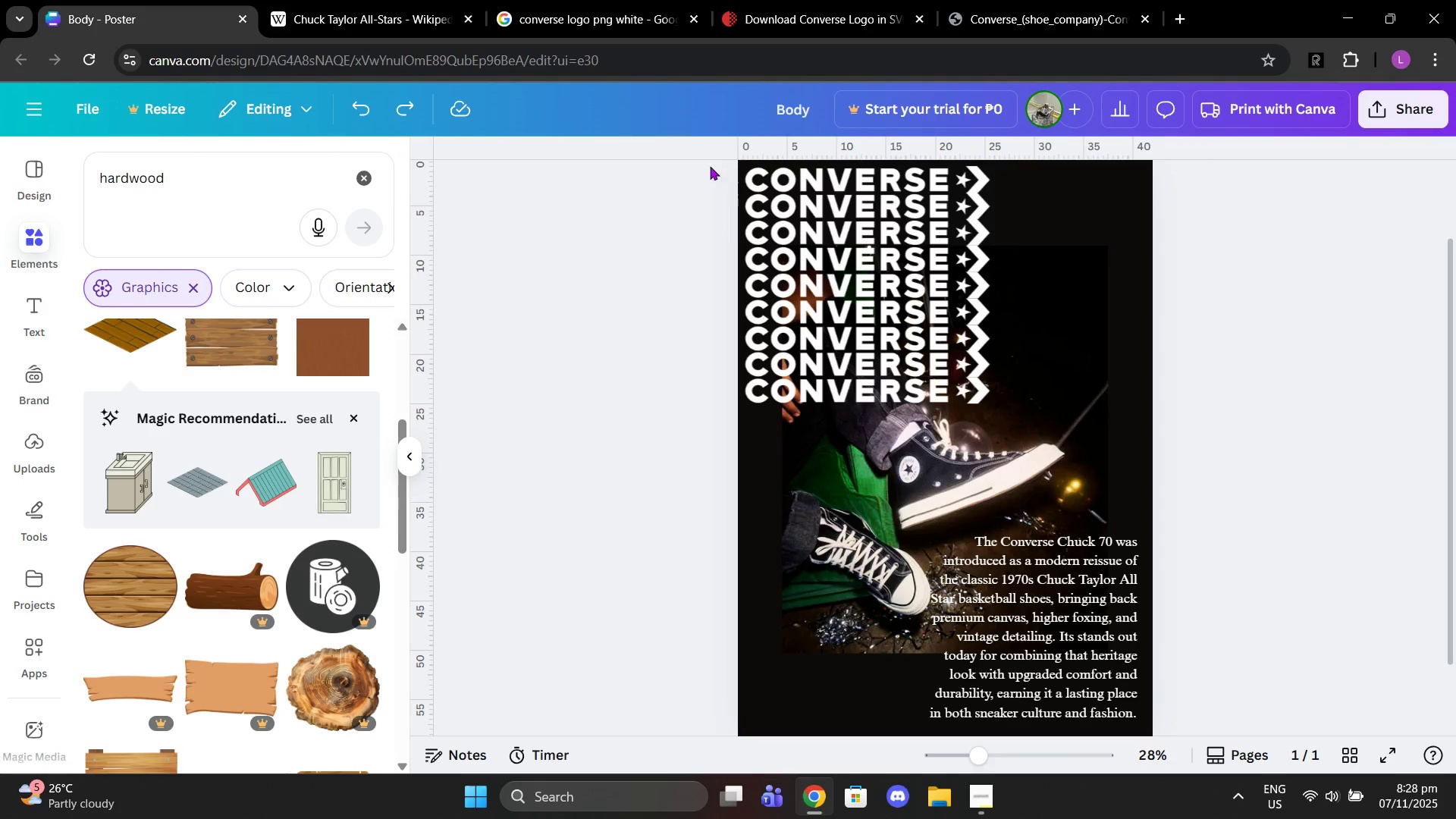 
left_click_drag(start_coordinate=[661, 165], to_coordinate=[752, 383])
 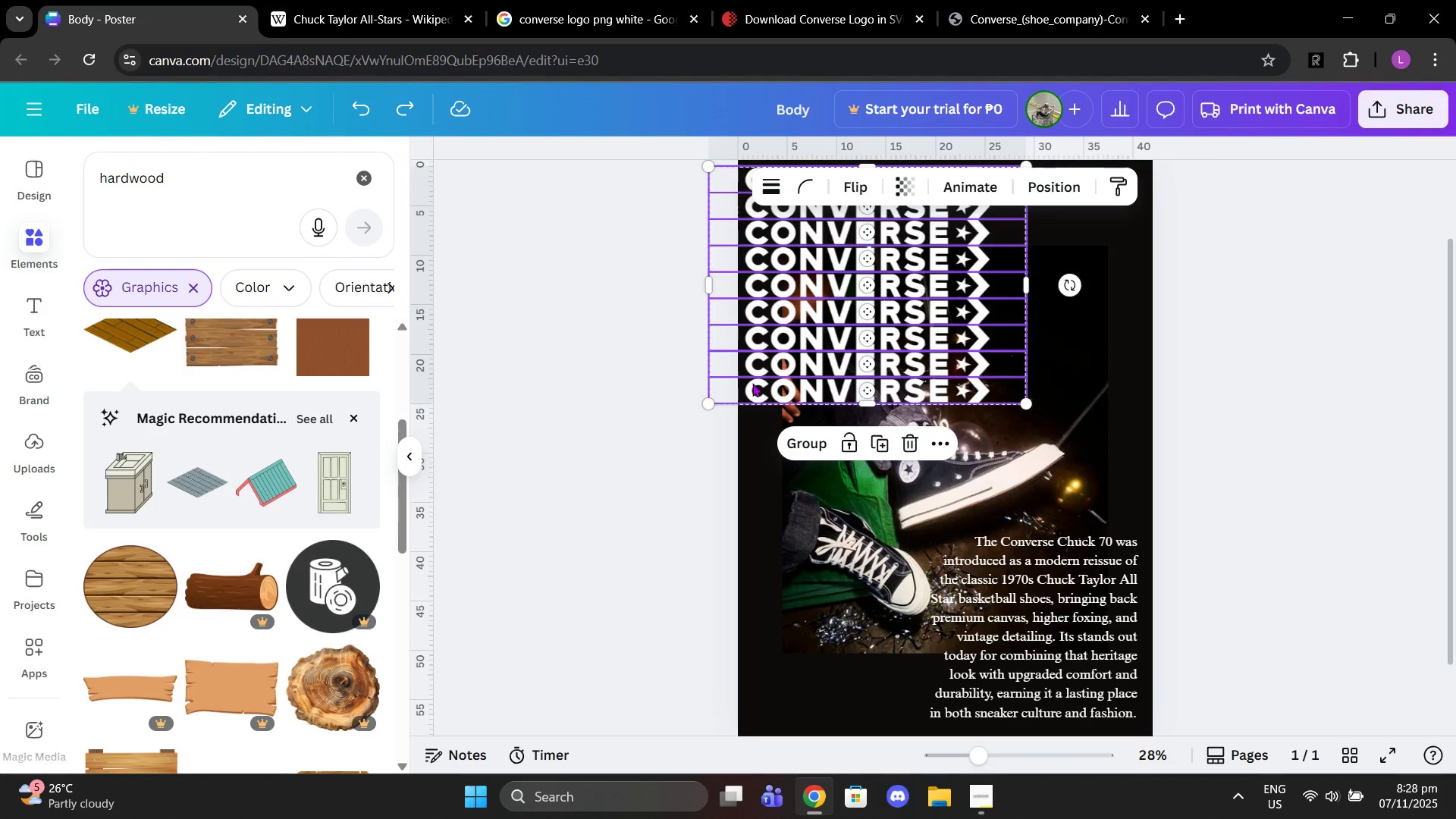 
key(Control+C)
 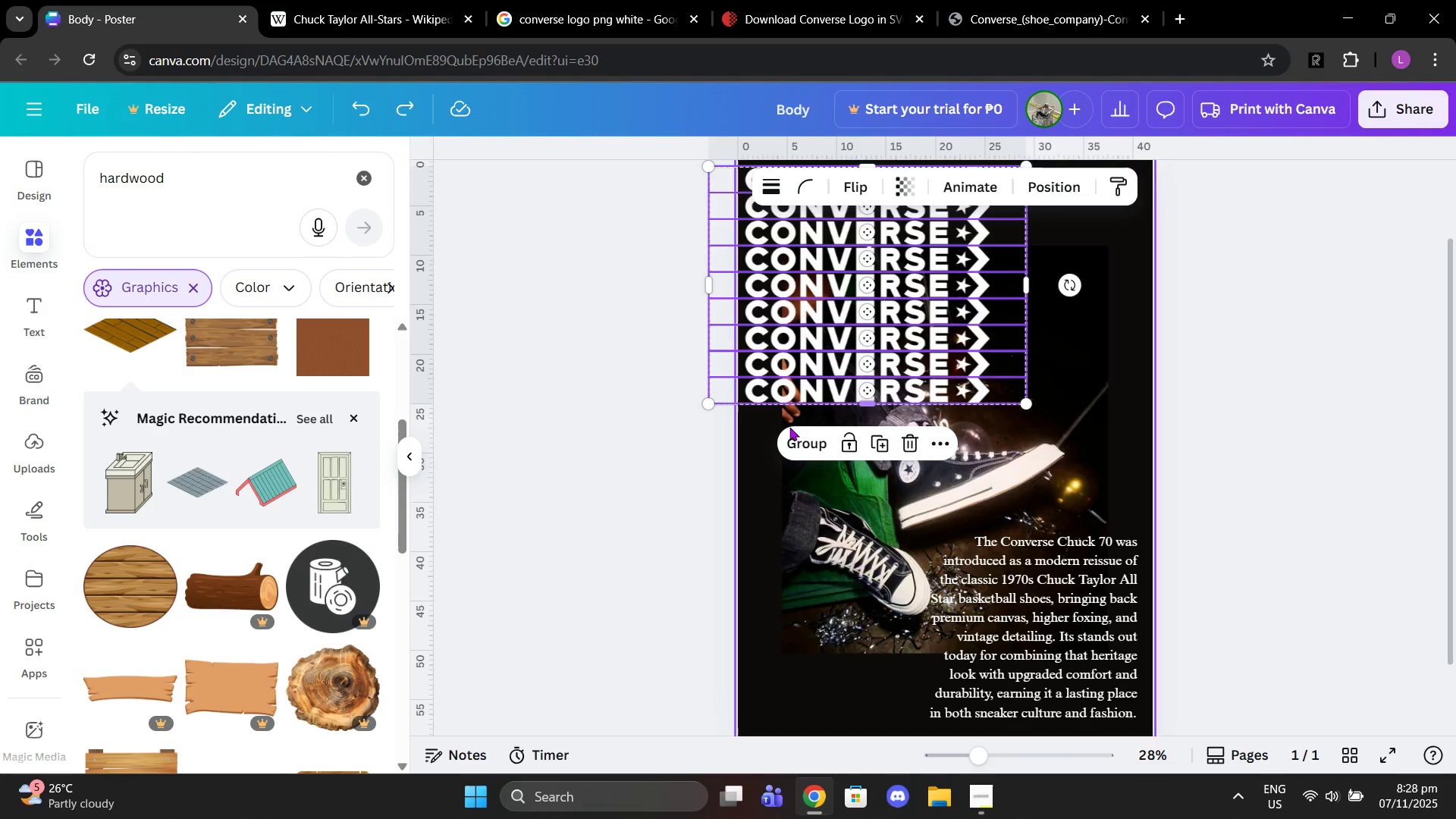 
left_click([792, 431])
 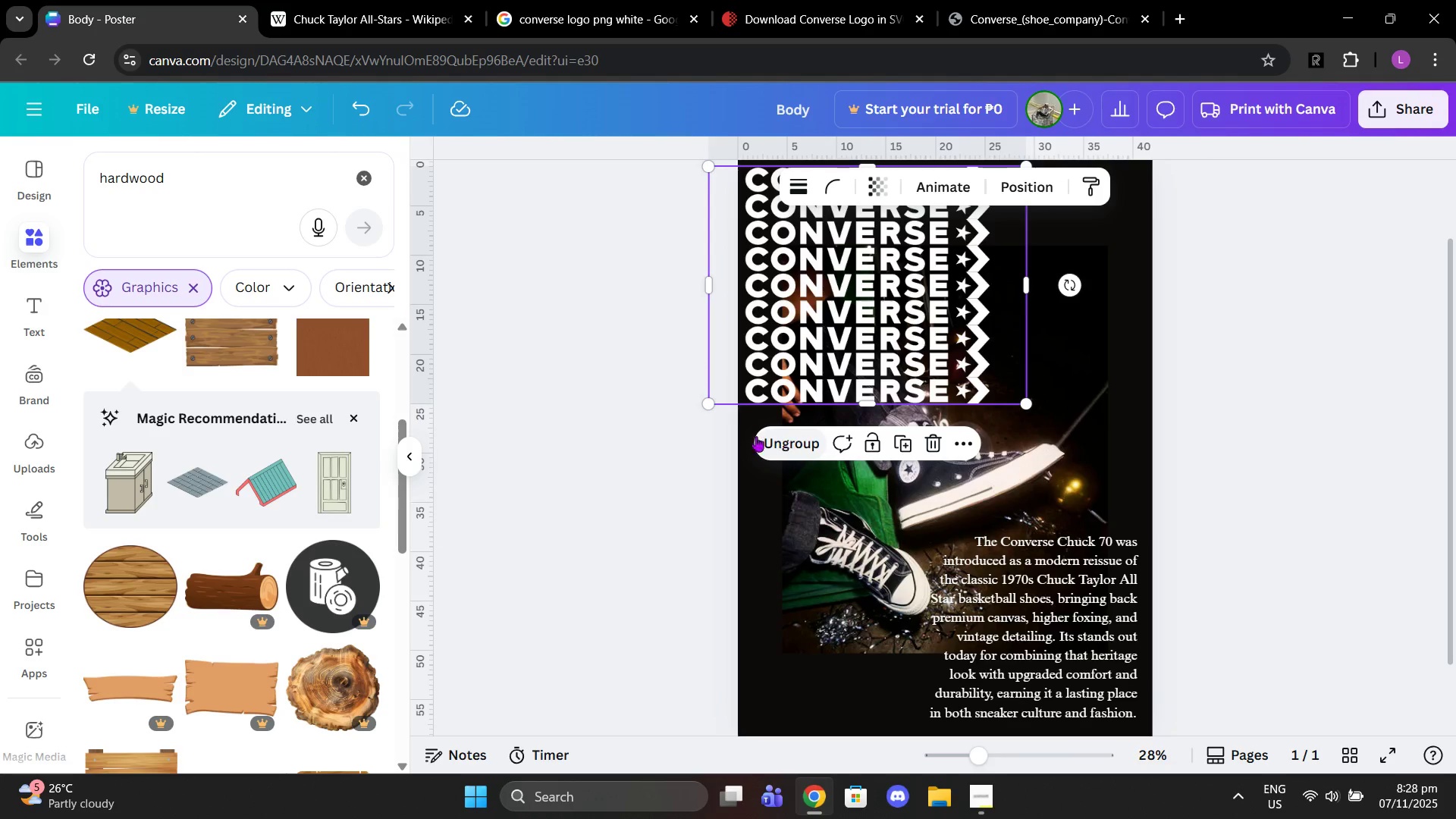 
key(Control+C)
 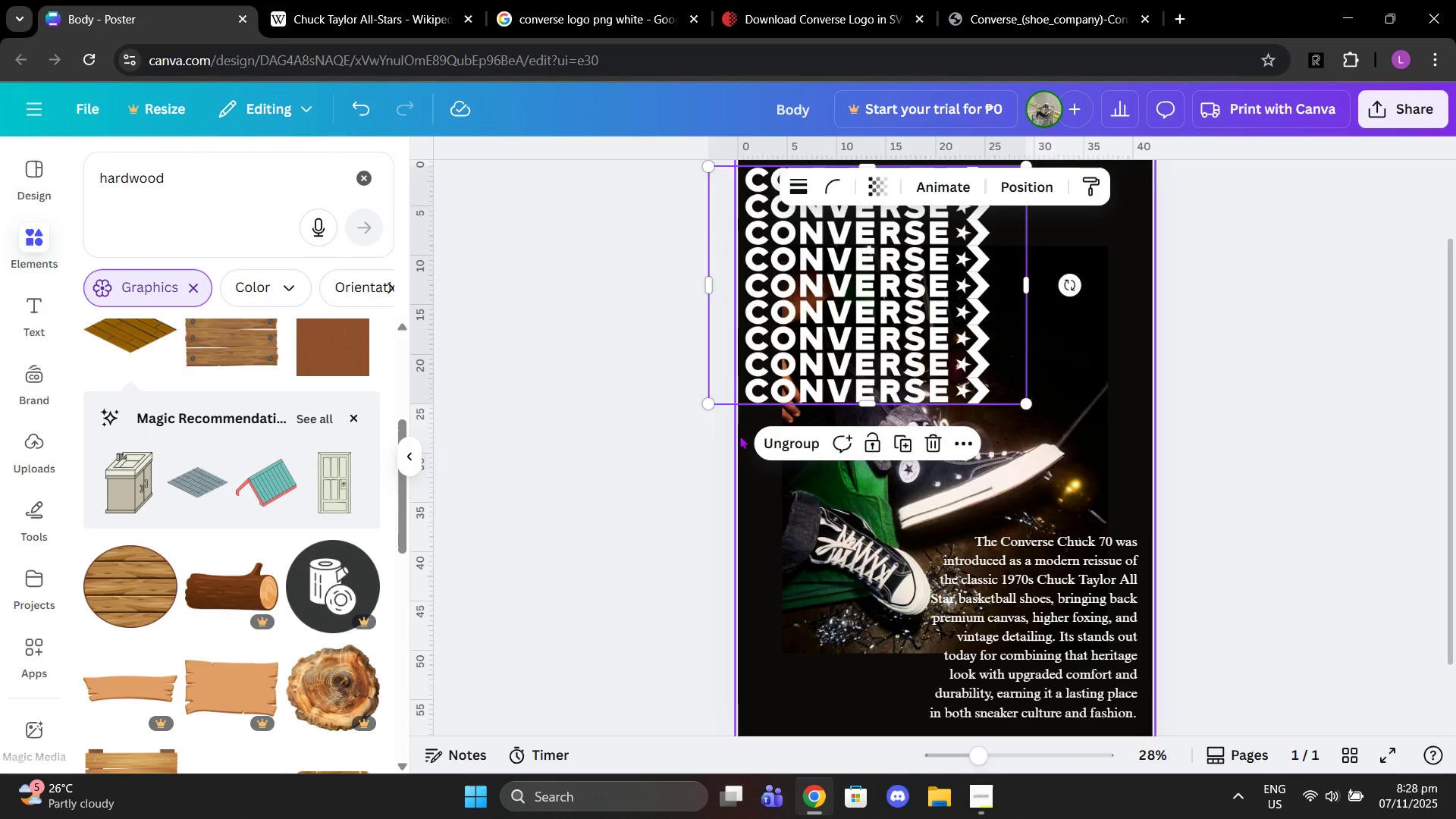 
key(Control+V)
 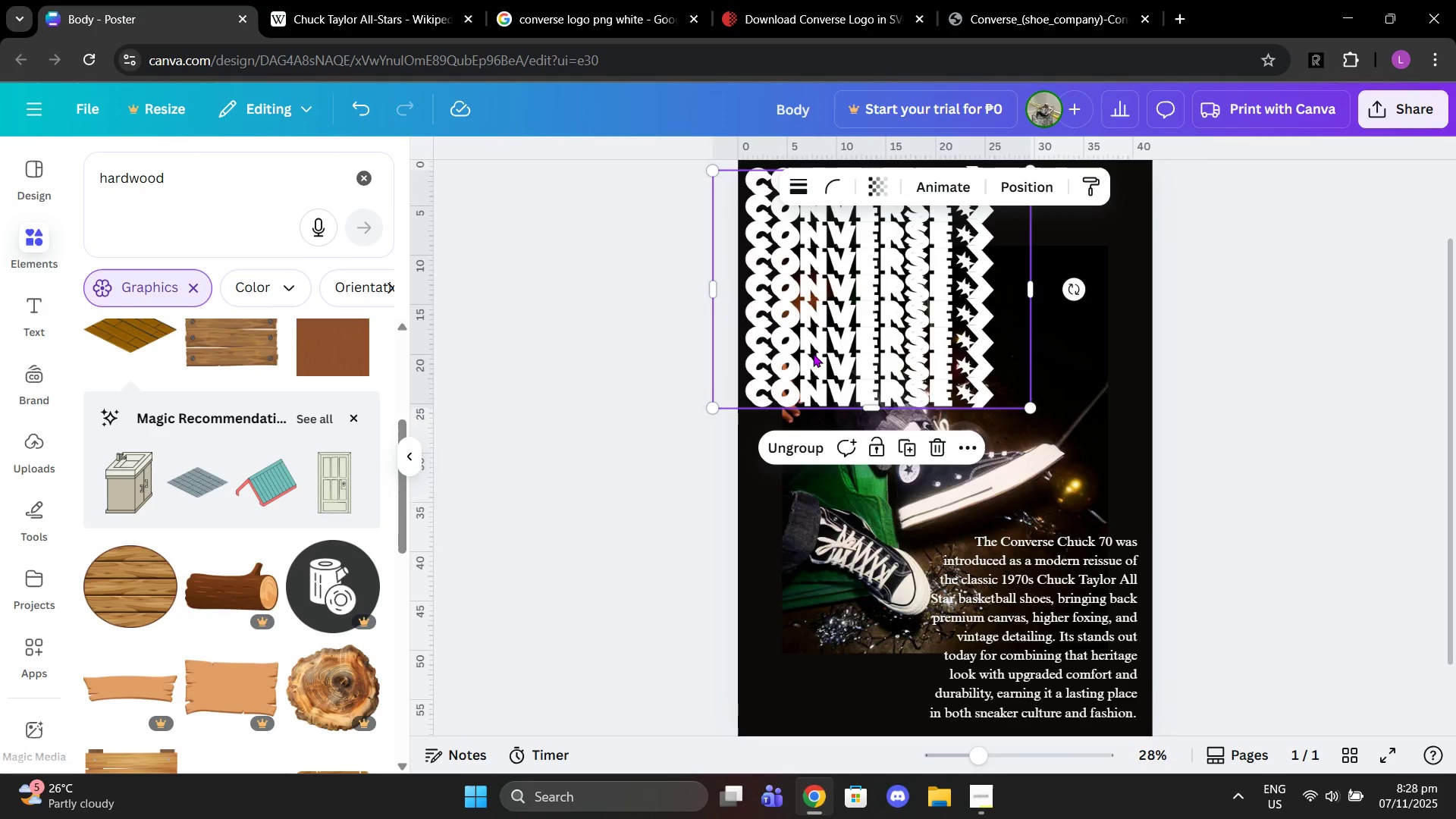 
left_click_drag(start_coordinate=[813, 353], to_coordinate=[808, 588])
 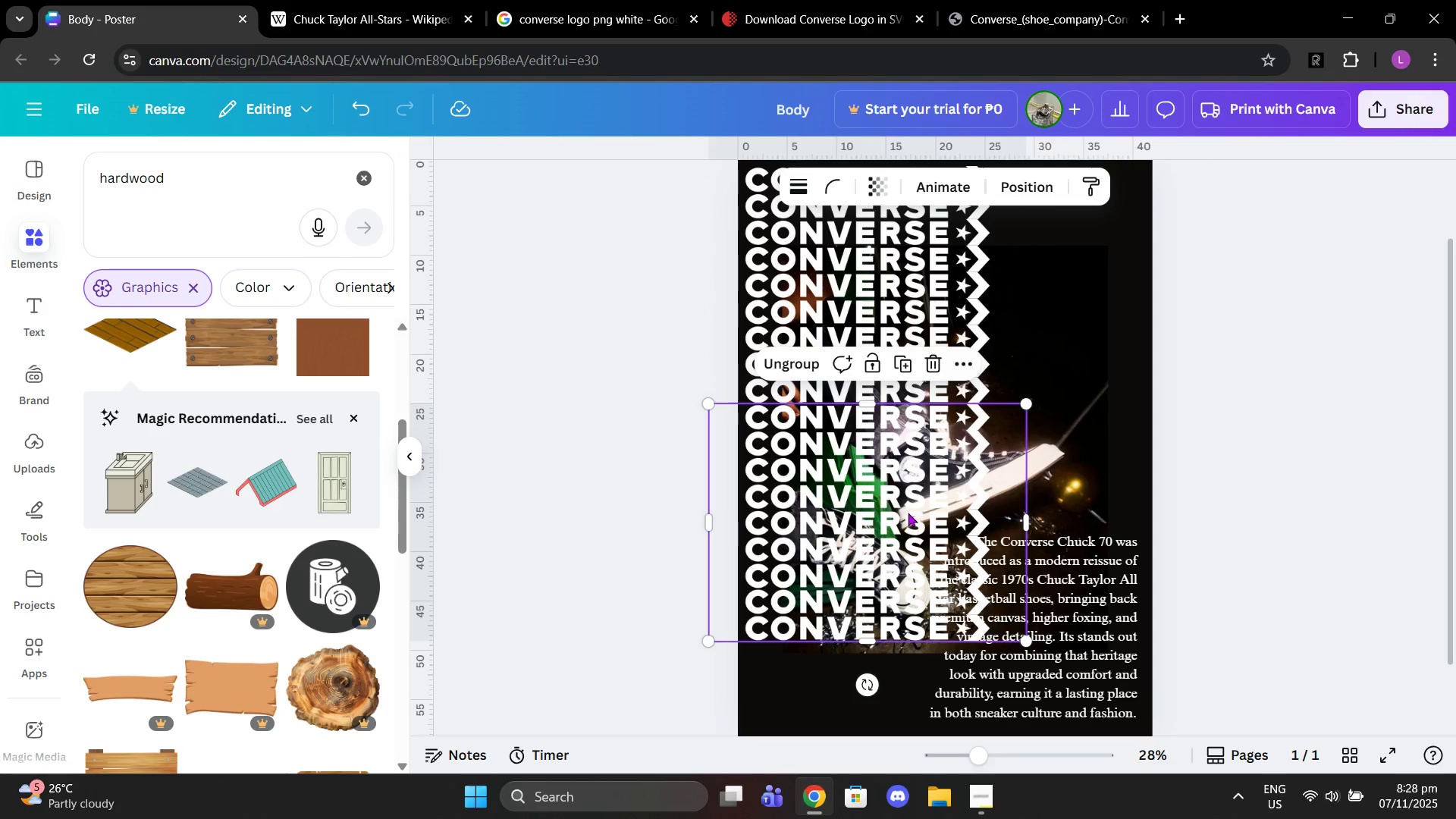 
key(Control+ControlLeft)
 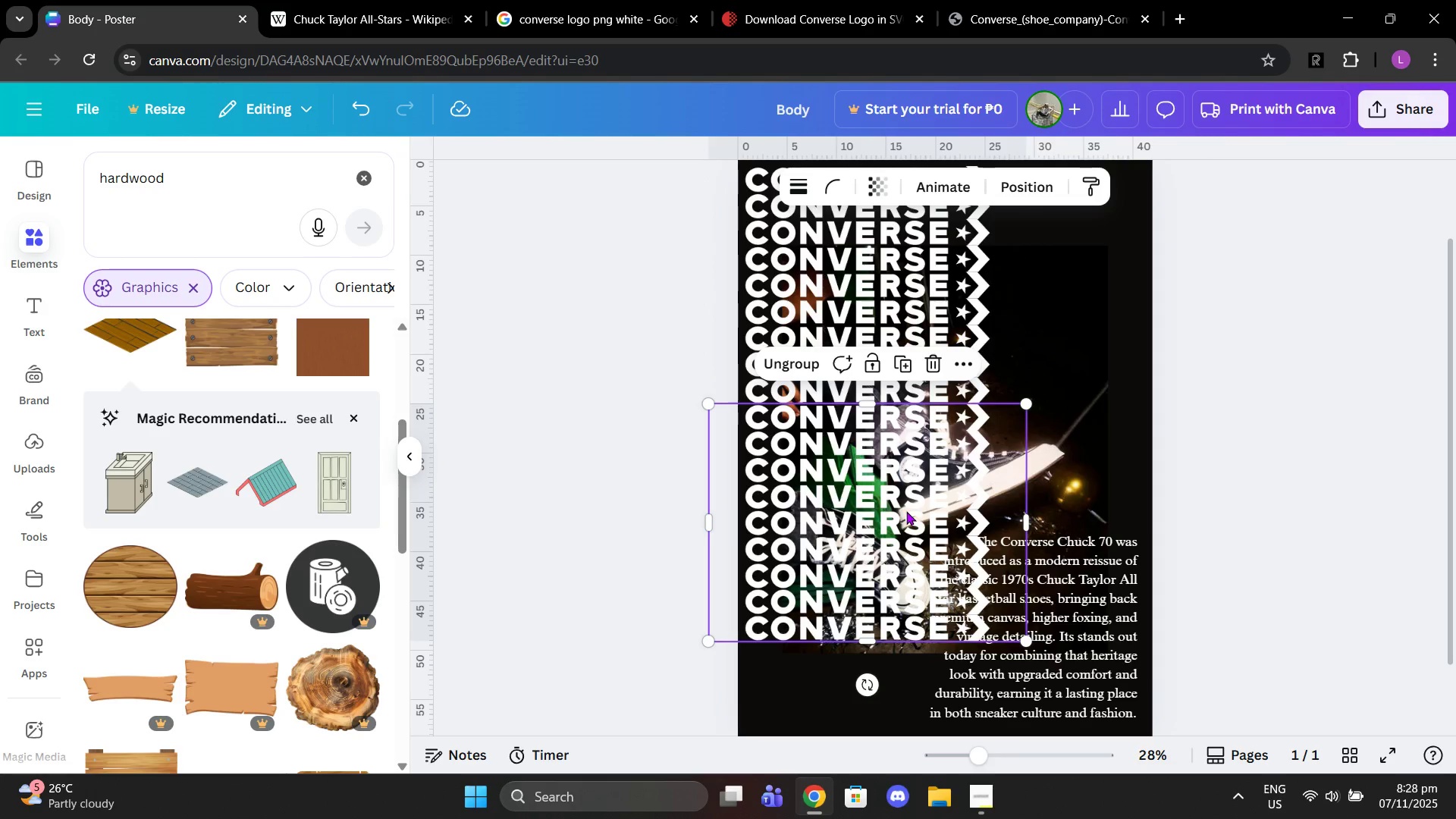 
key(Control+C)
 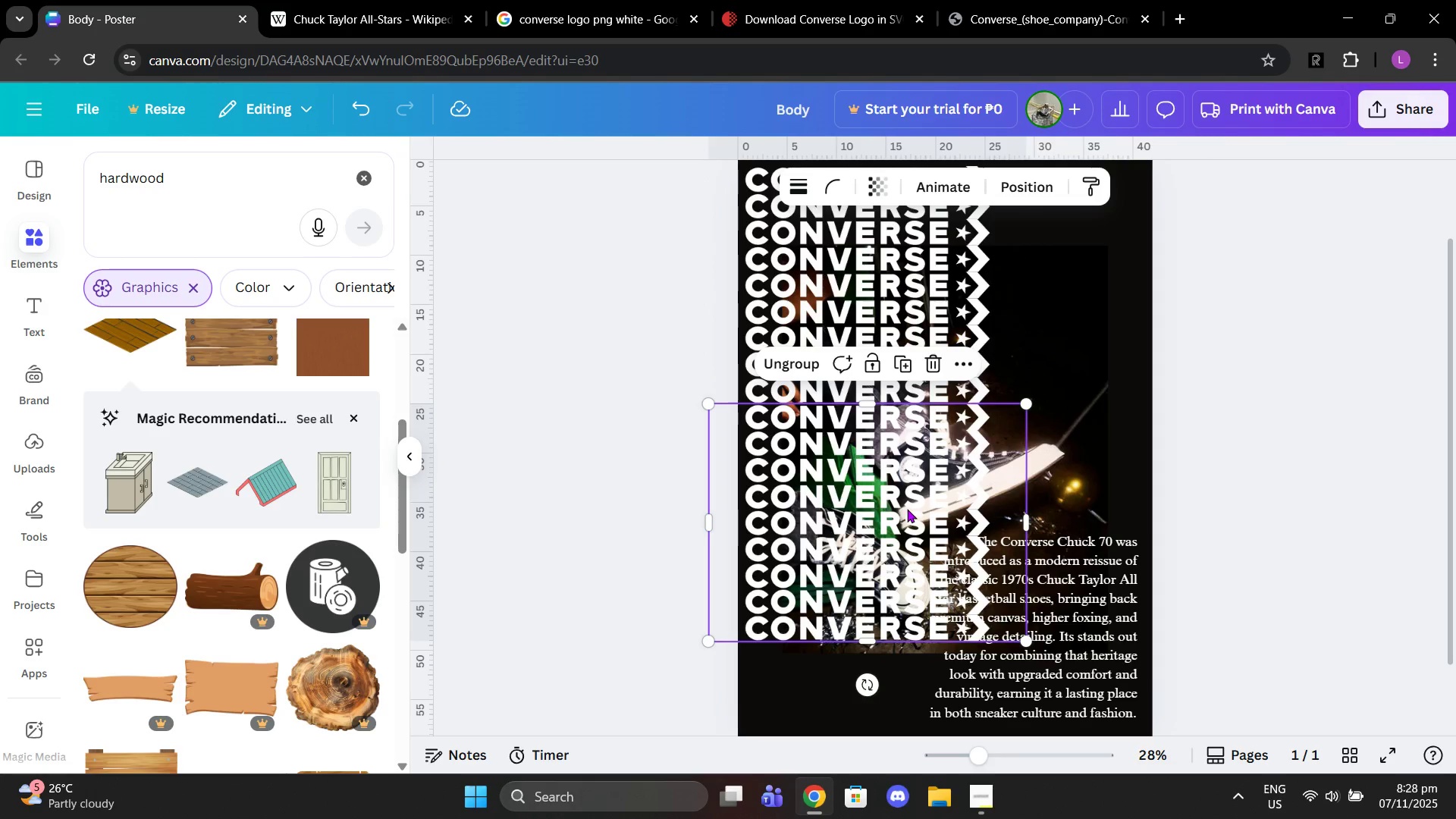 
key(Control+ControlLeft)
 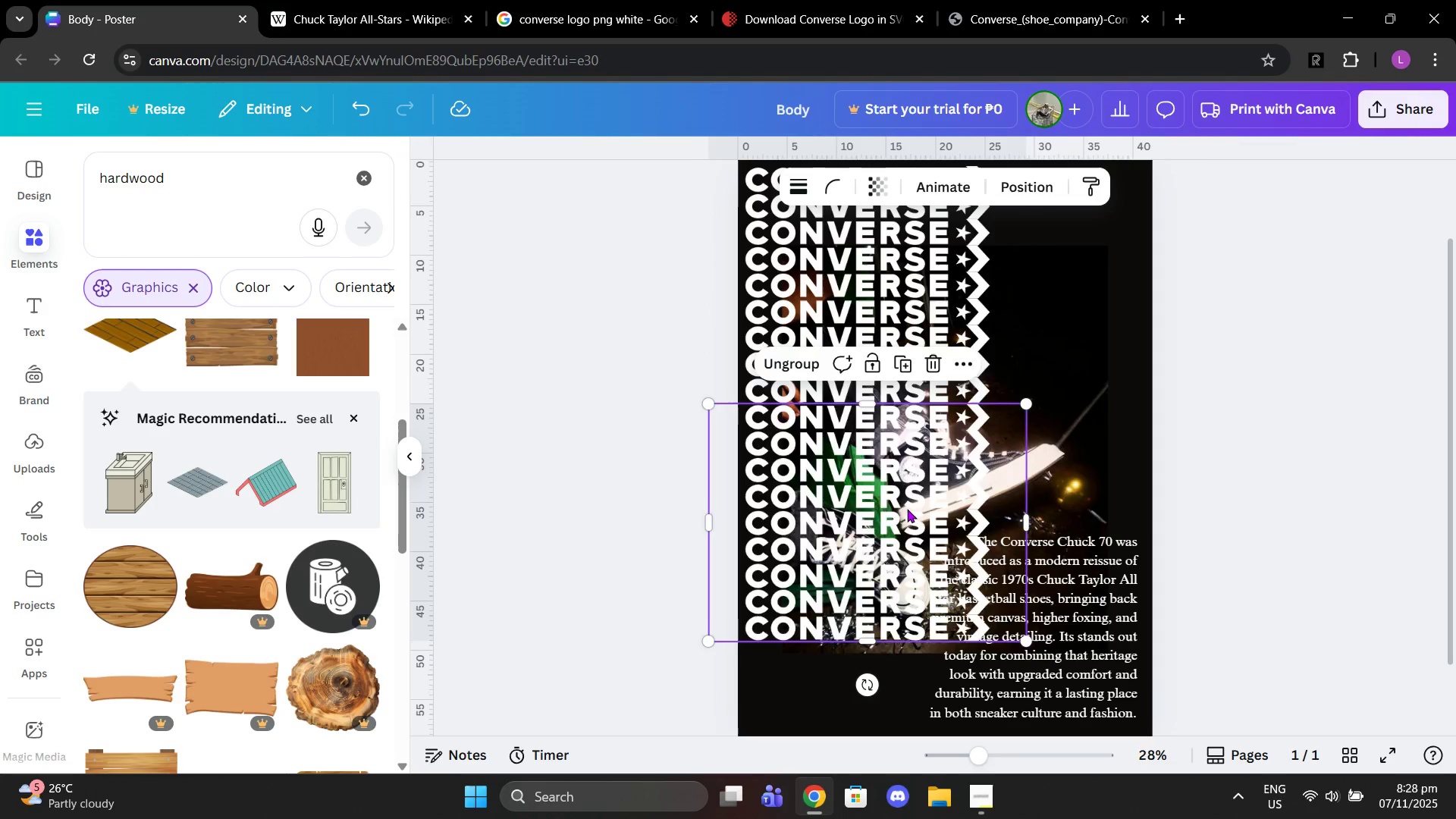 
key(Control+V)
 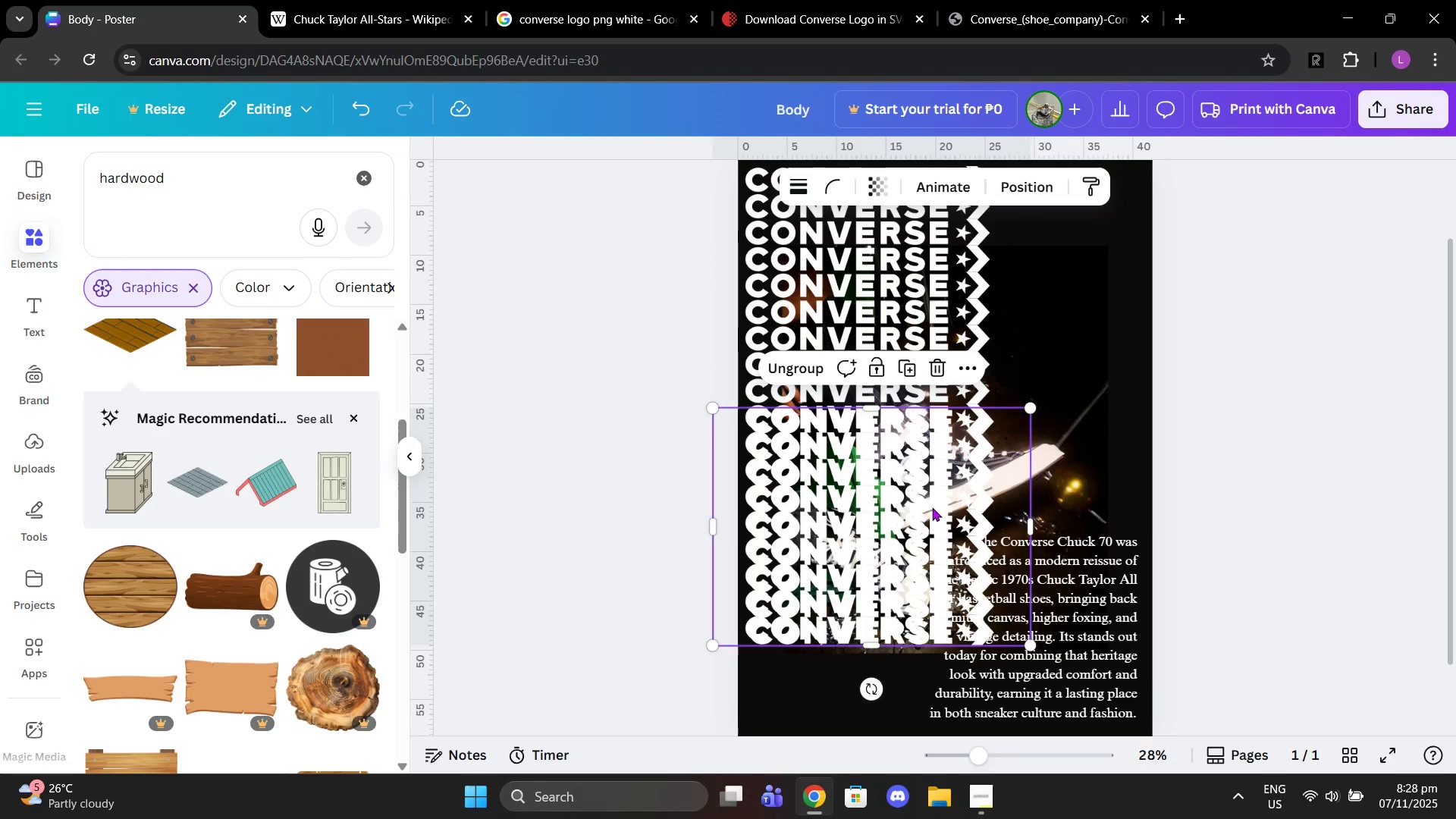 
left_click_drag(start_coordinate=[931, 507], to_coordinate=[927, 736])
 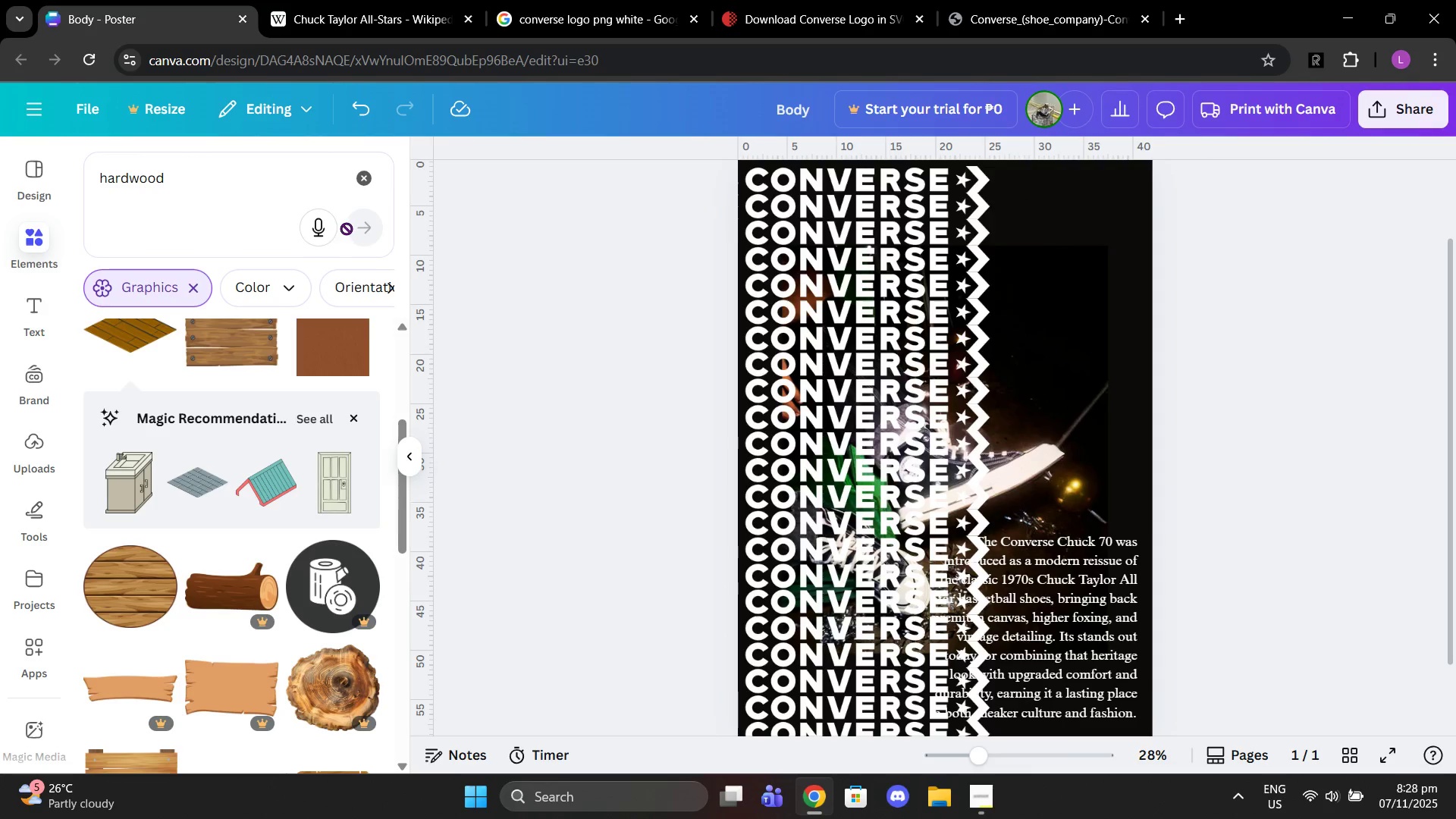 
left_click([867, 315])
 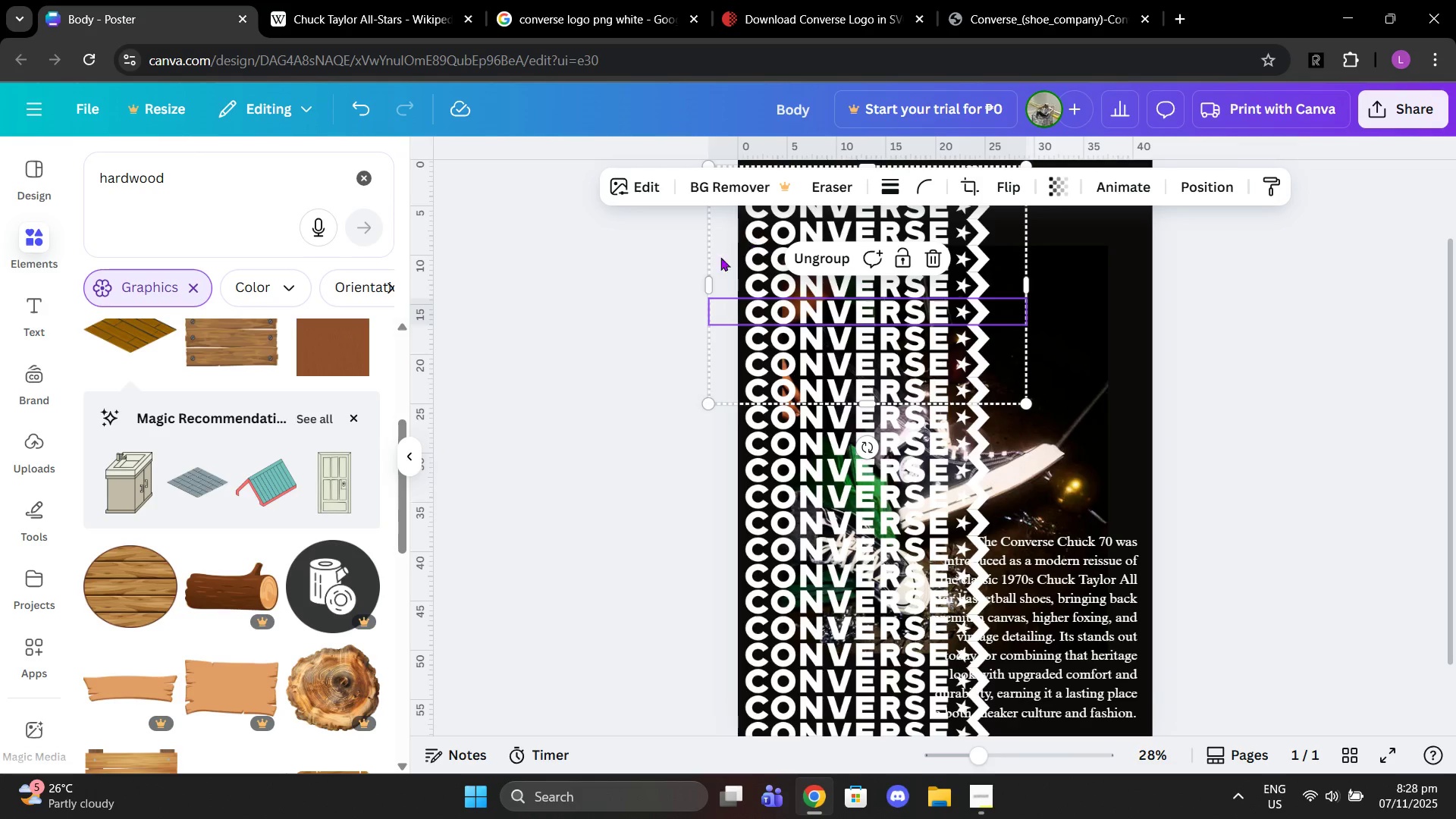 
double_click([846, 259])
 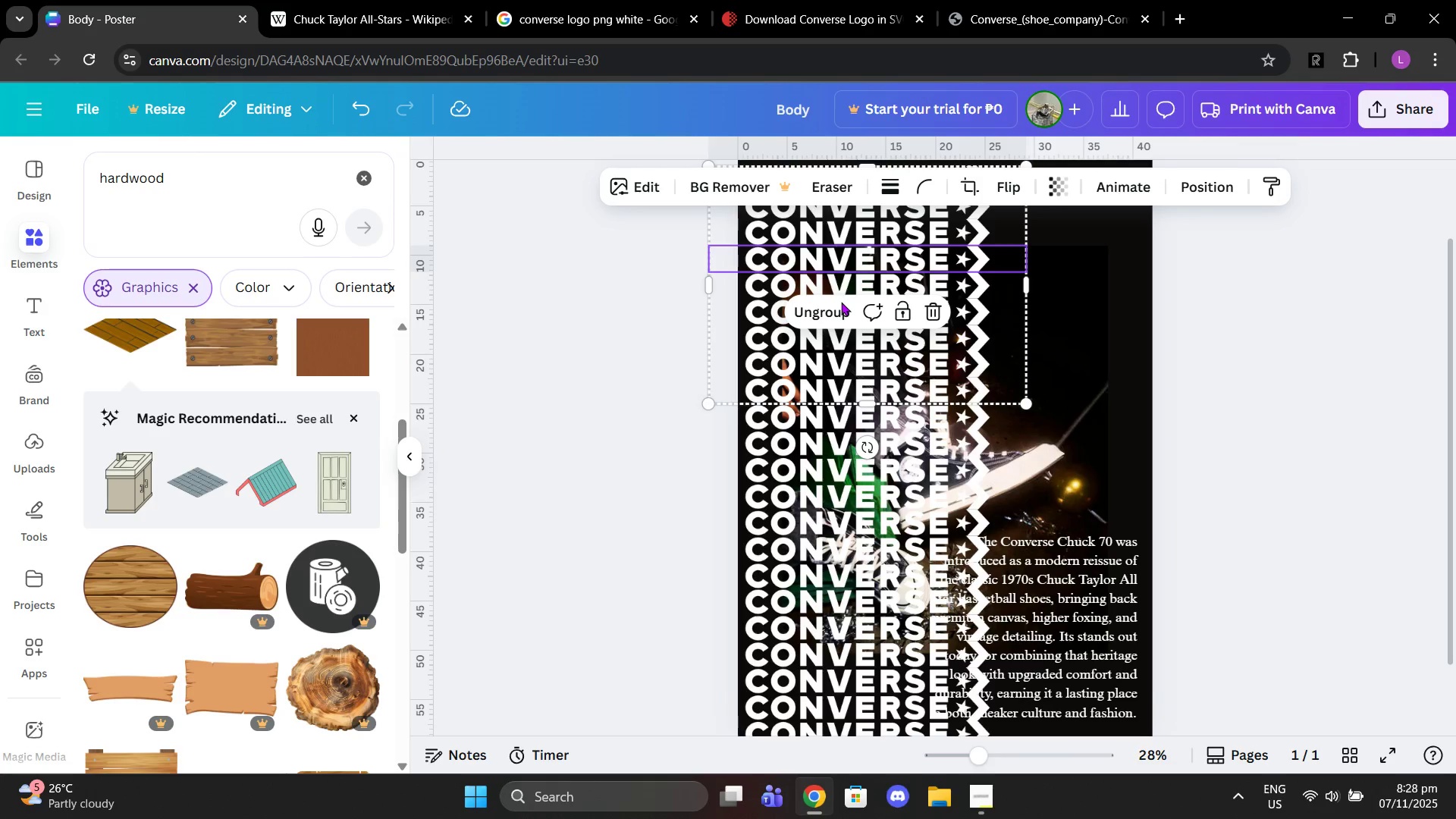 
left_click([841, 302])
 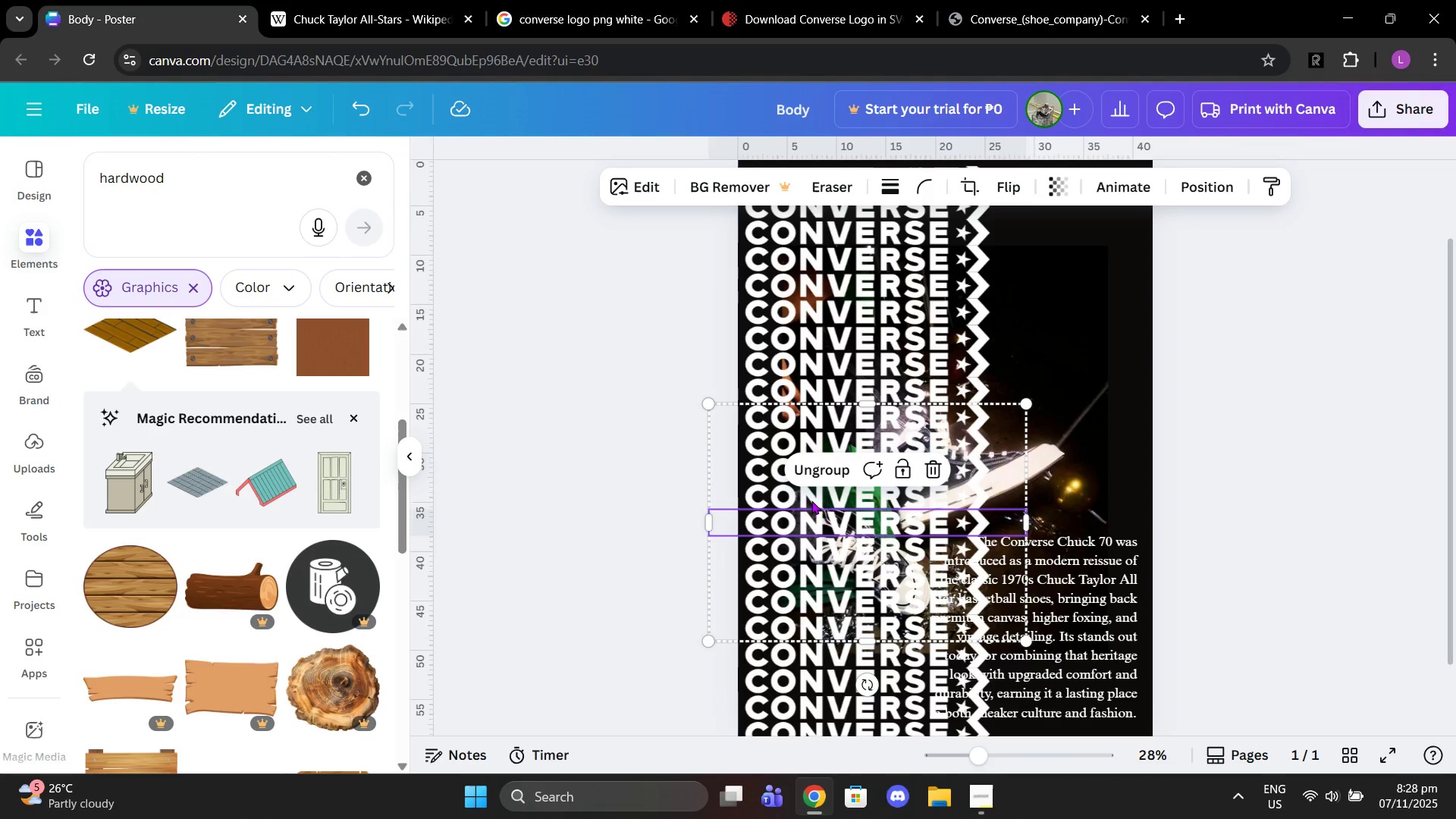 
left_click([835, 466])
 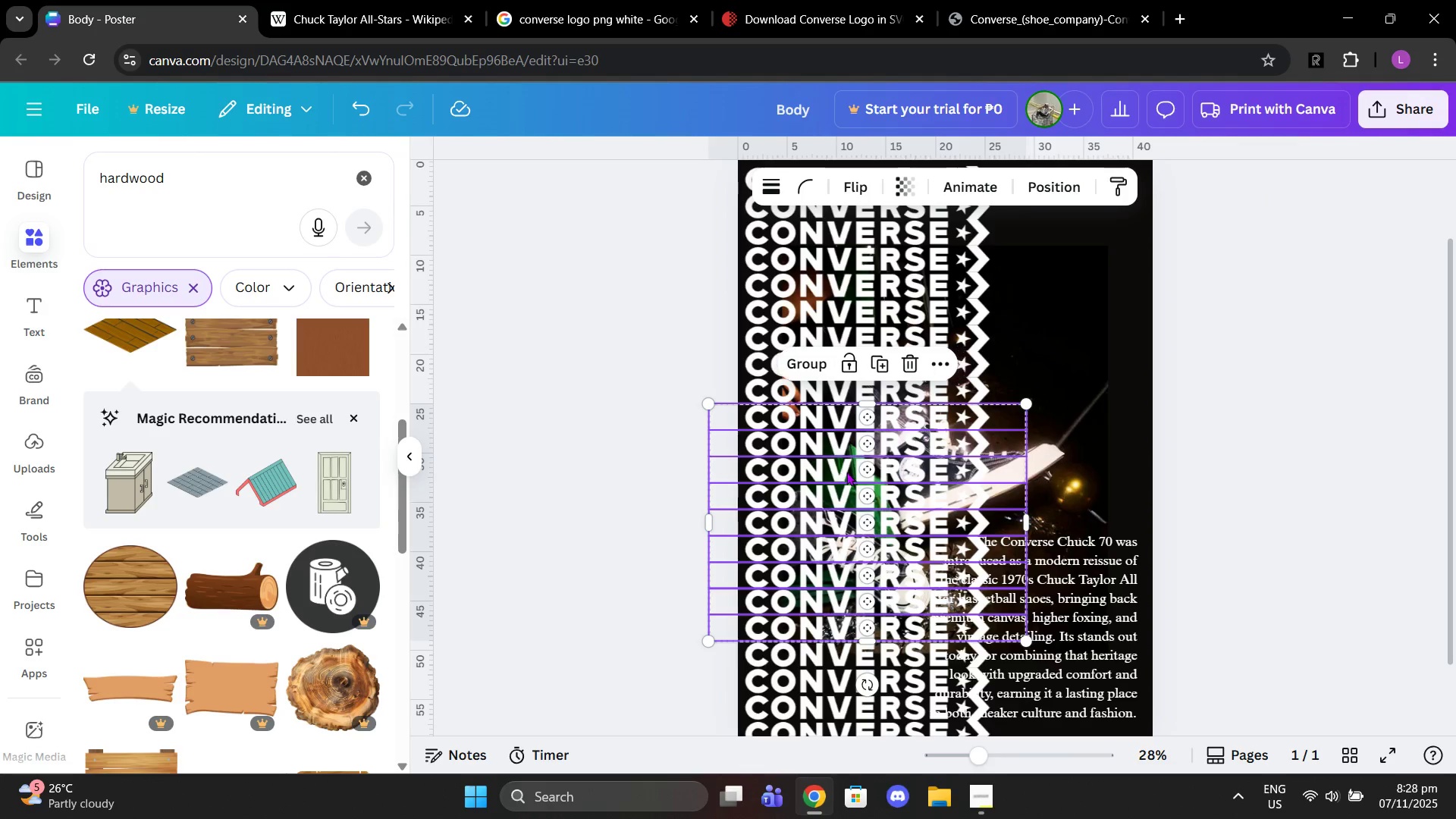 
scroll: coordinate [953, 557], scroll_direction: down, amount: 2.0
 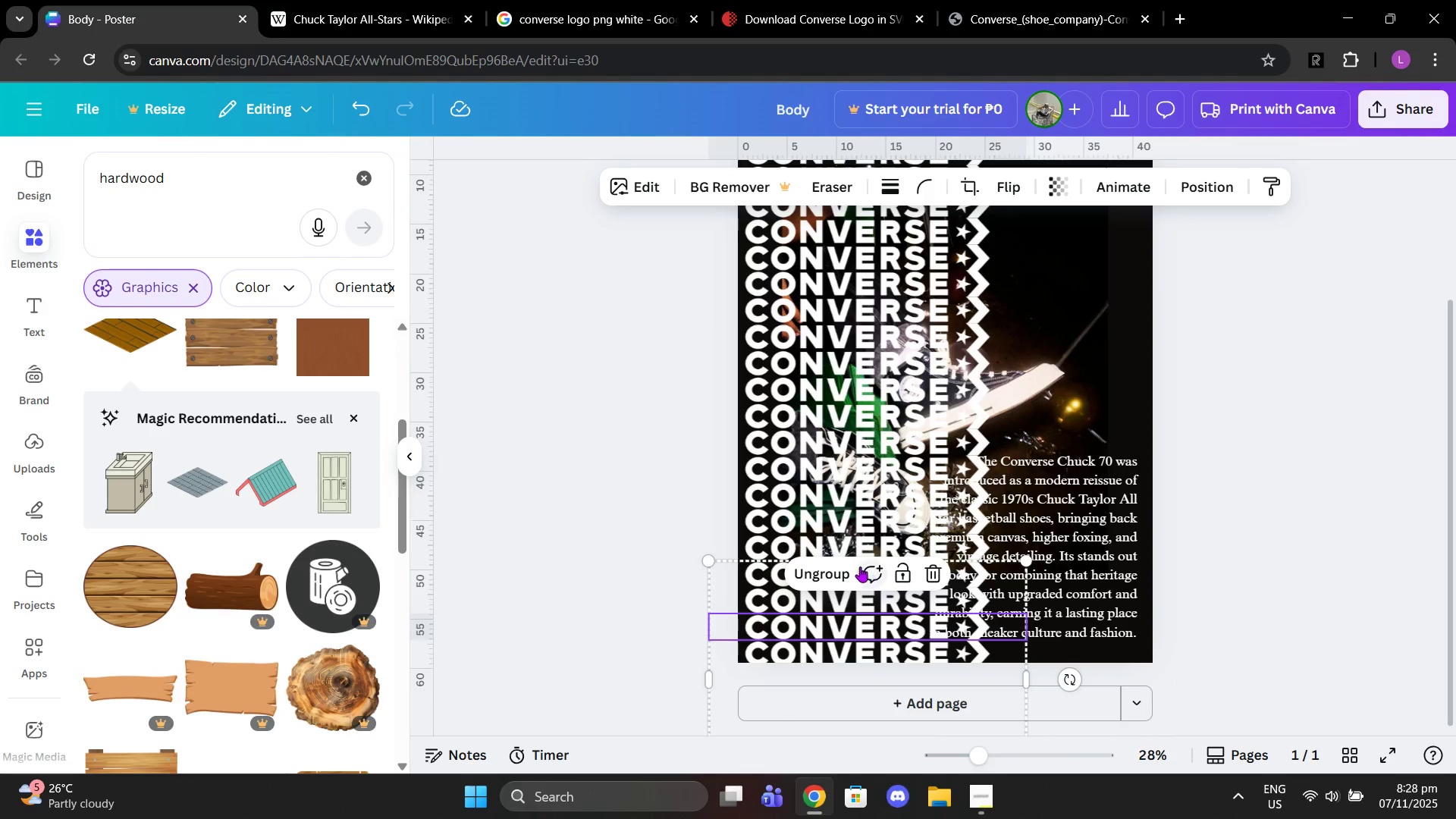 
left_click([847, 573])
 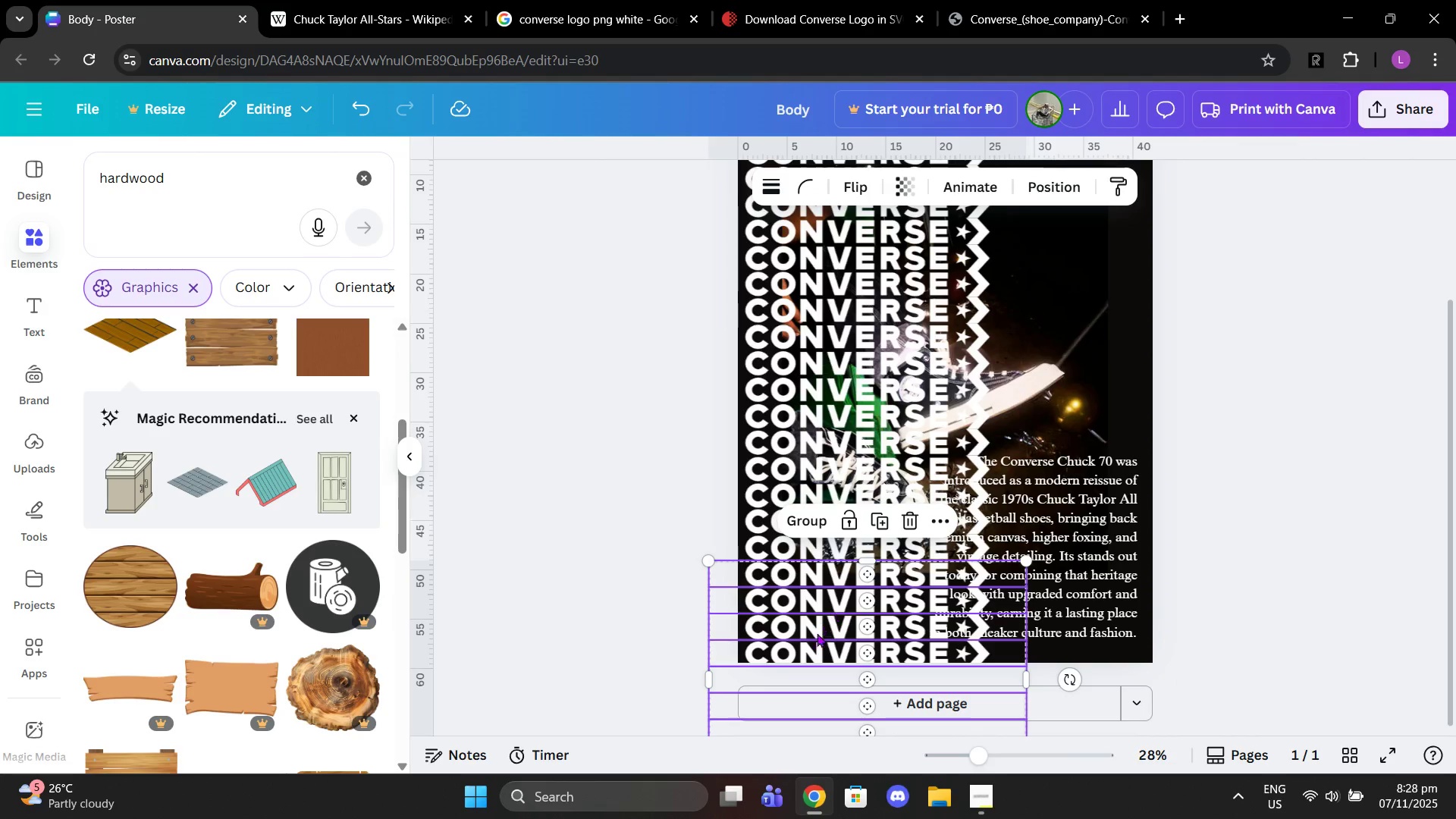 
mouse_move([817, 638])
 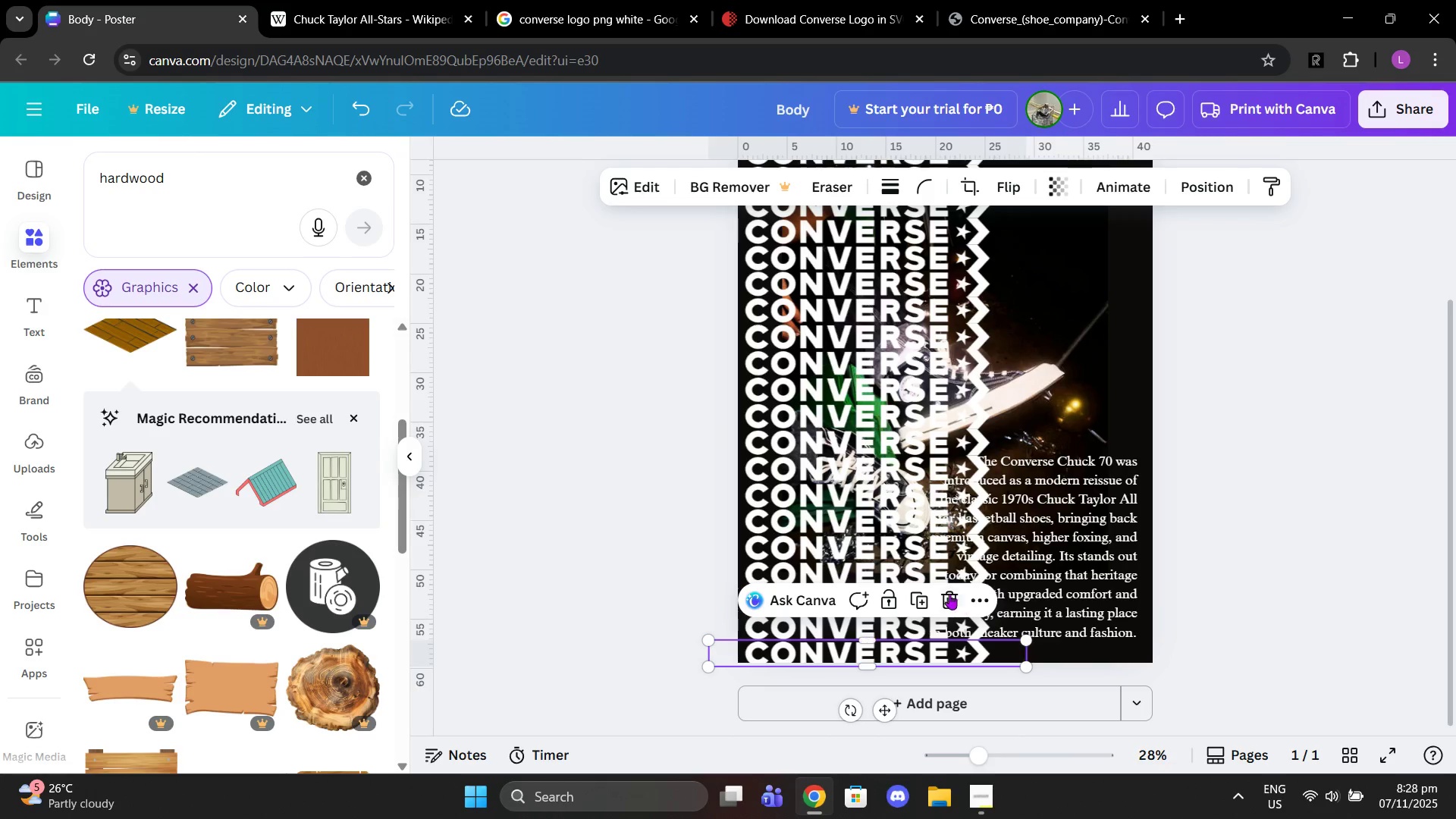 
left_click([946, 592])
 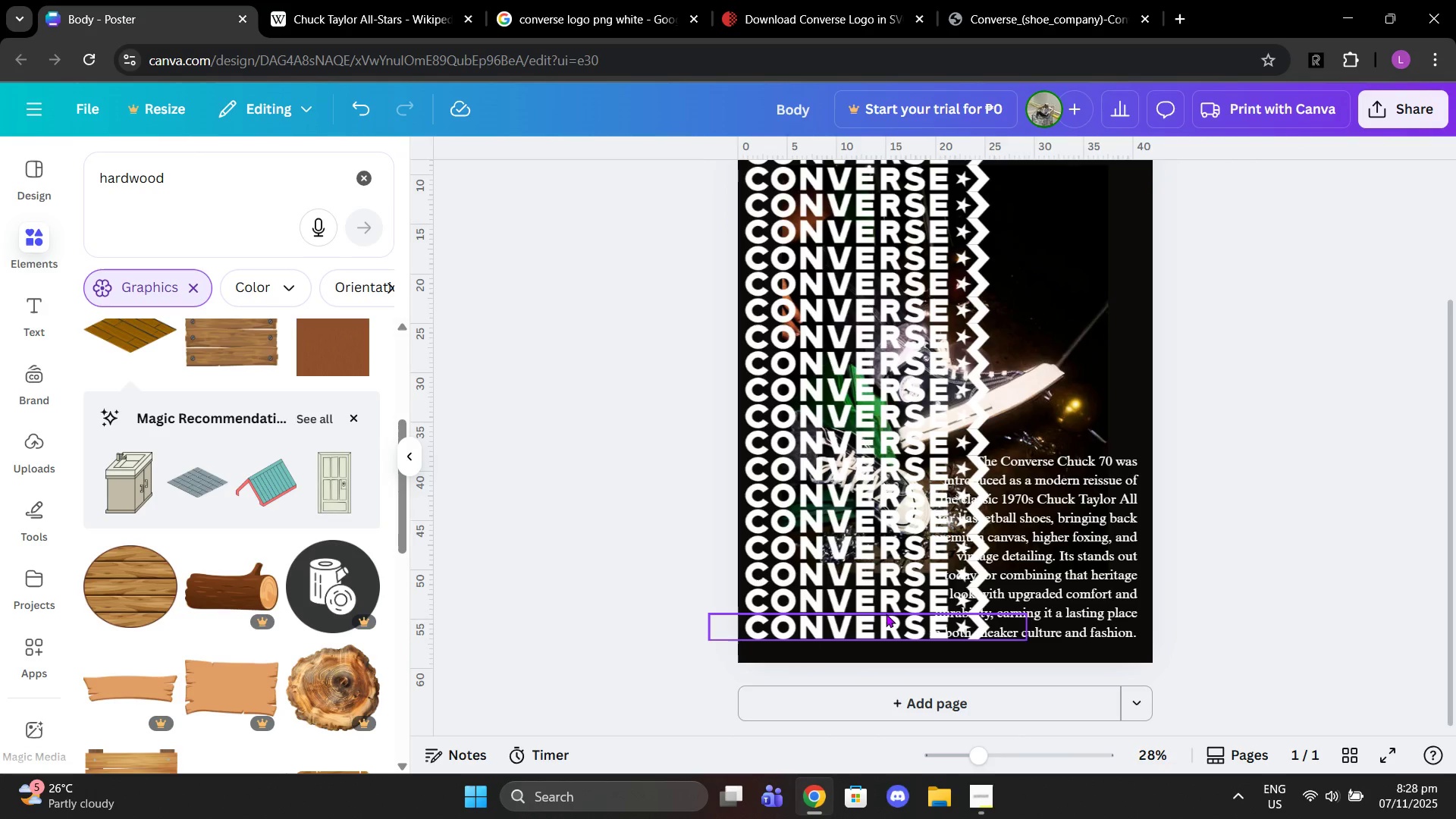 
left_click([886, 613])
 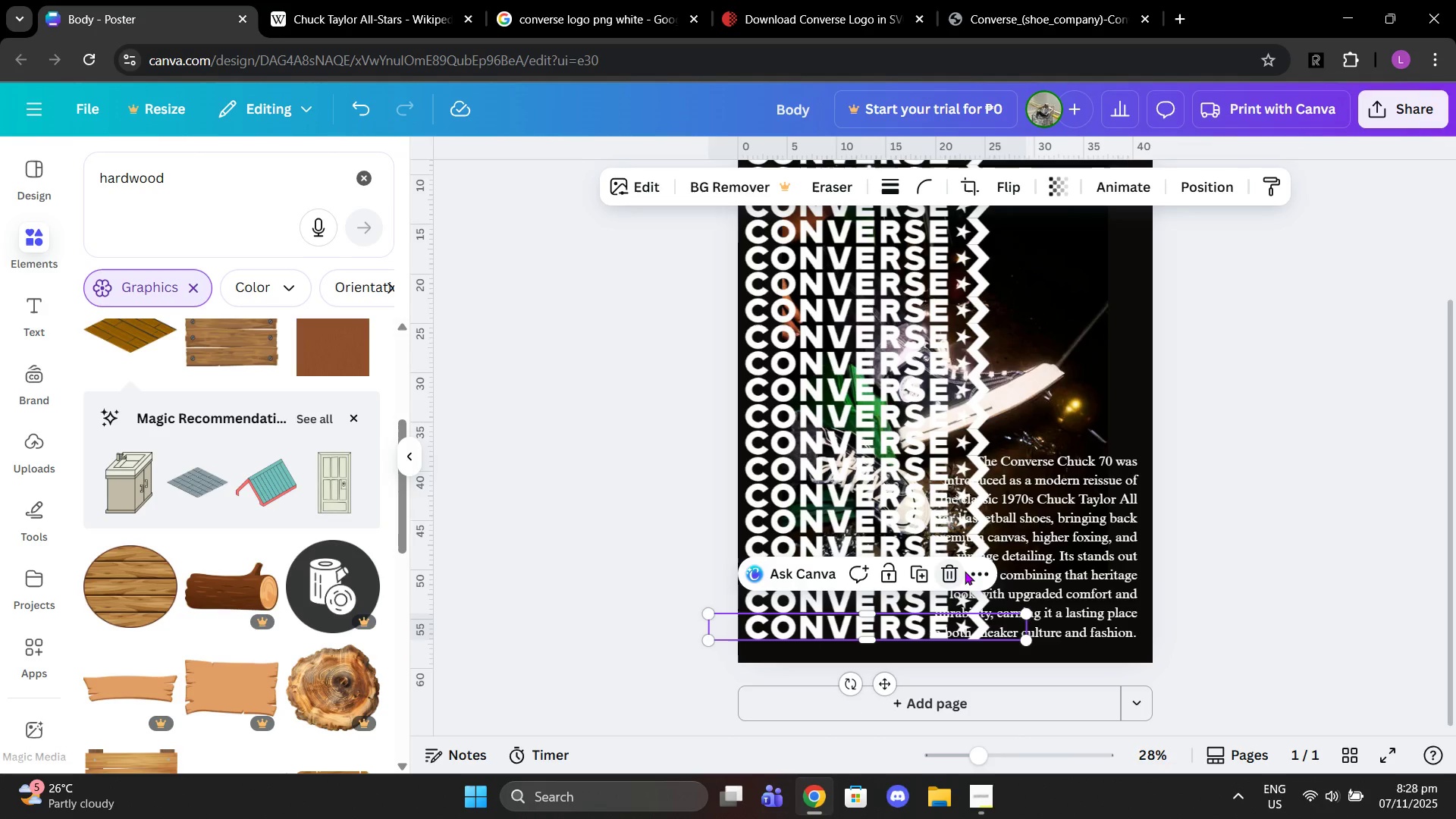 
left_click_drag(start_coordinate=[955, 572], to_coordinate=[951, 572])
 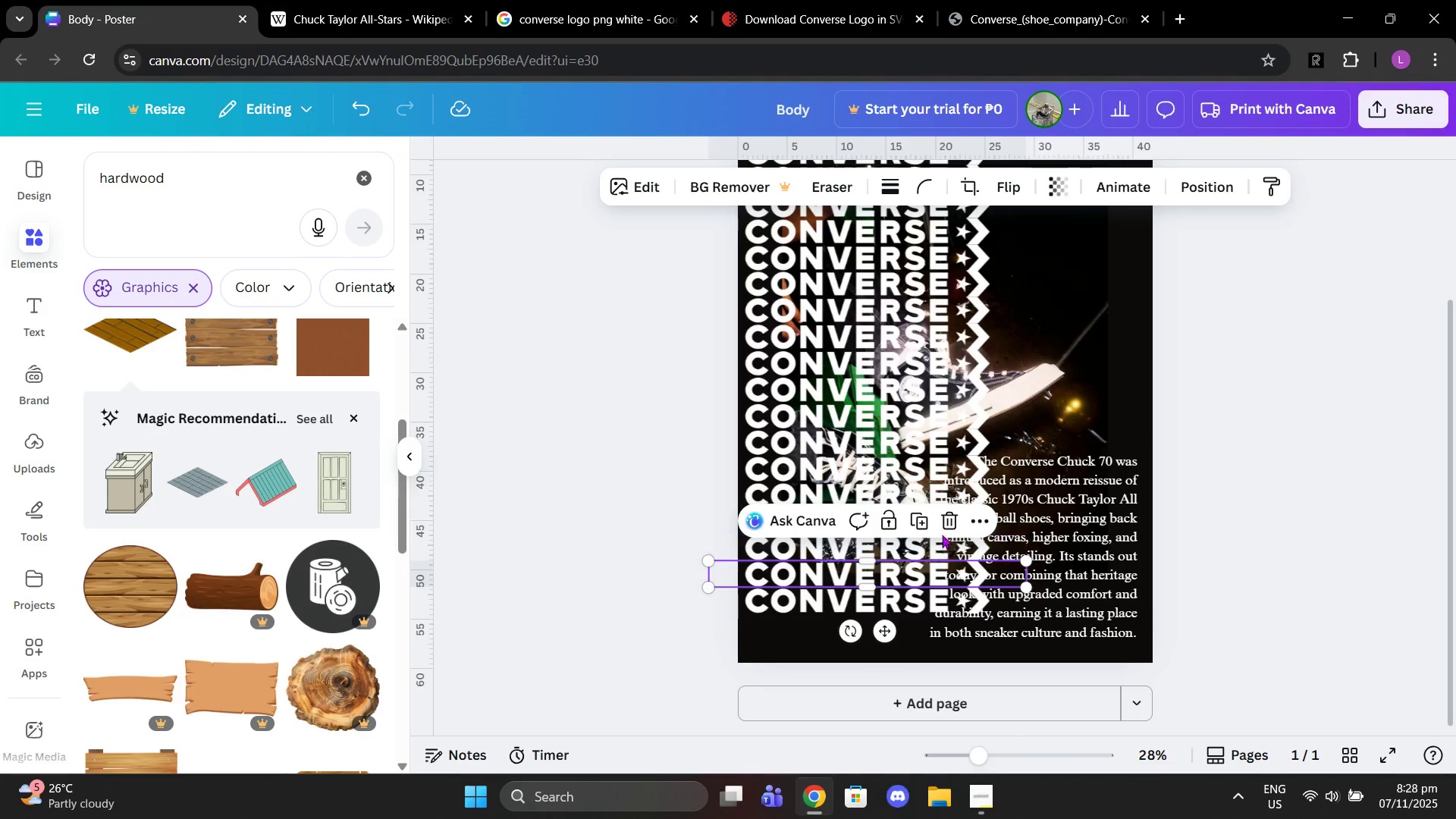 
left_click([944, 520])
 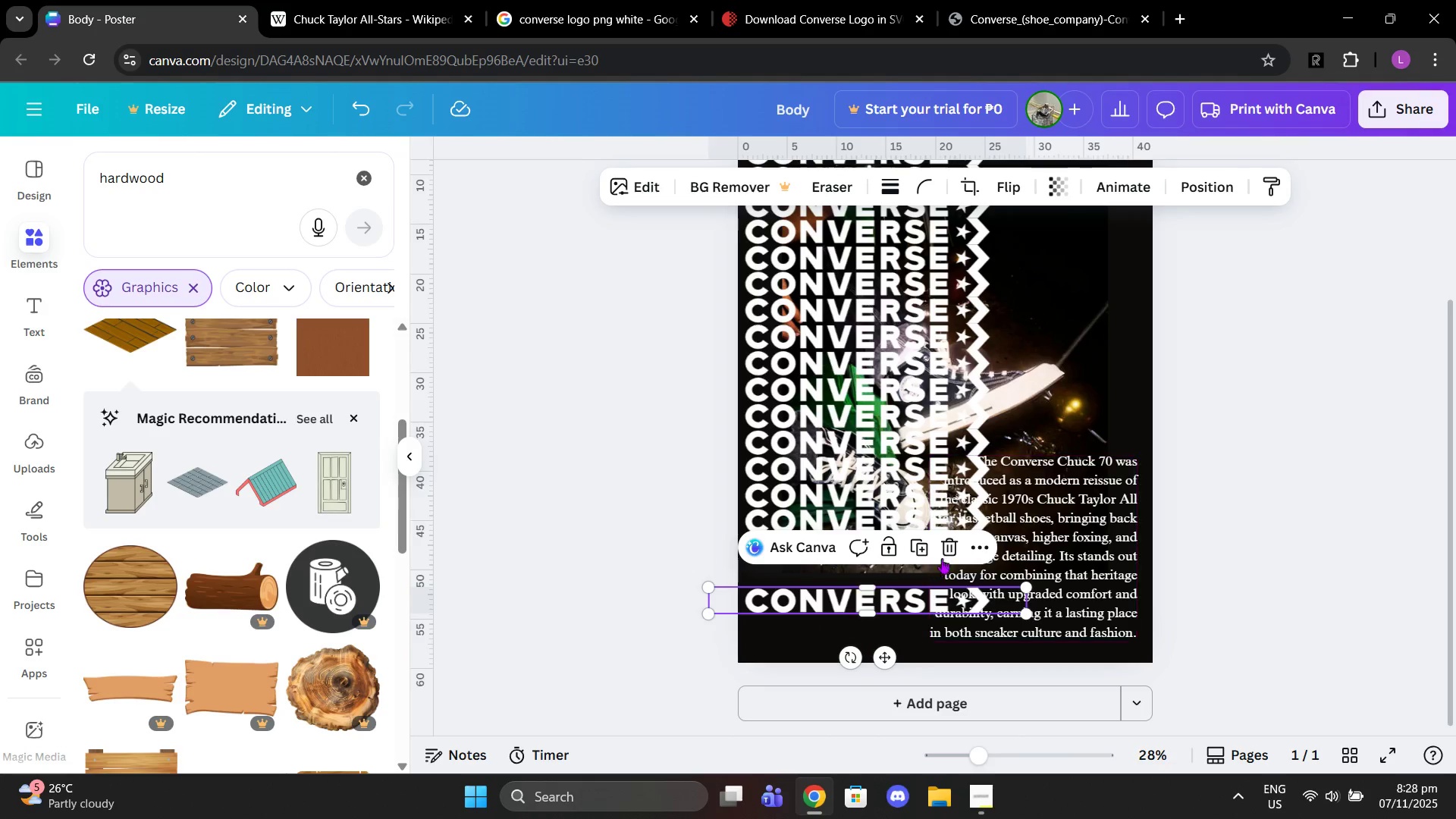 
left_click([952, 547])
 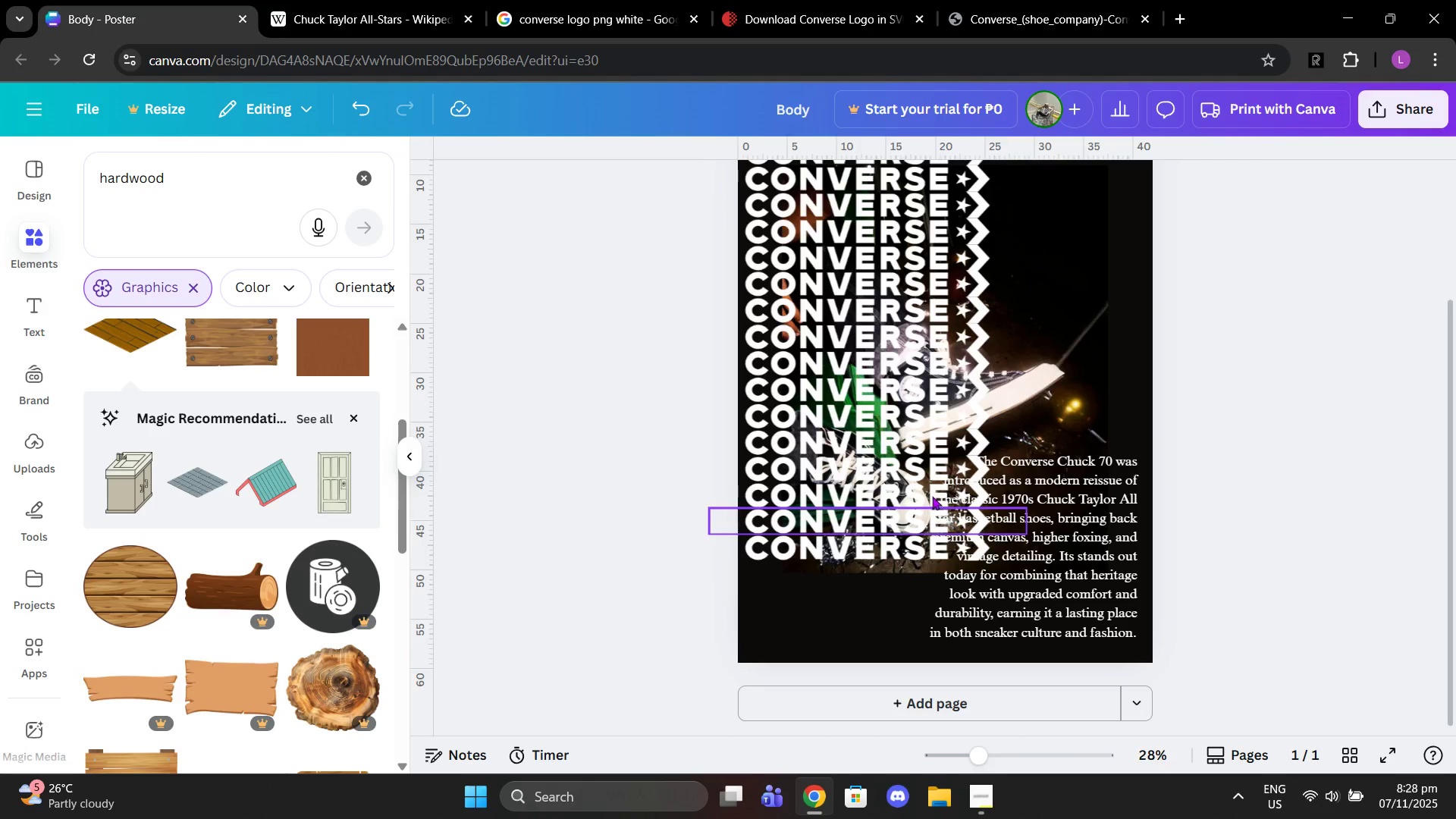 
scroll: coordinate [930, 486], scroll_direction: up, amount: 1.0
 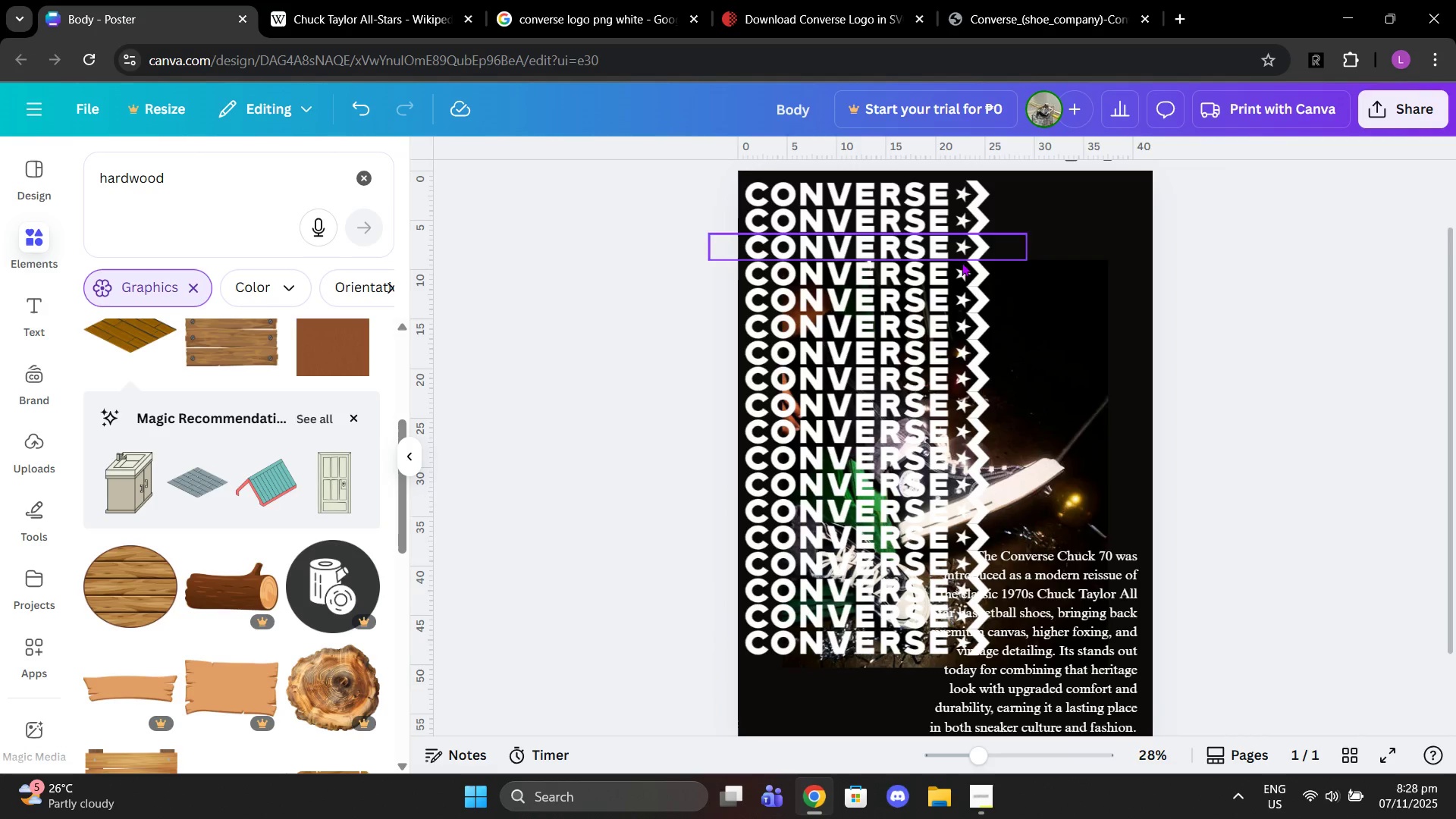 
left_click([963, 265])
 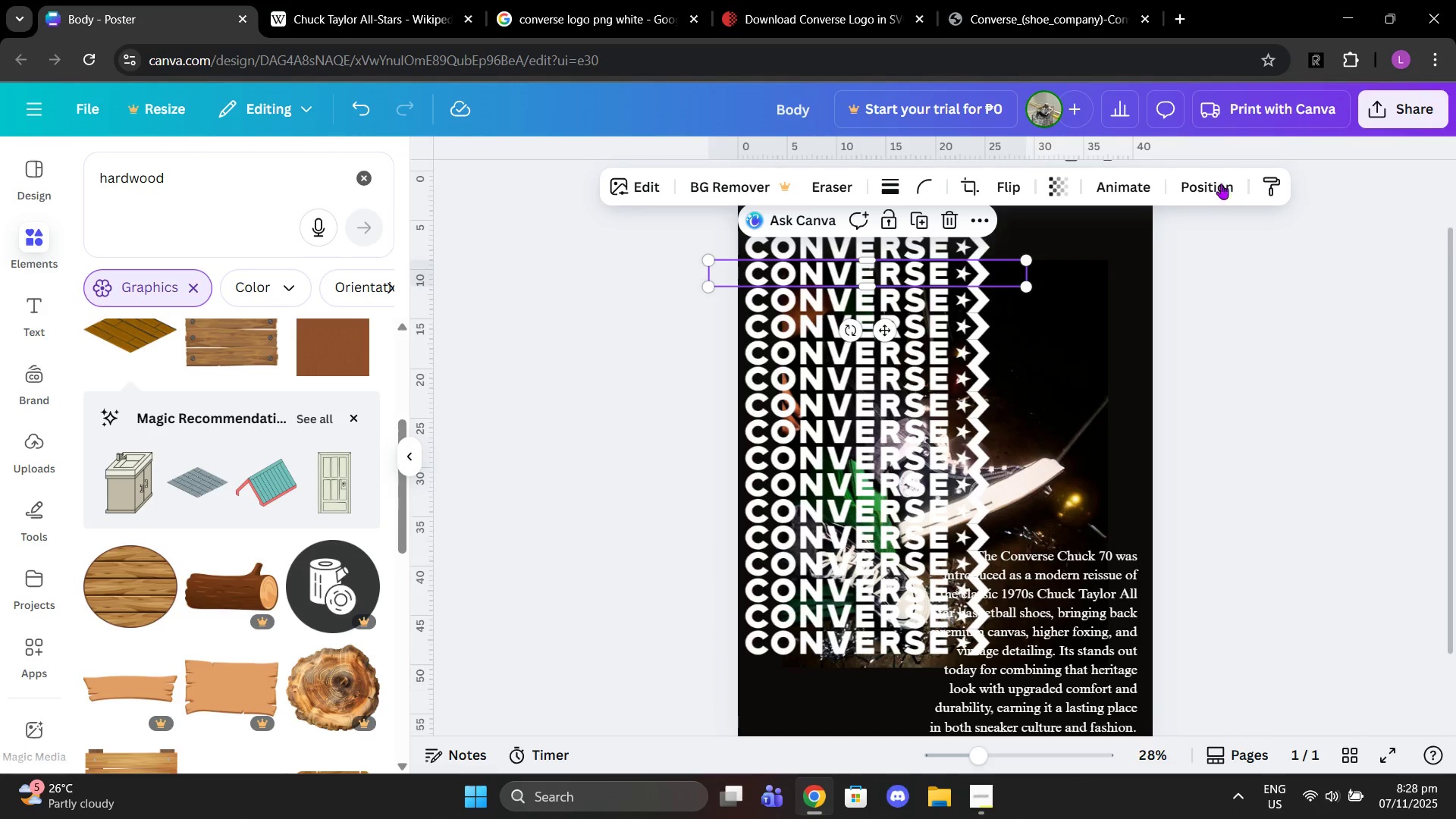 
left_click([1203, 190])
 